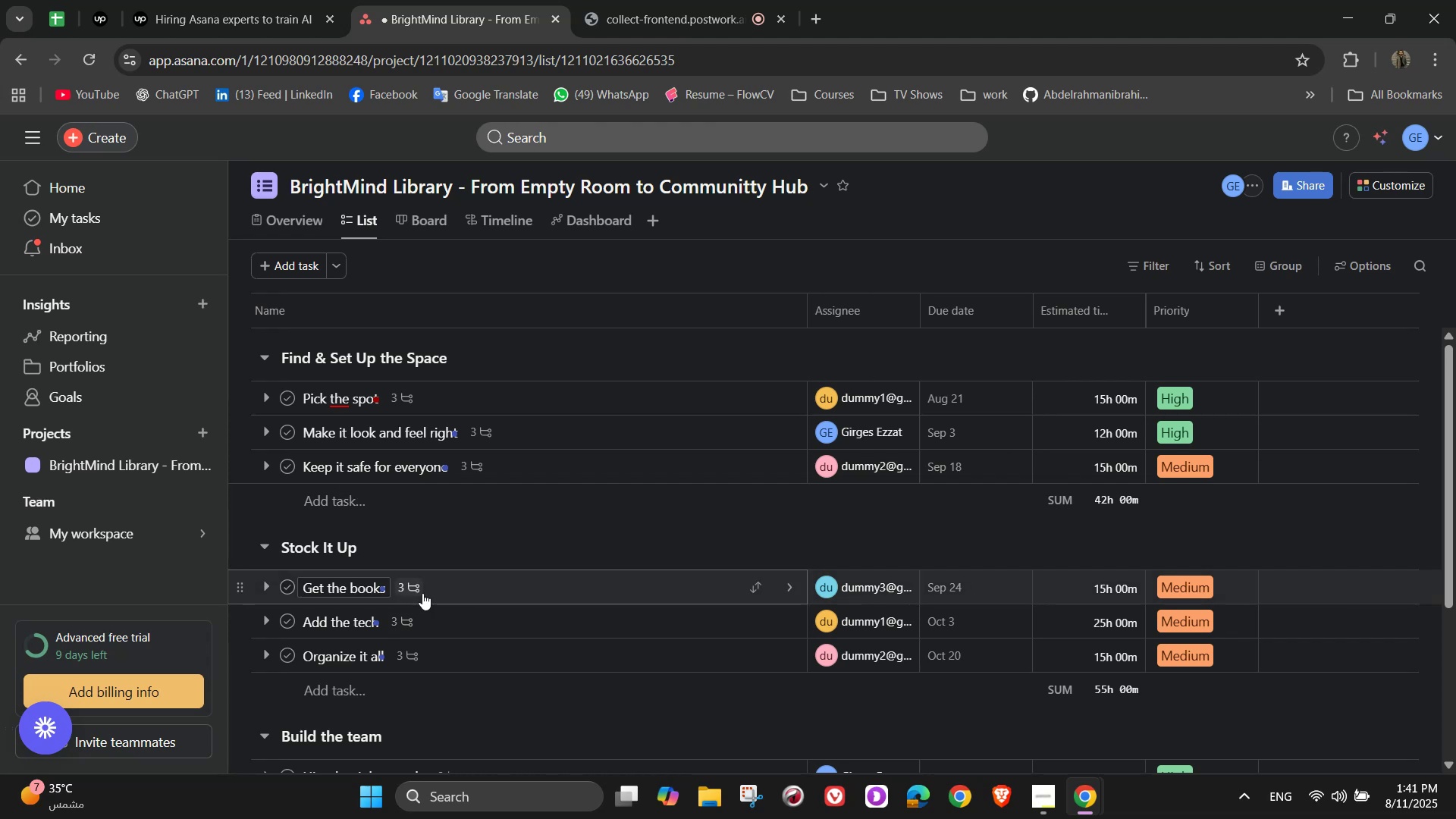 
scroll: coordinate [470, 597], scroll_direction: down, amount: 4.0
 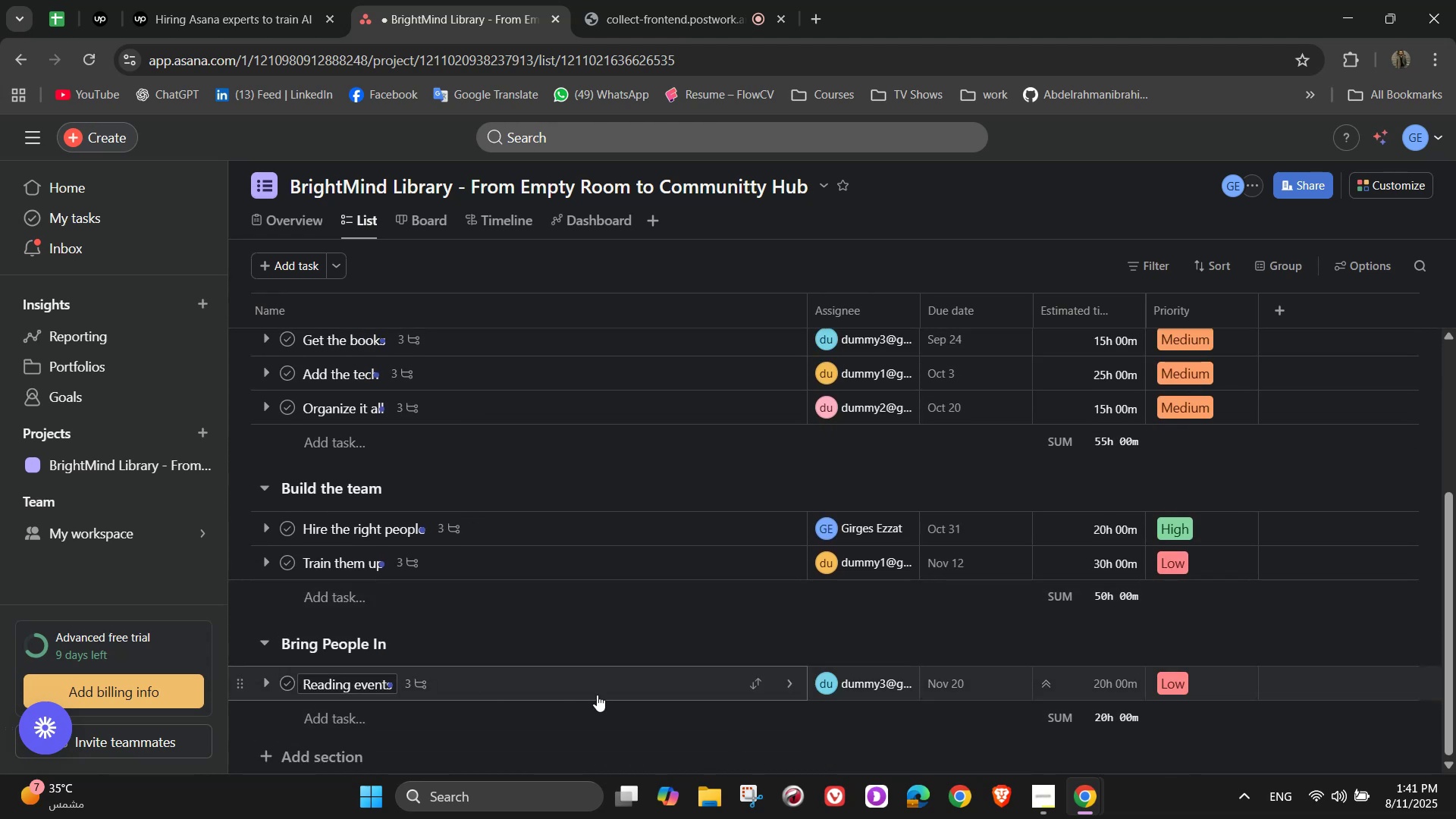 
left_click([406, 721])
 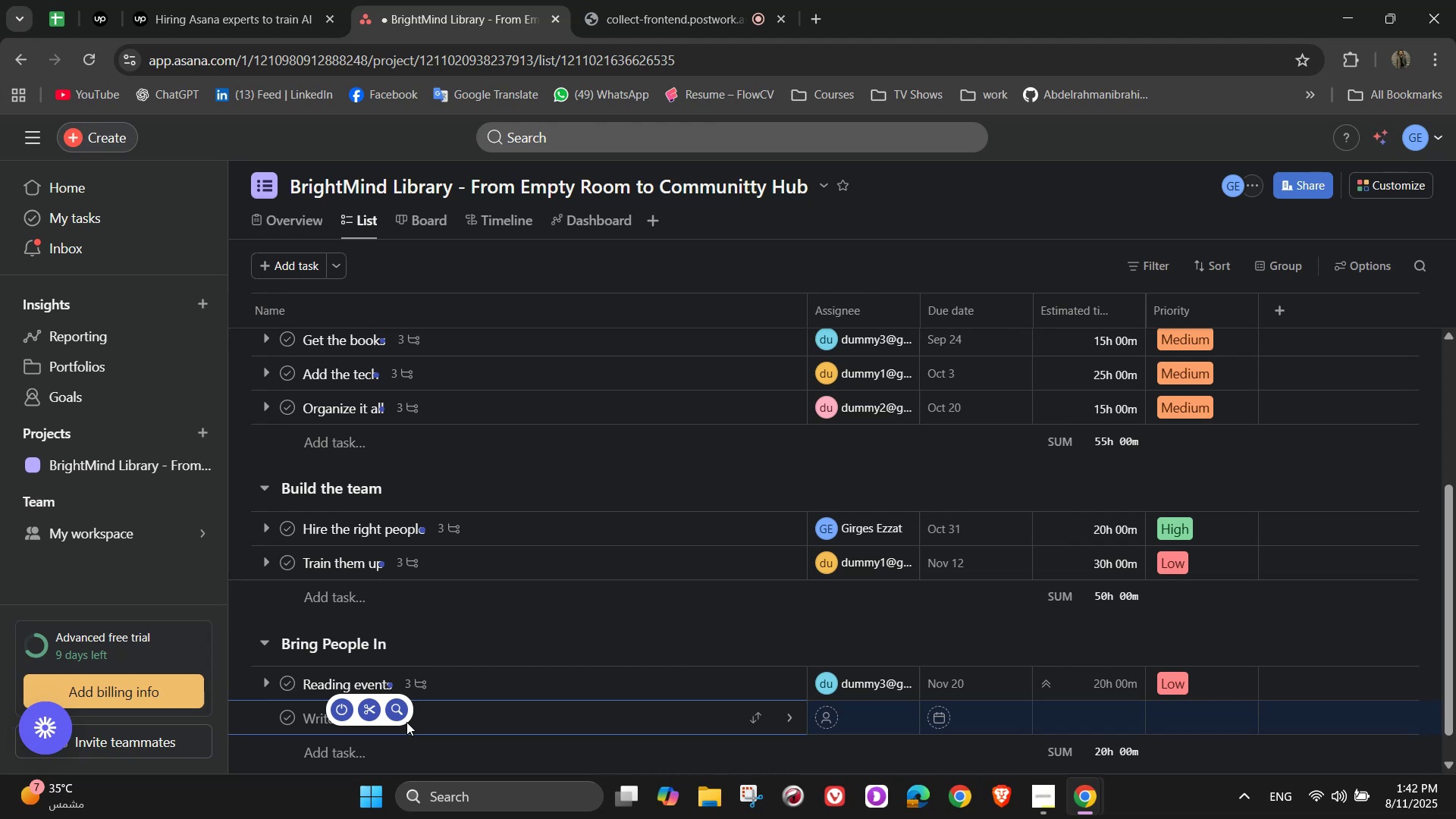 
wait(5.54)
 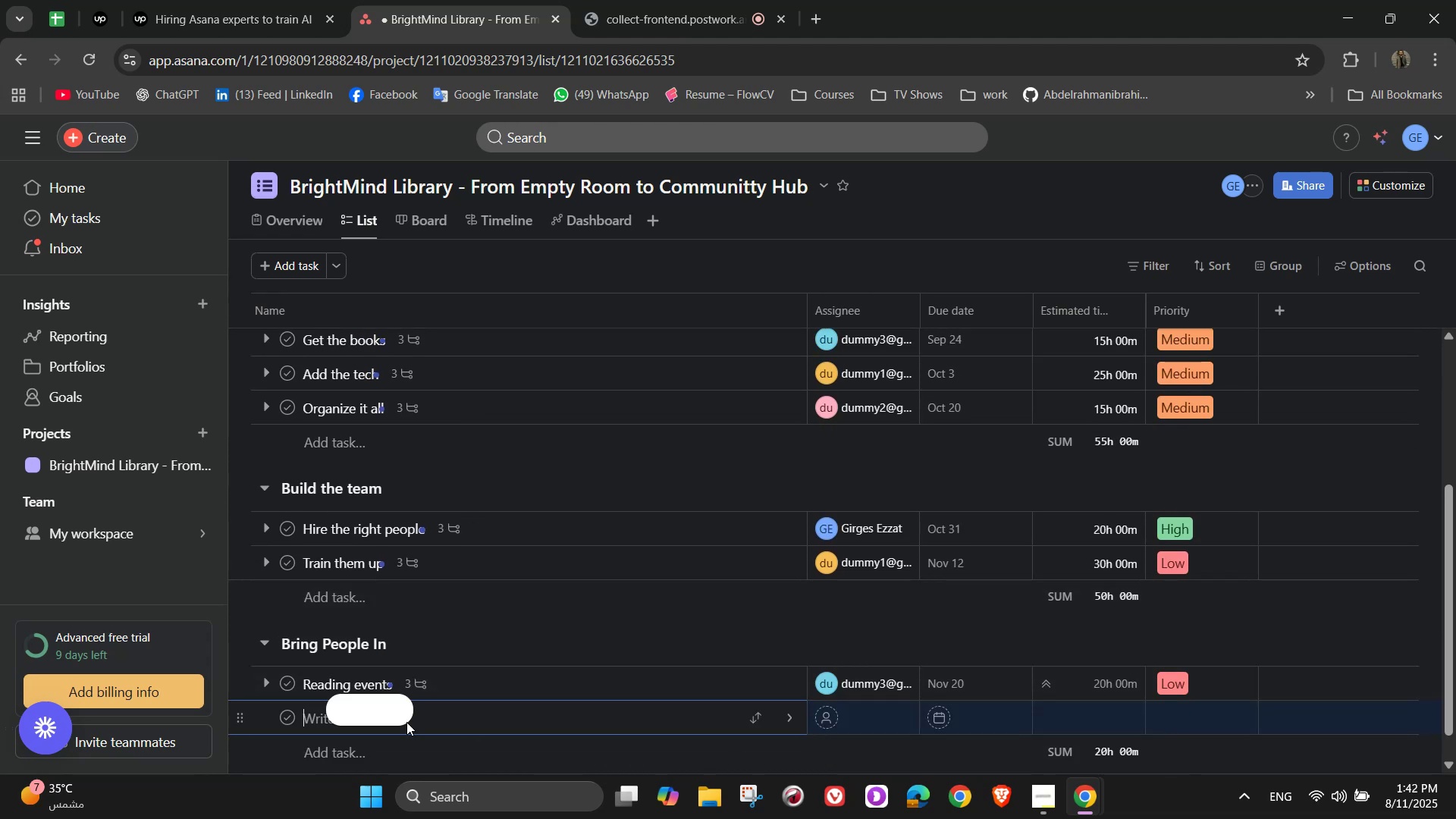 
type(Workshop)
 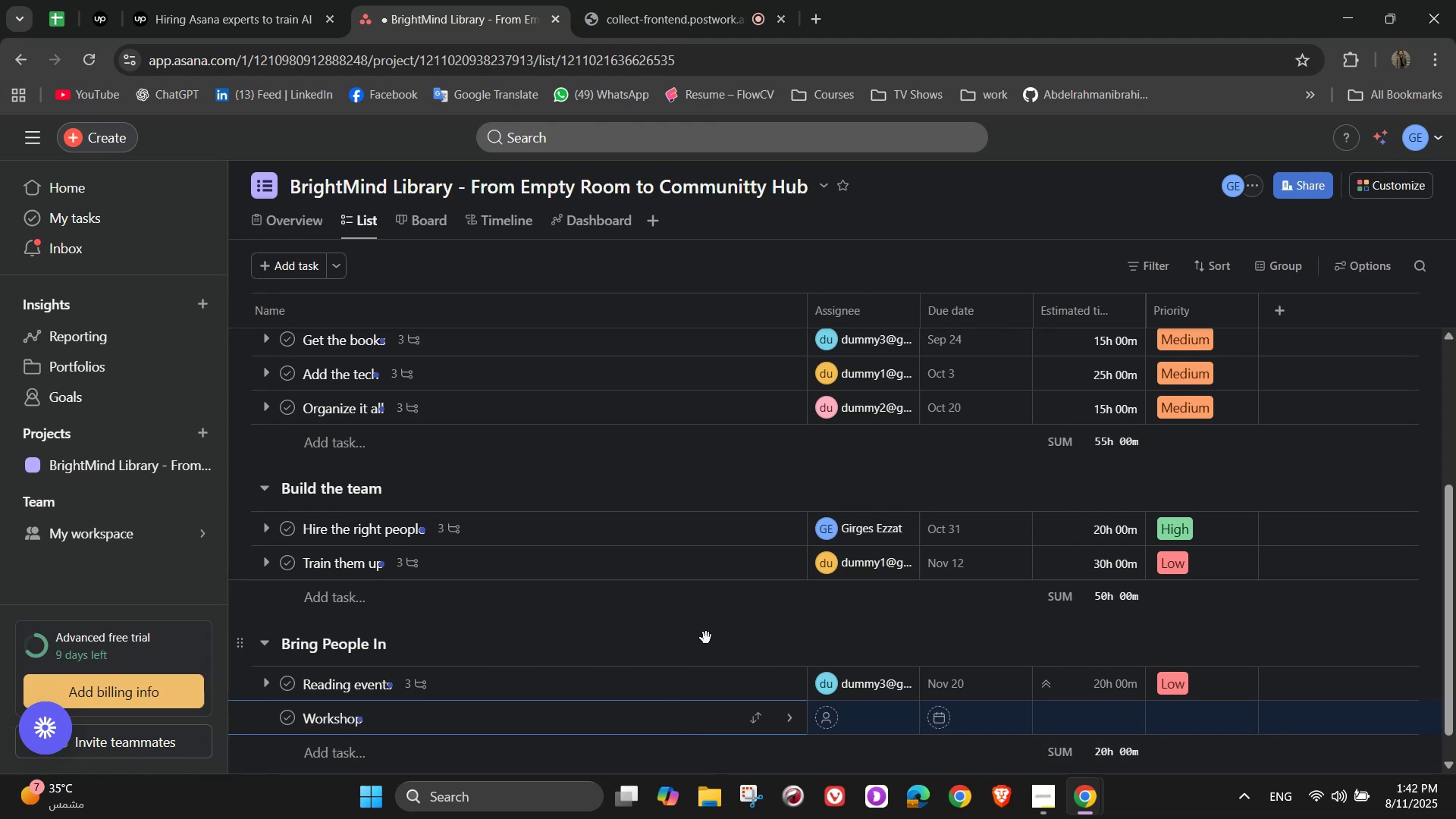 
left_click([783, 714])
 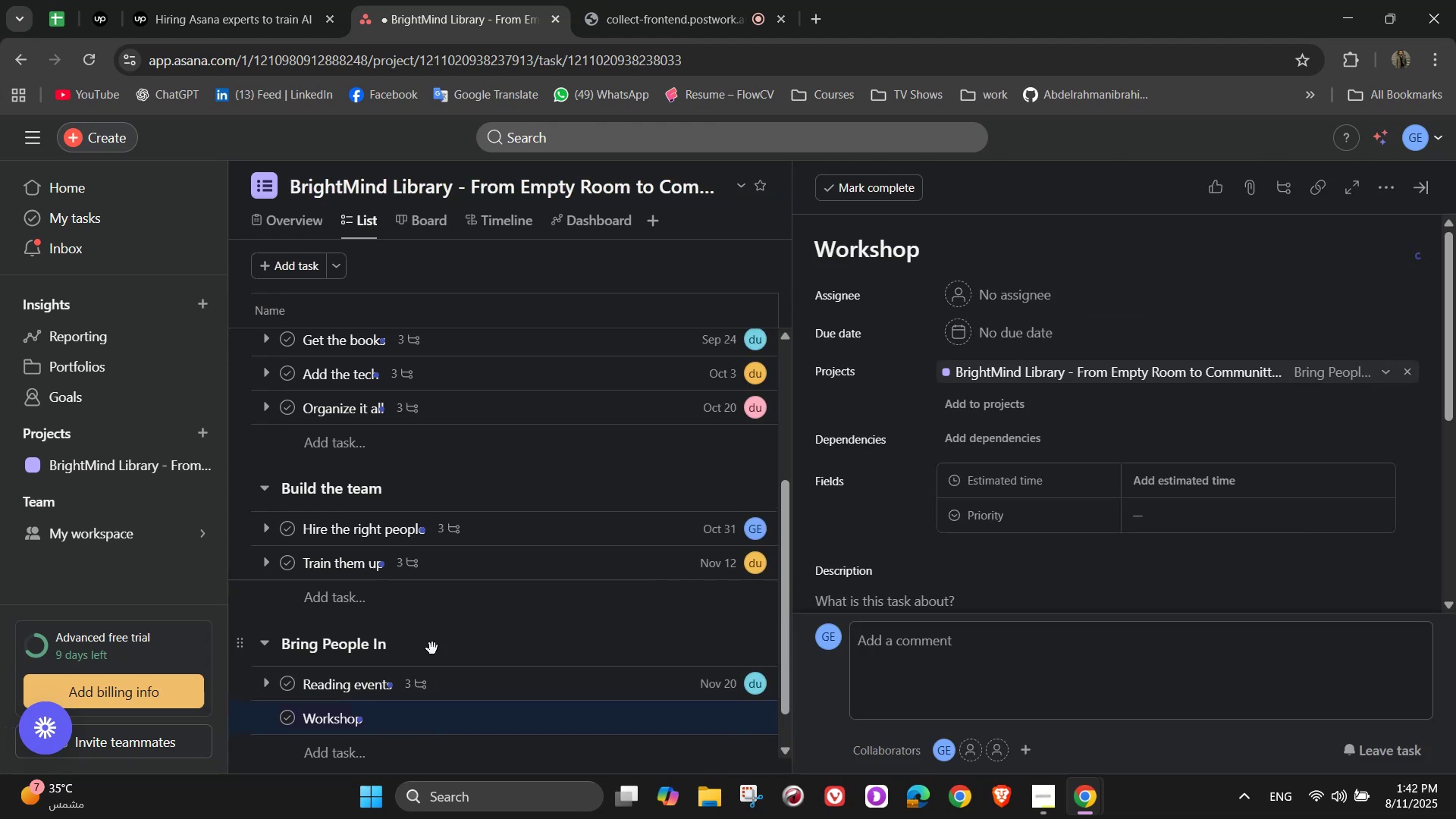 
left_click([924, 246])
 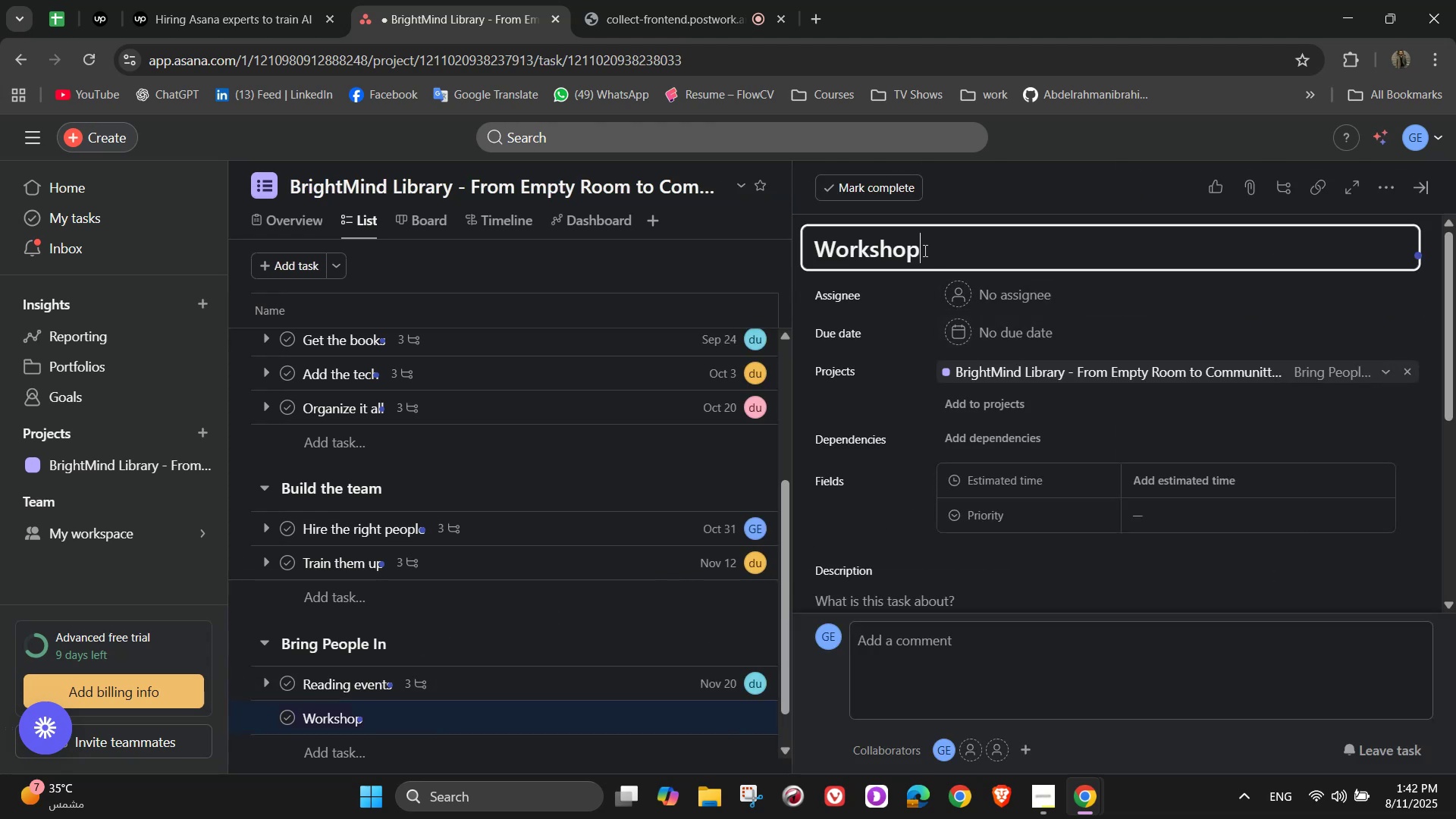 
key(S)
 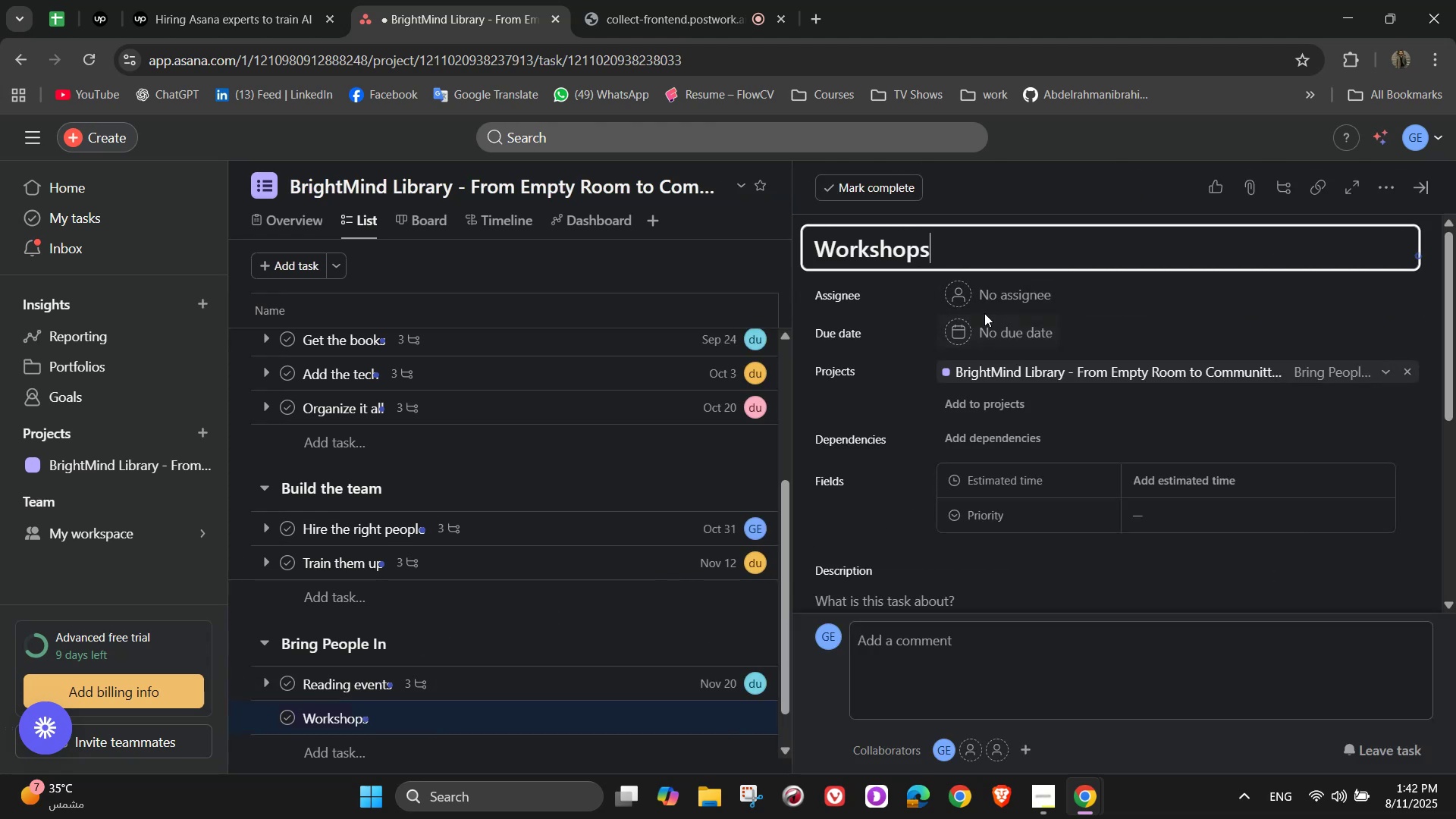 
left_click([984, 305])
 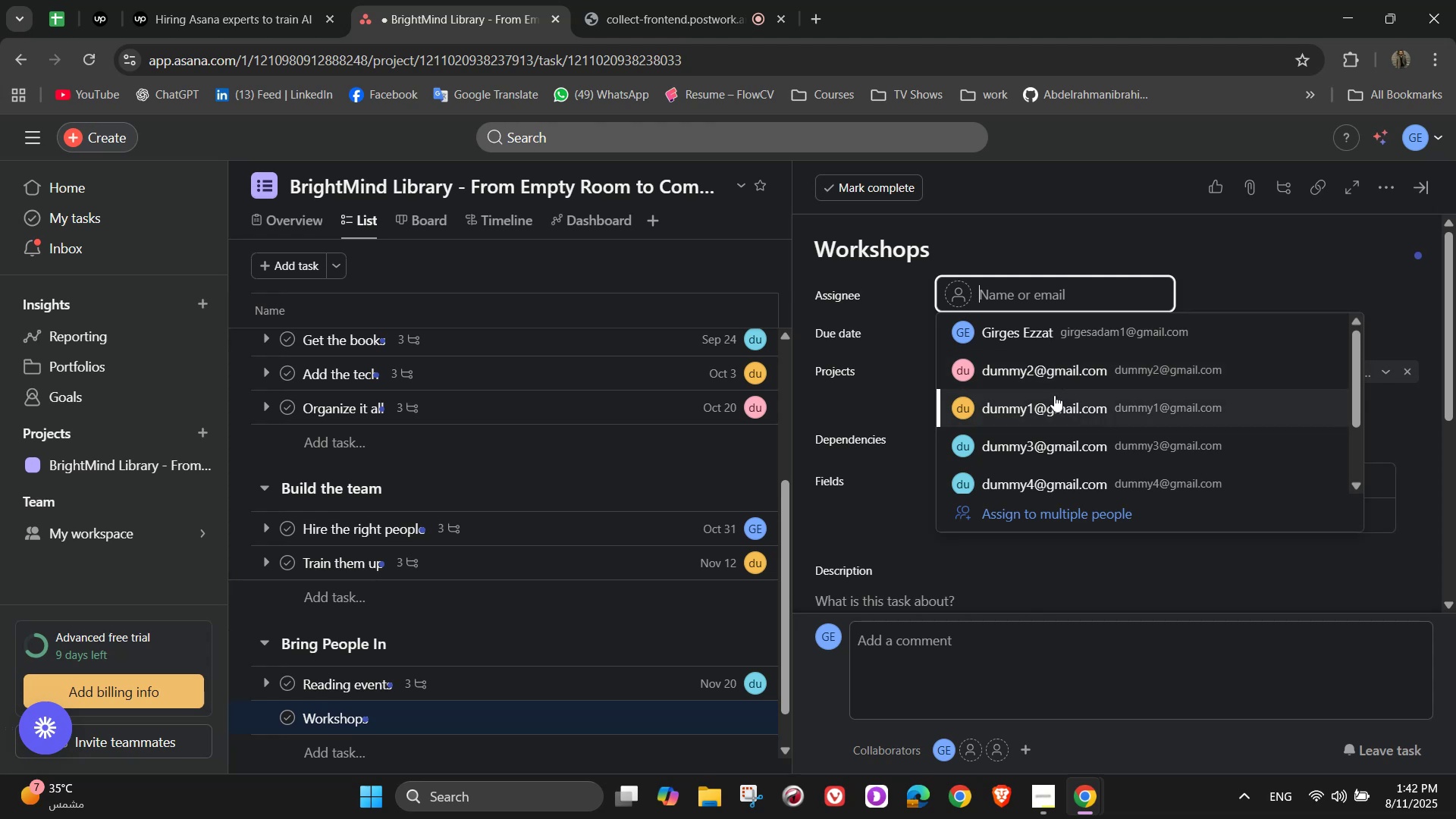 
wait(6.33)
 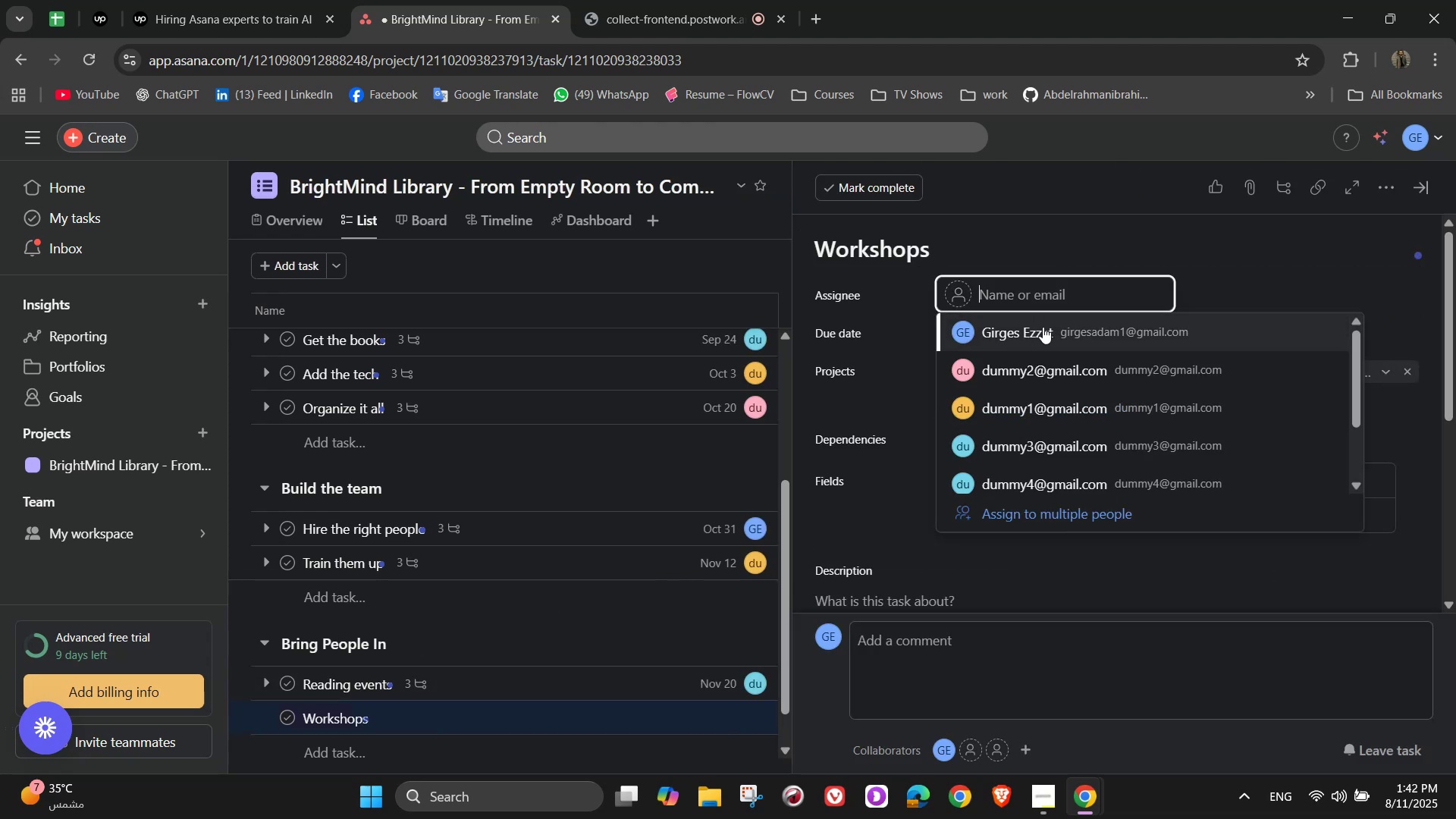 
left_click([1074, 391])
 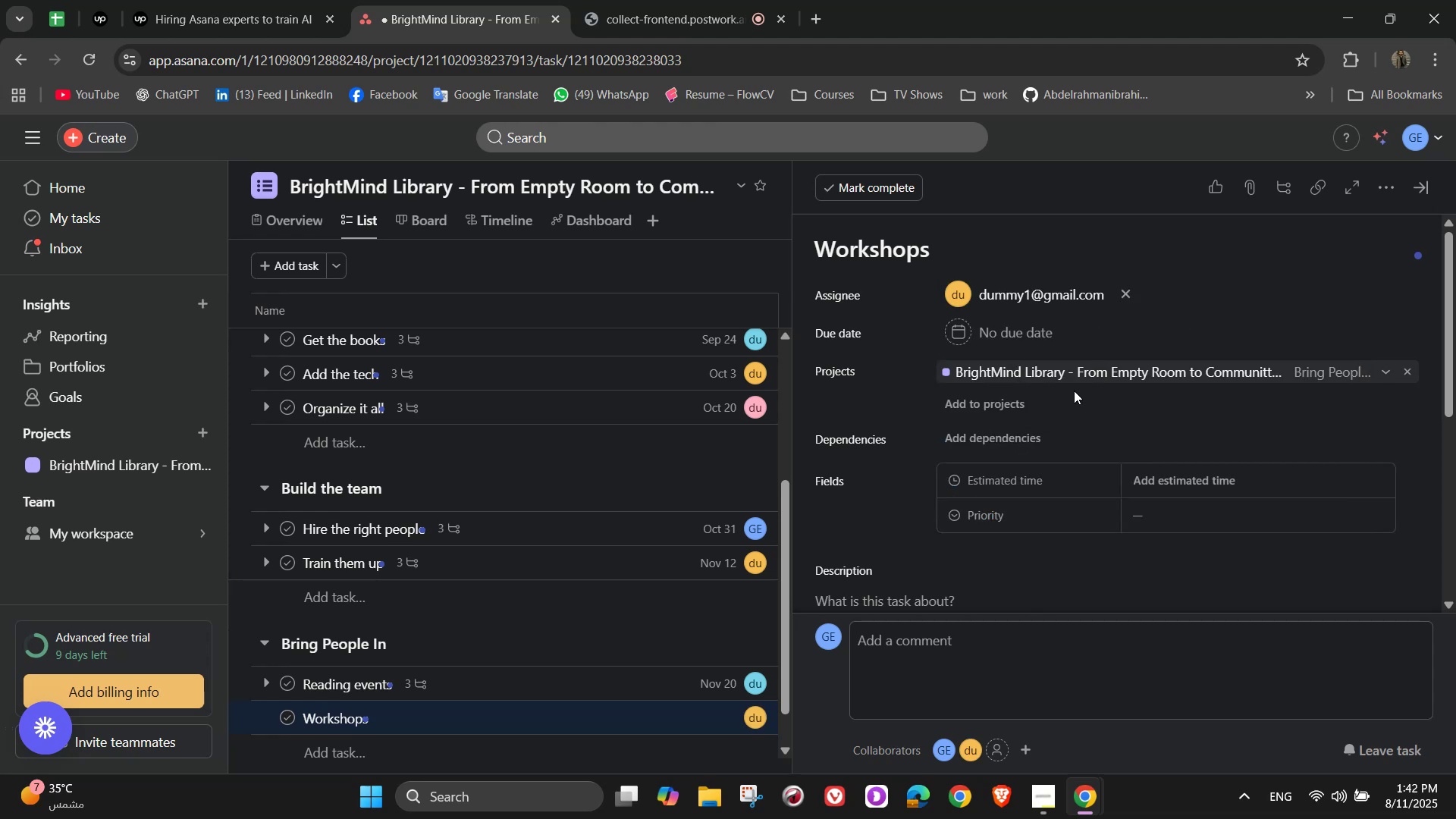 
left_click([1036, 337])
 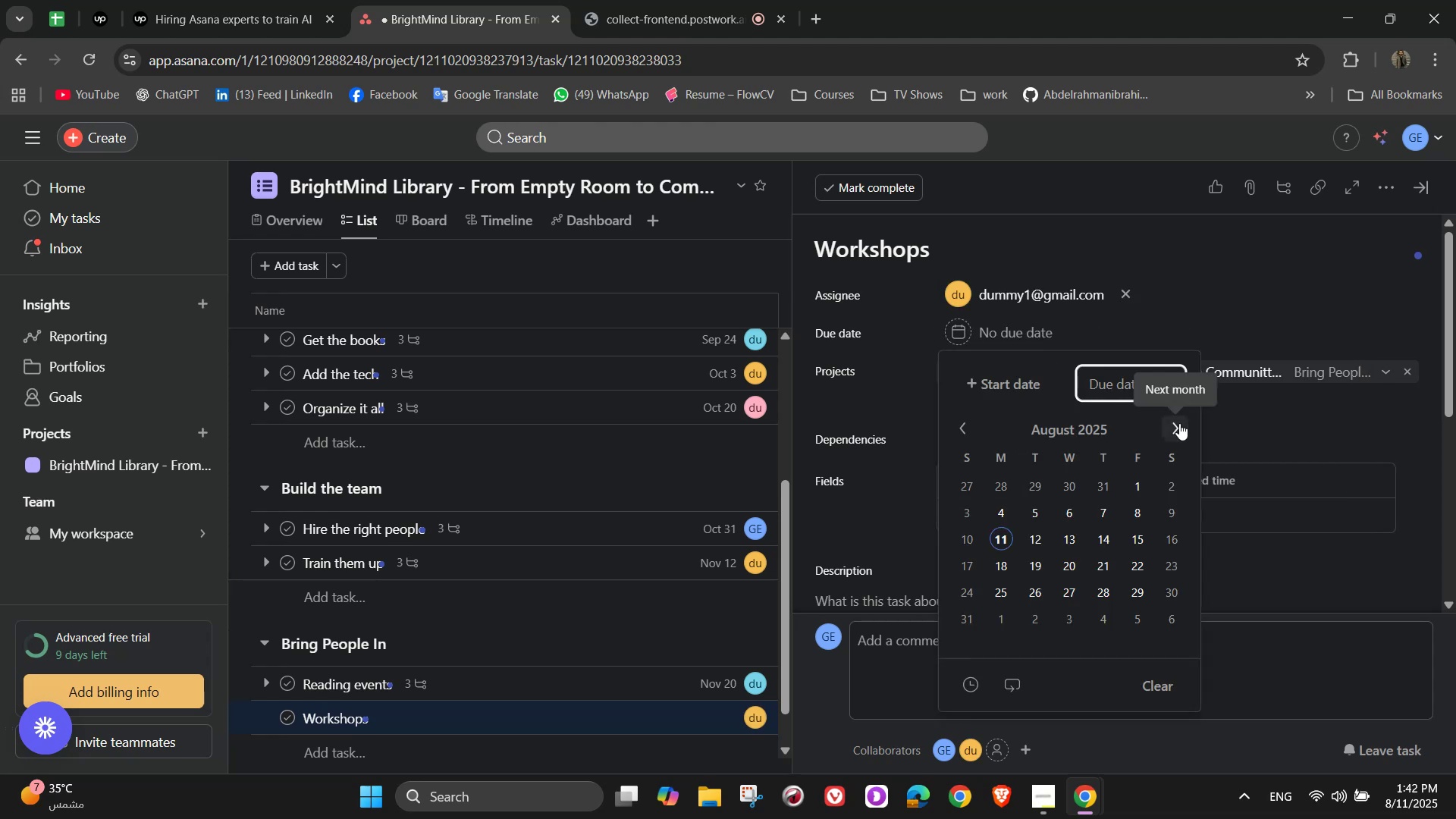 
double_click([1179, 423])
 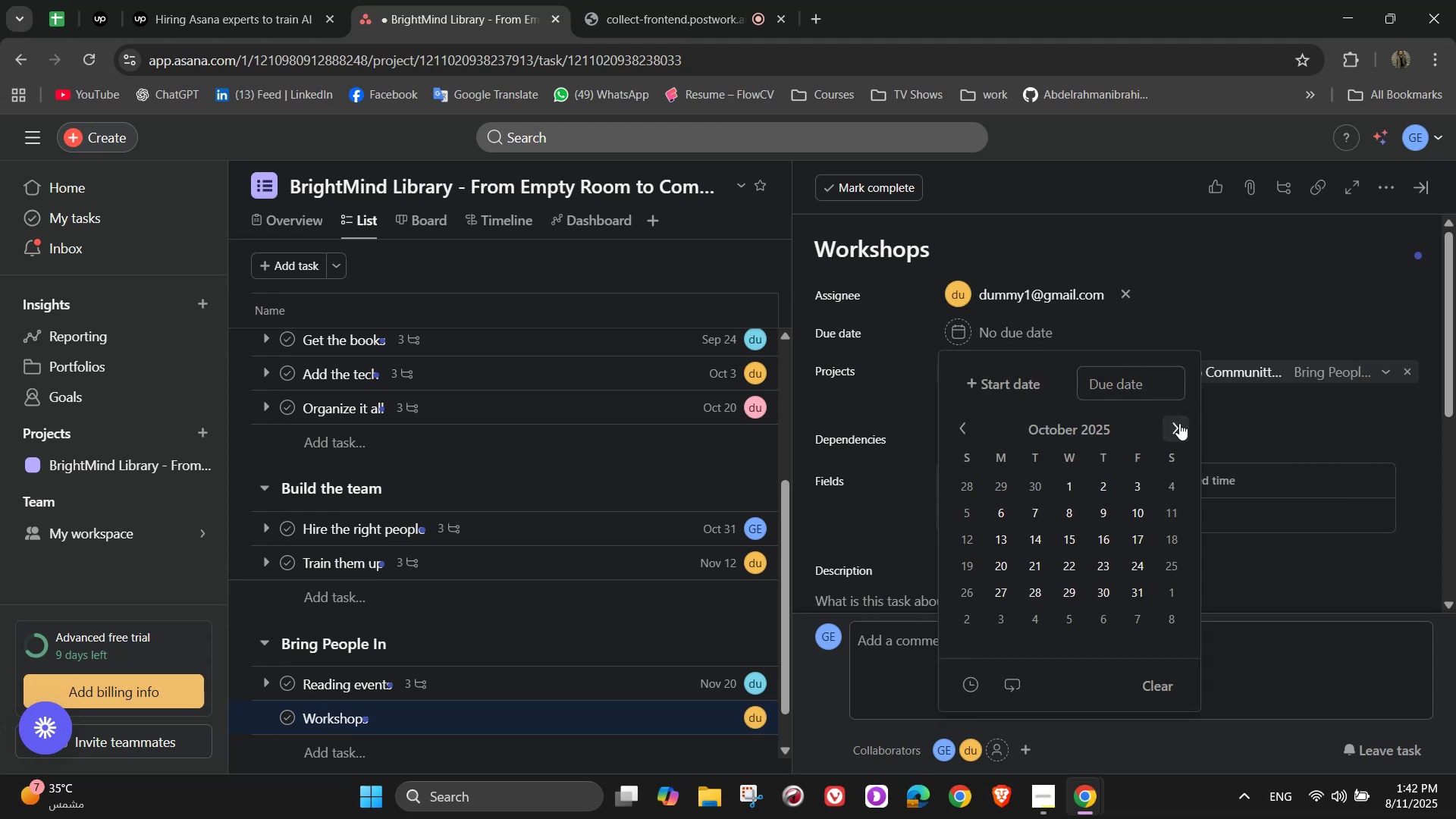 
left_click([1179, 423])
 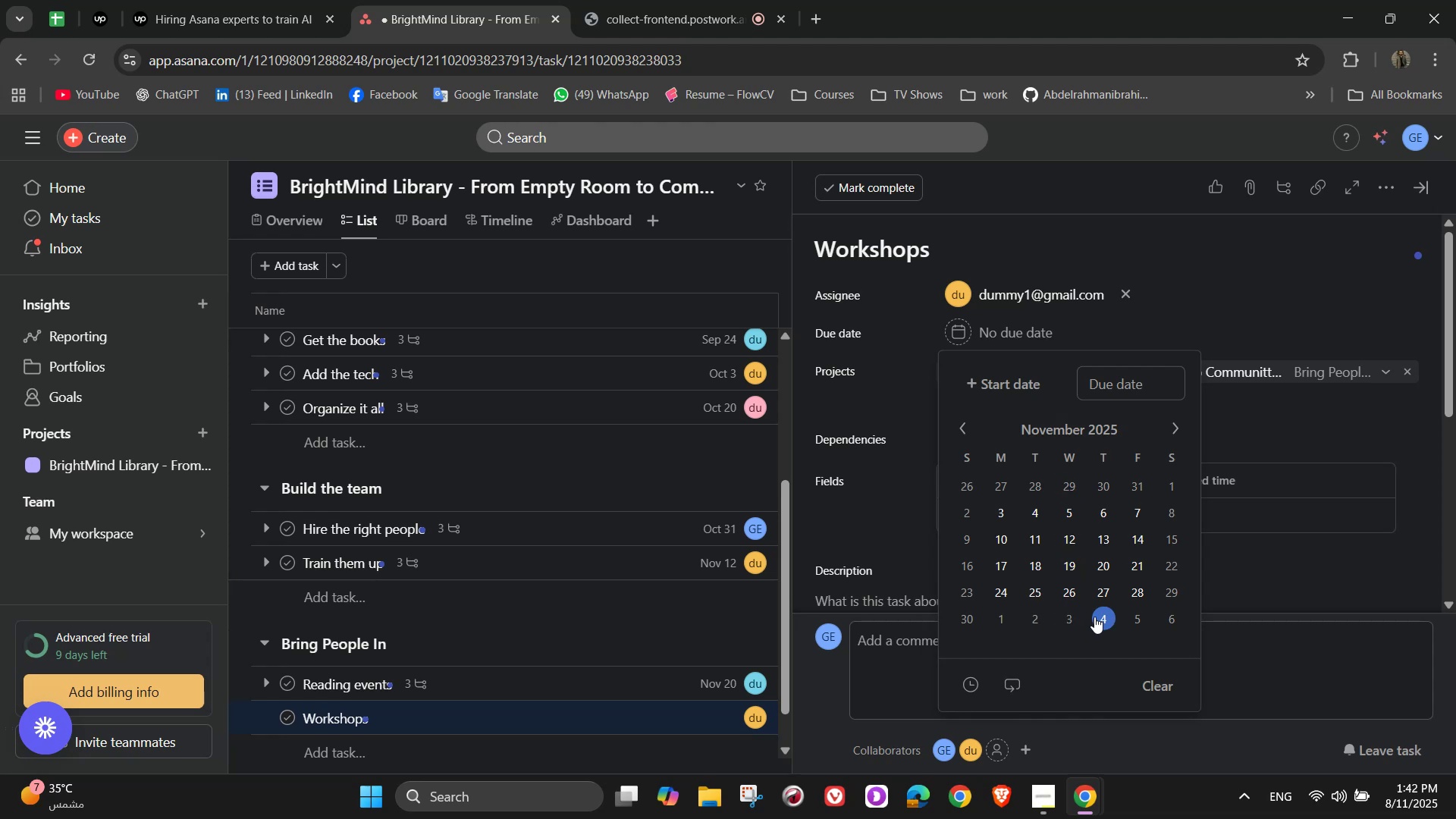 
double_click([1112, 614])
 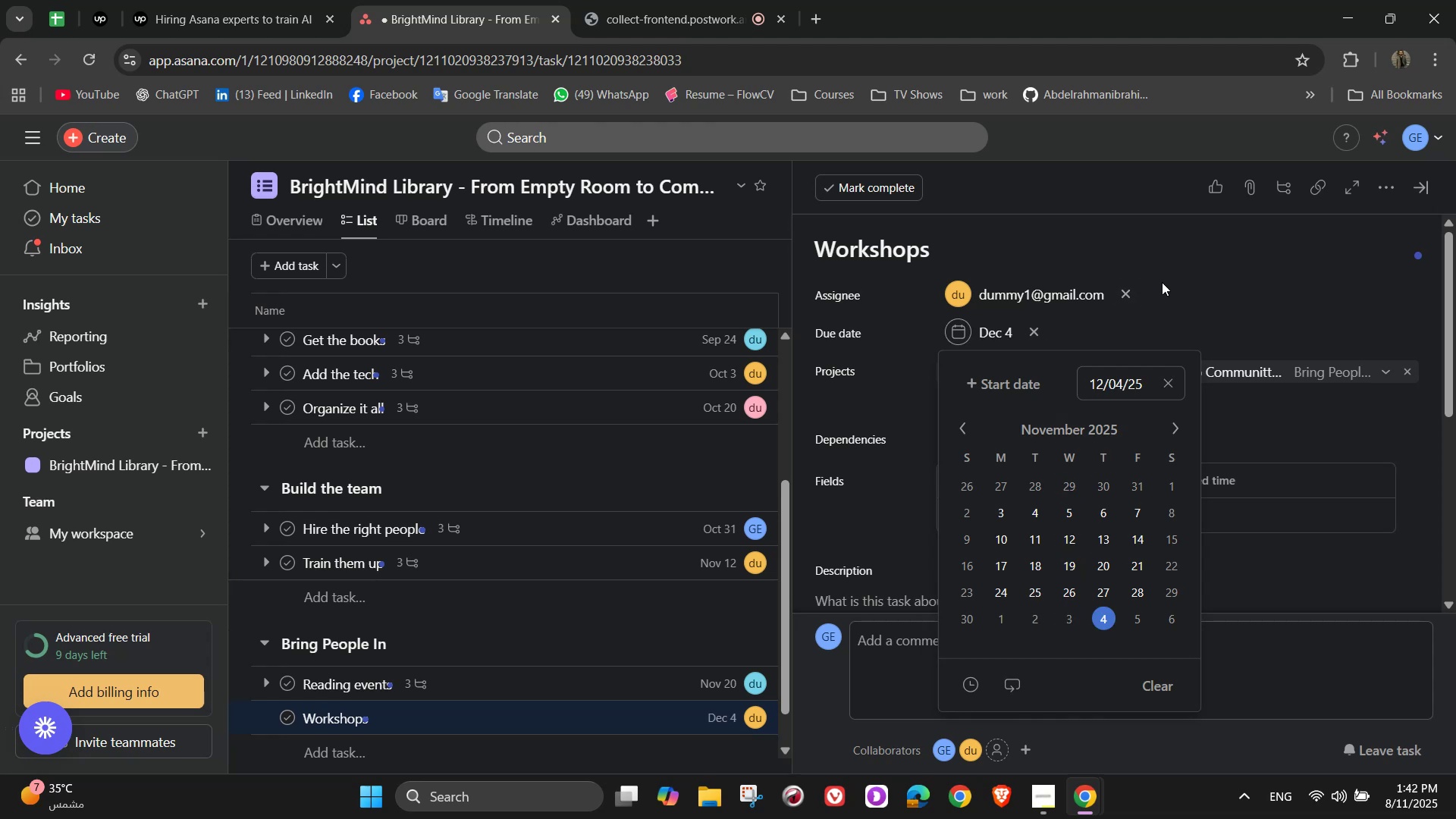 
left_click([1183, 293])
 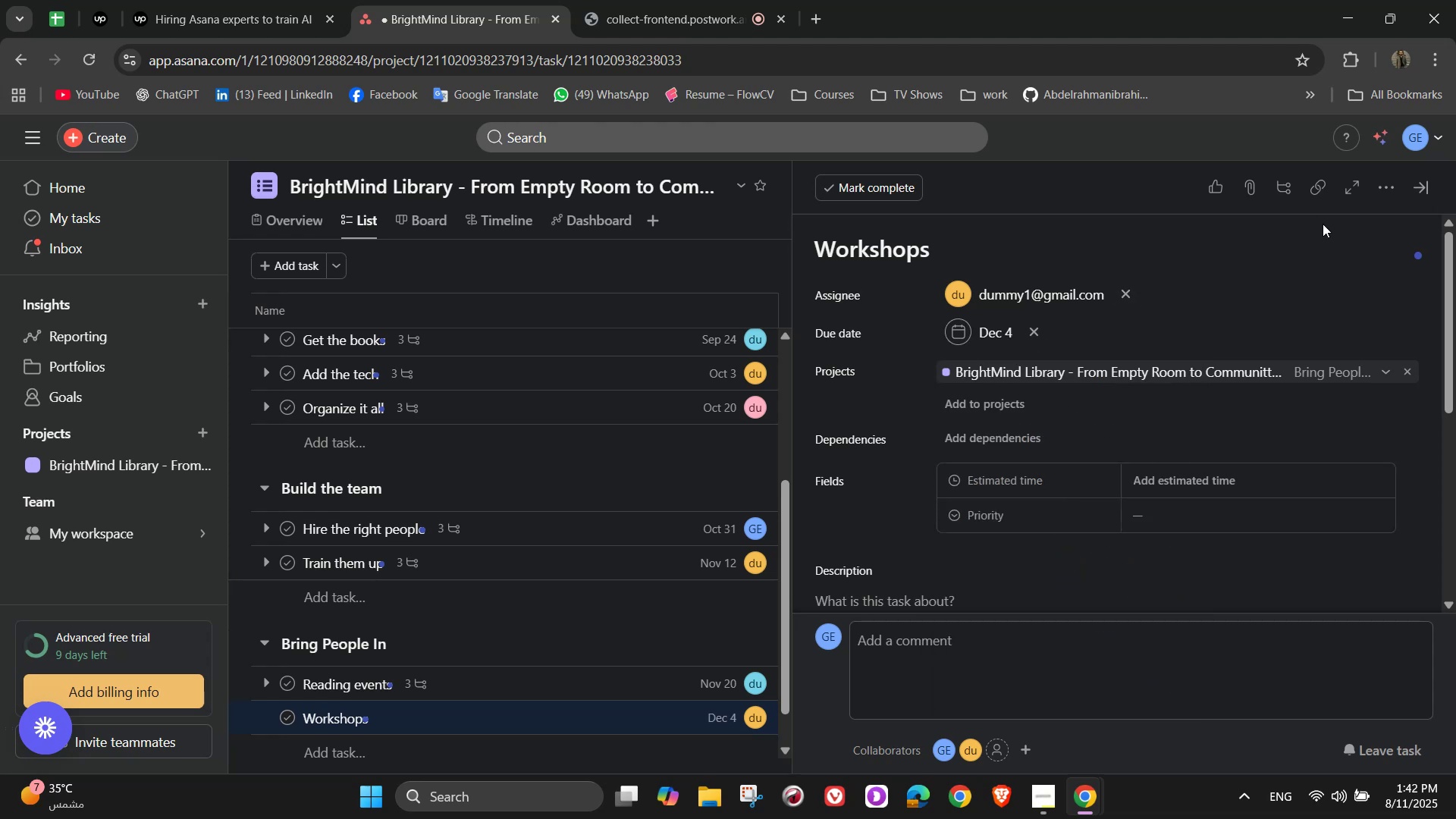 
left_click([1373, 189])
 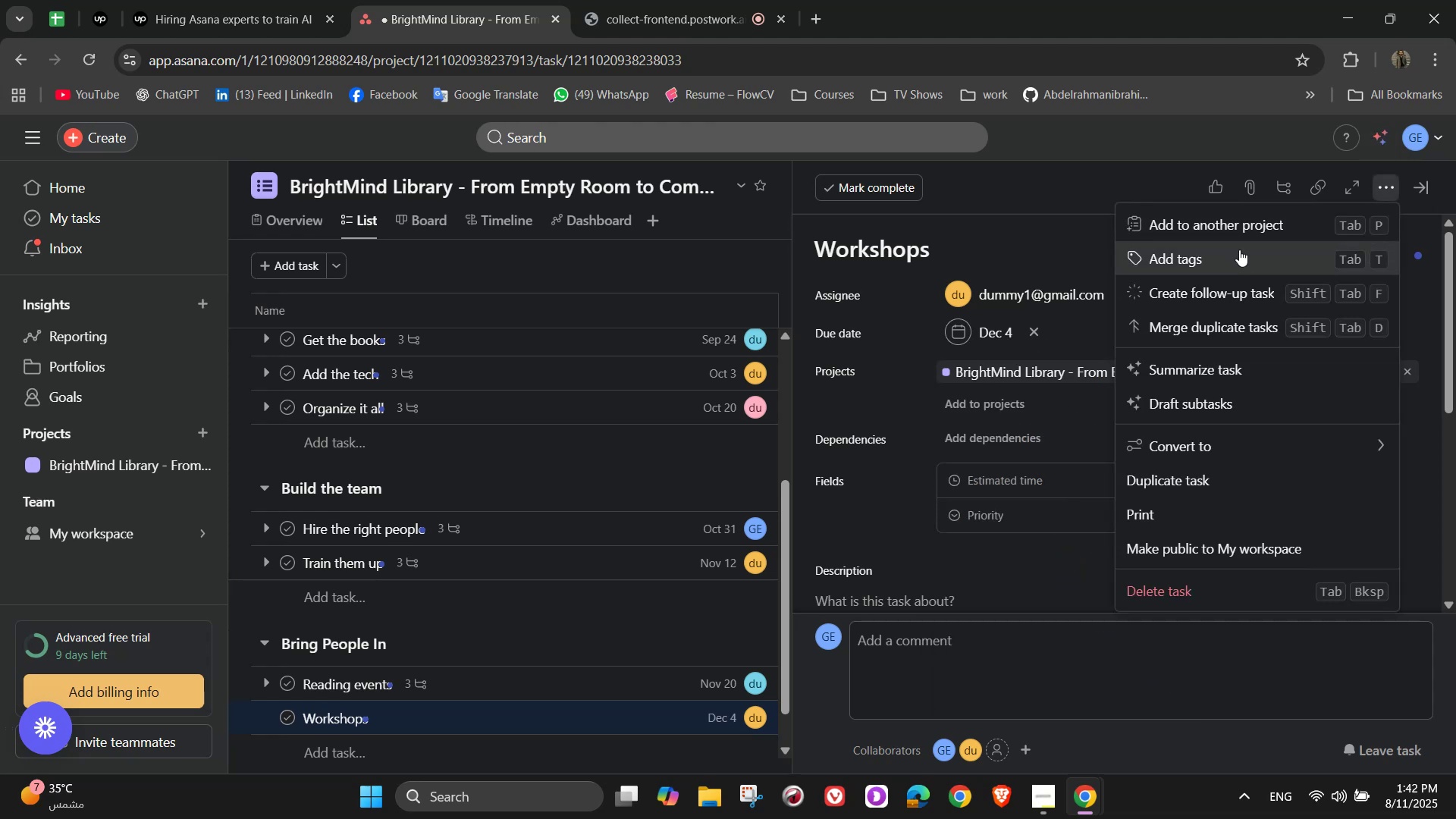 
left_click([1237, 253])
 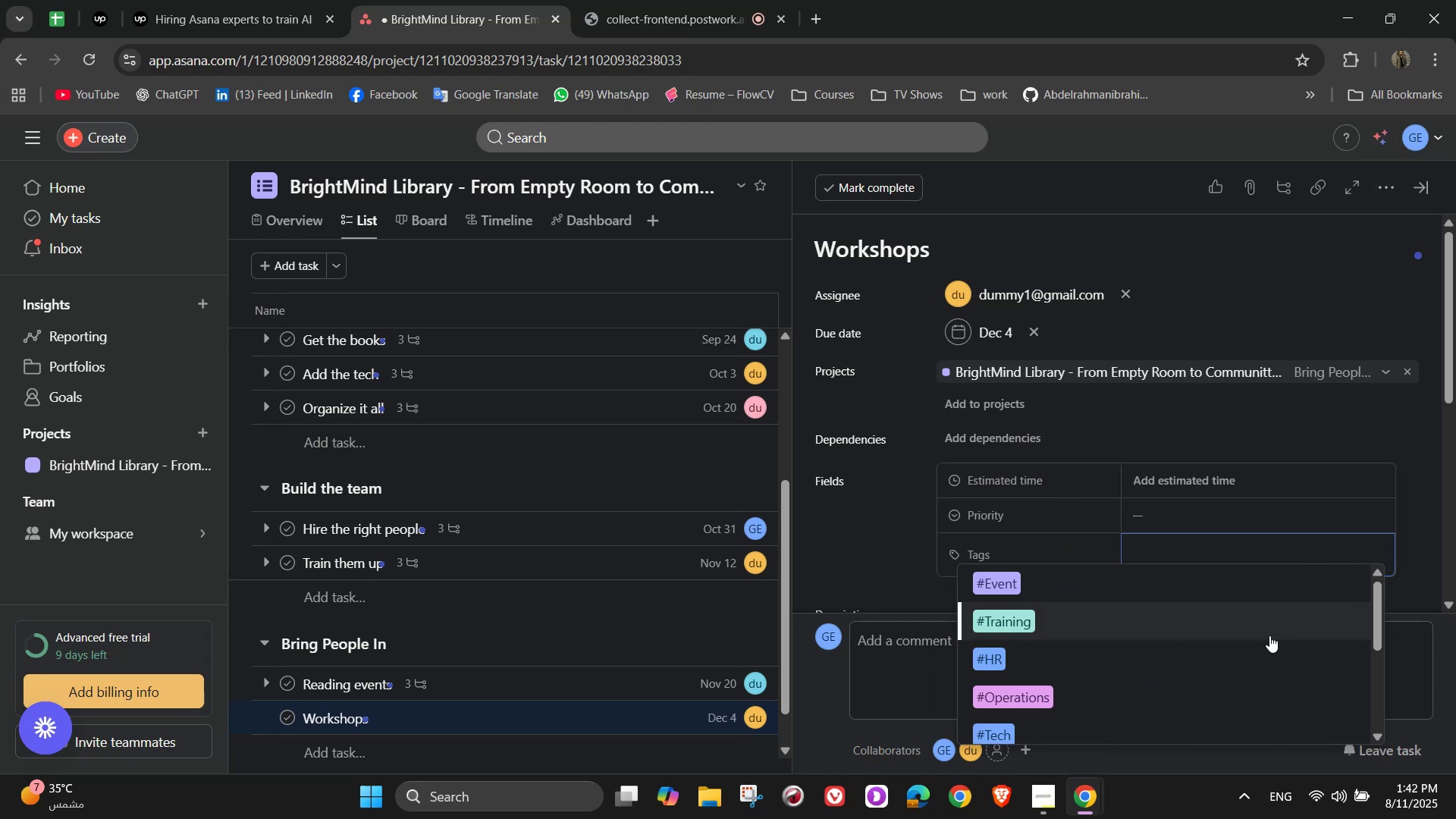 
wait(6.3)
 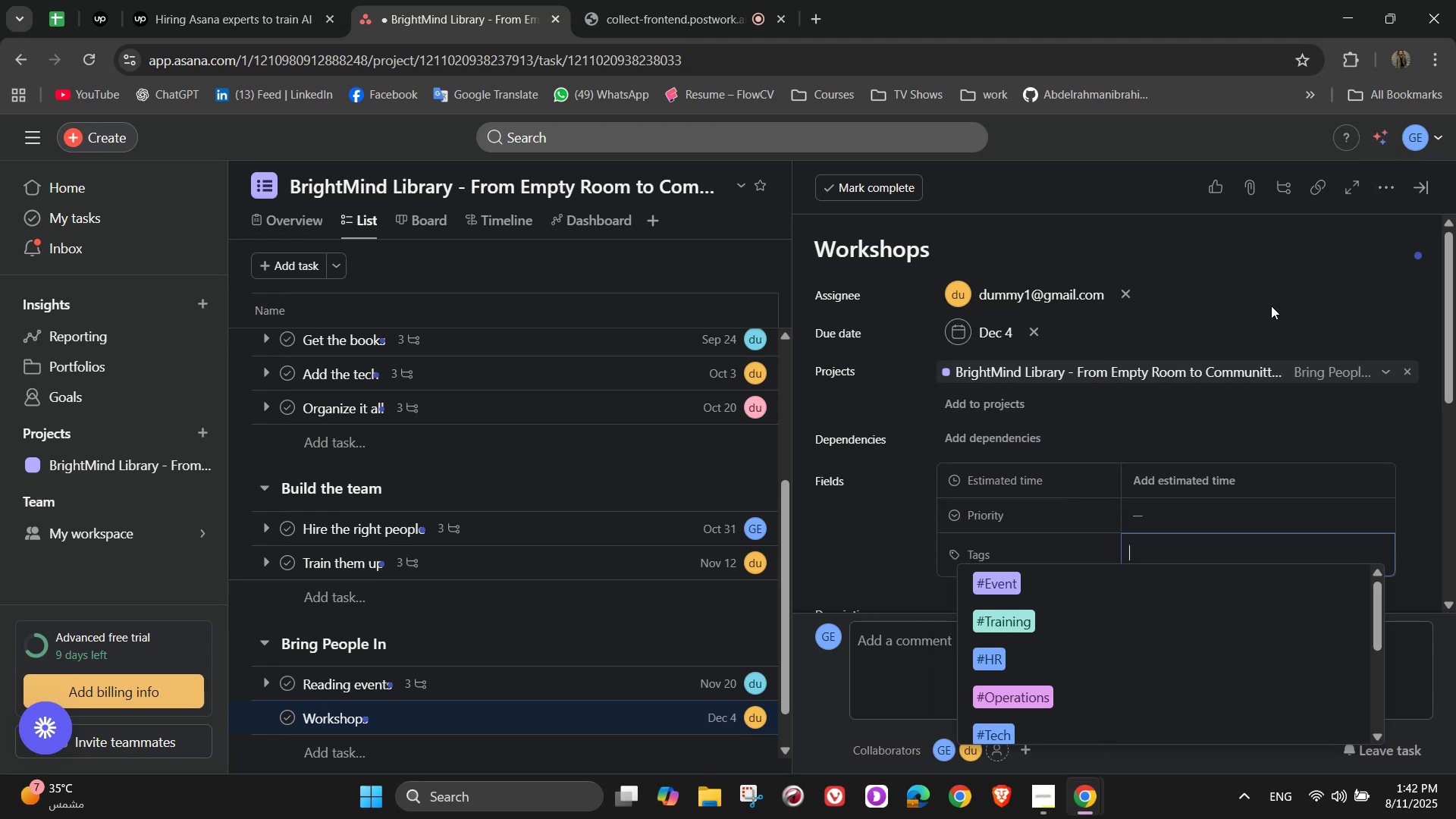 
type(#E)
key(Backspace)
type(T)
 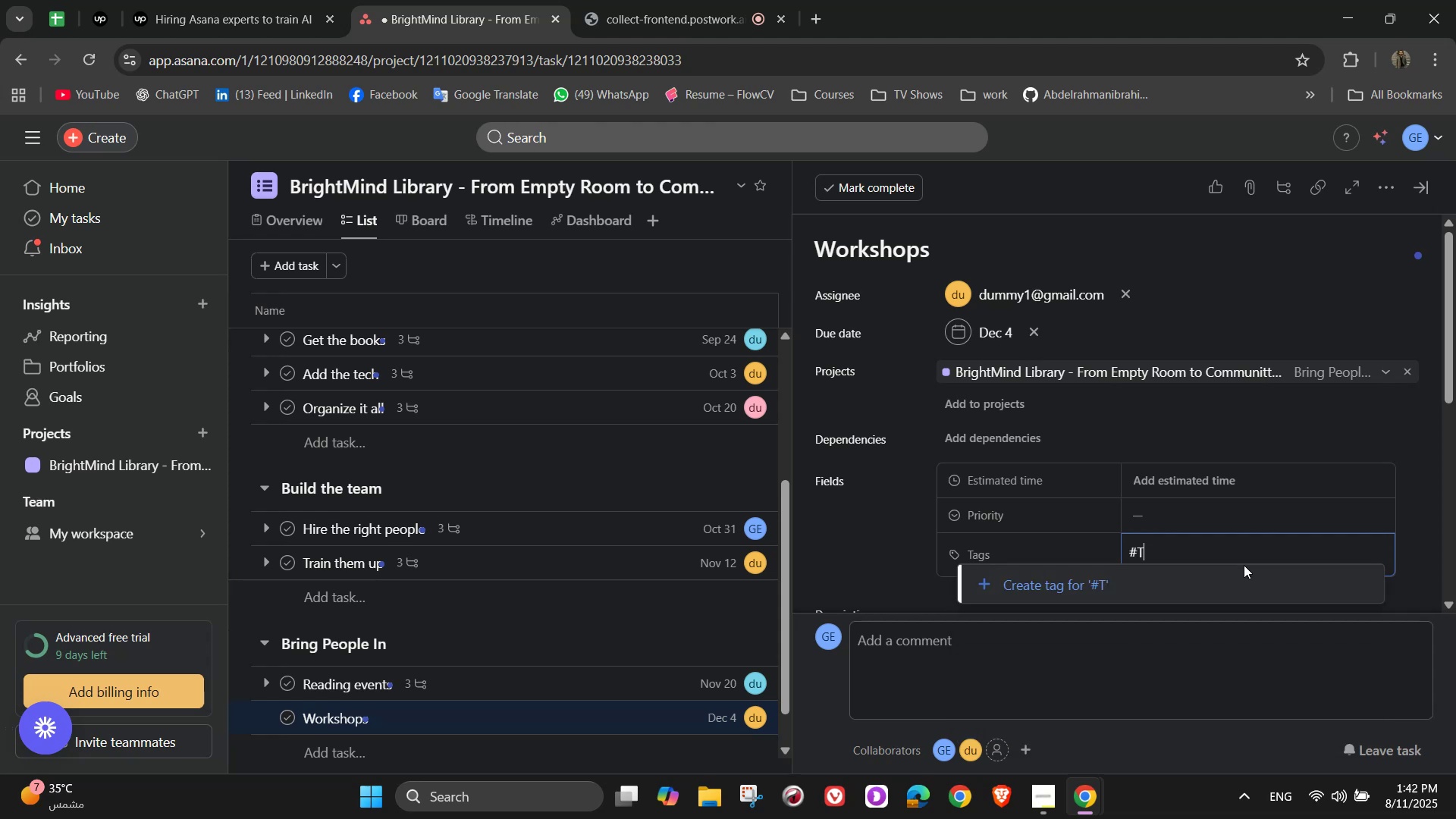 
left_click([1079, 590])
 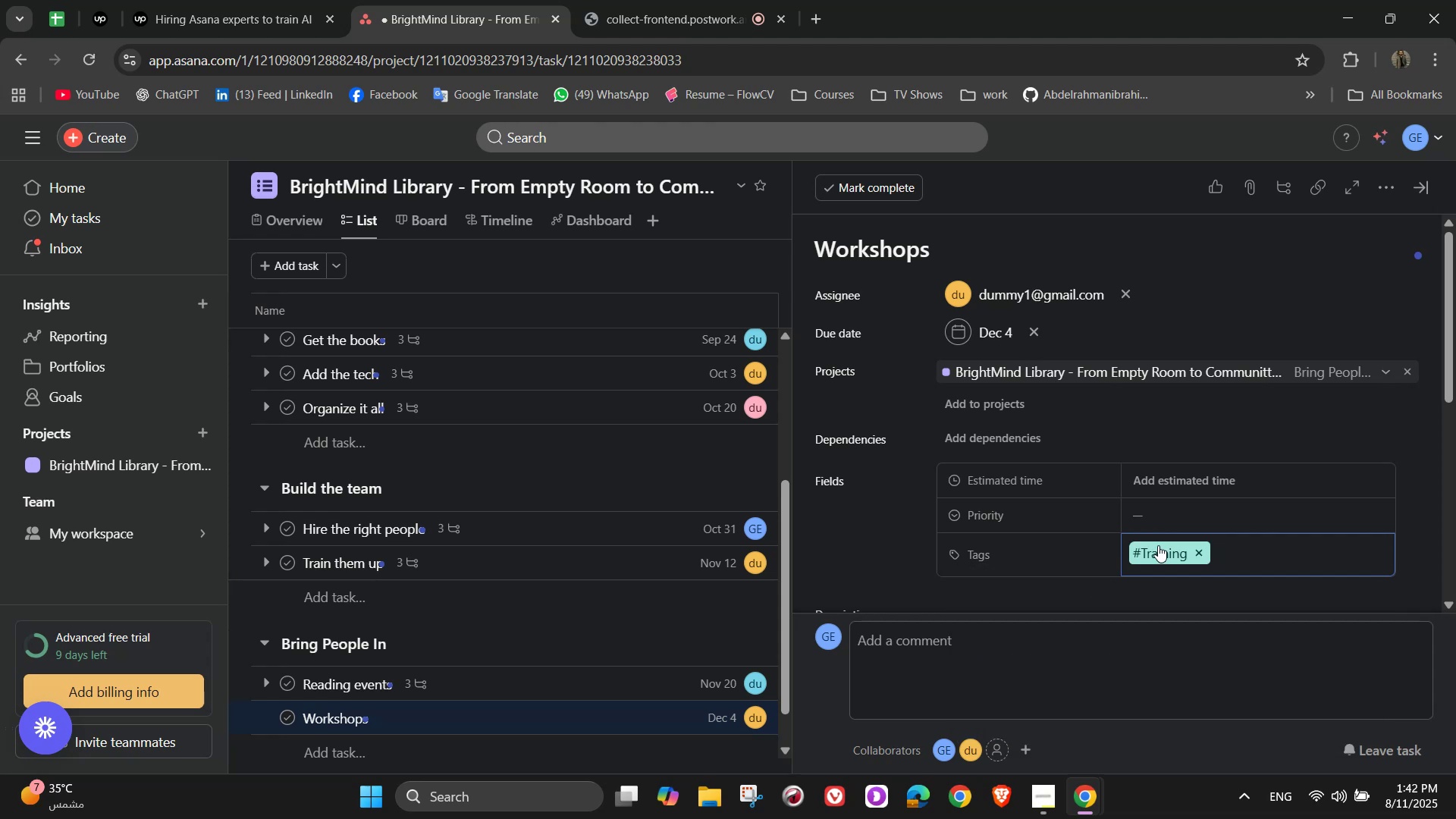 
left_click([1155, 520])
 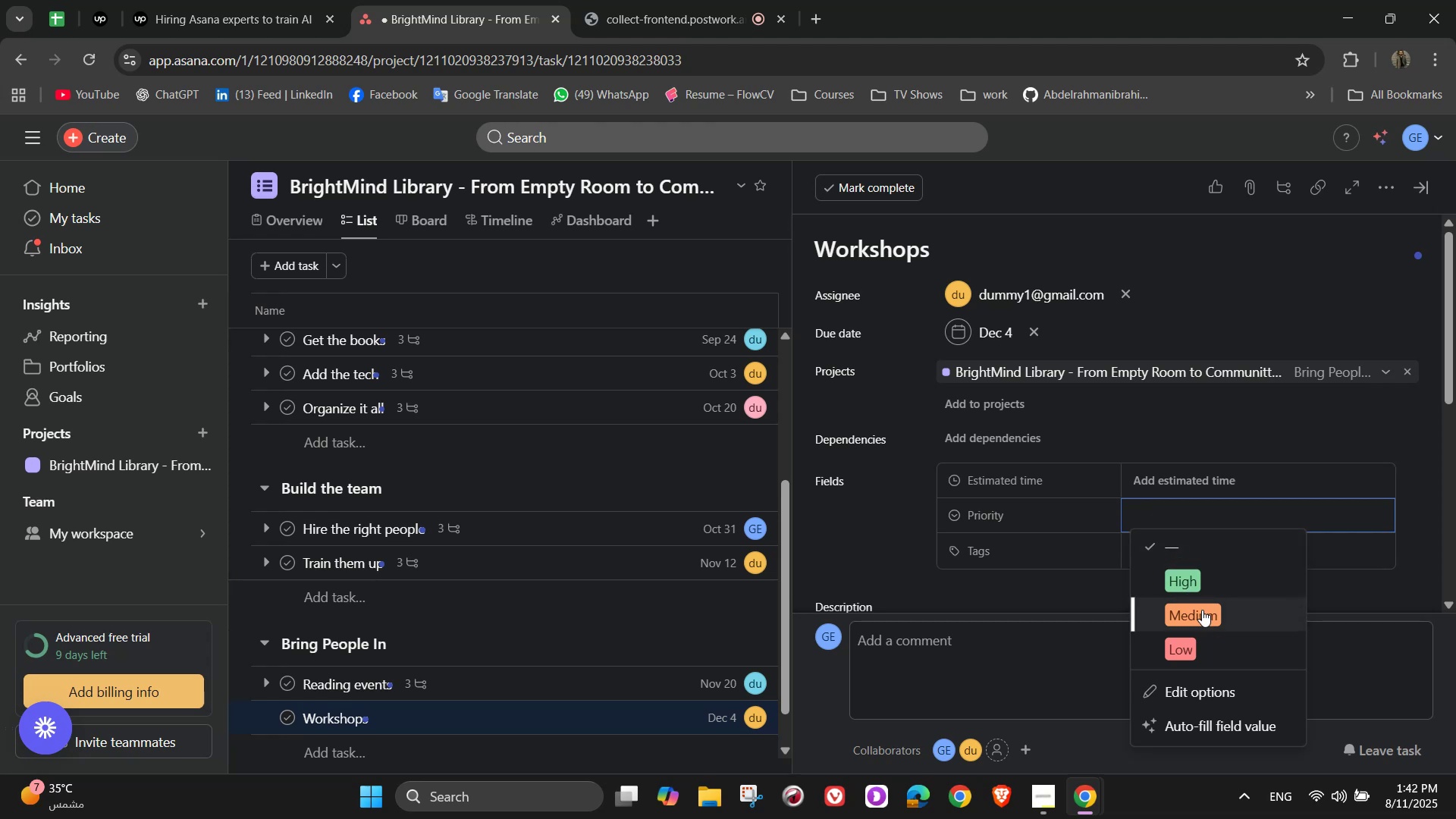 
left_click([1208, 642])
 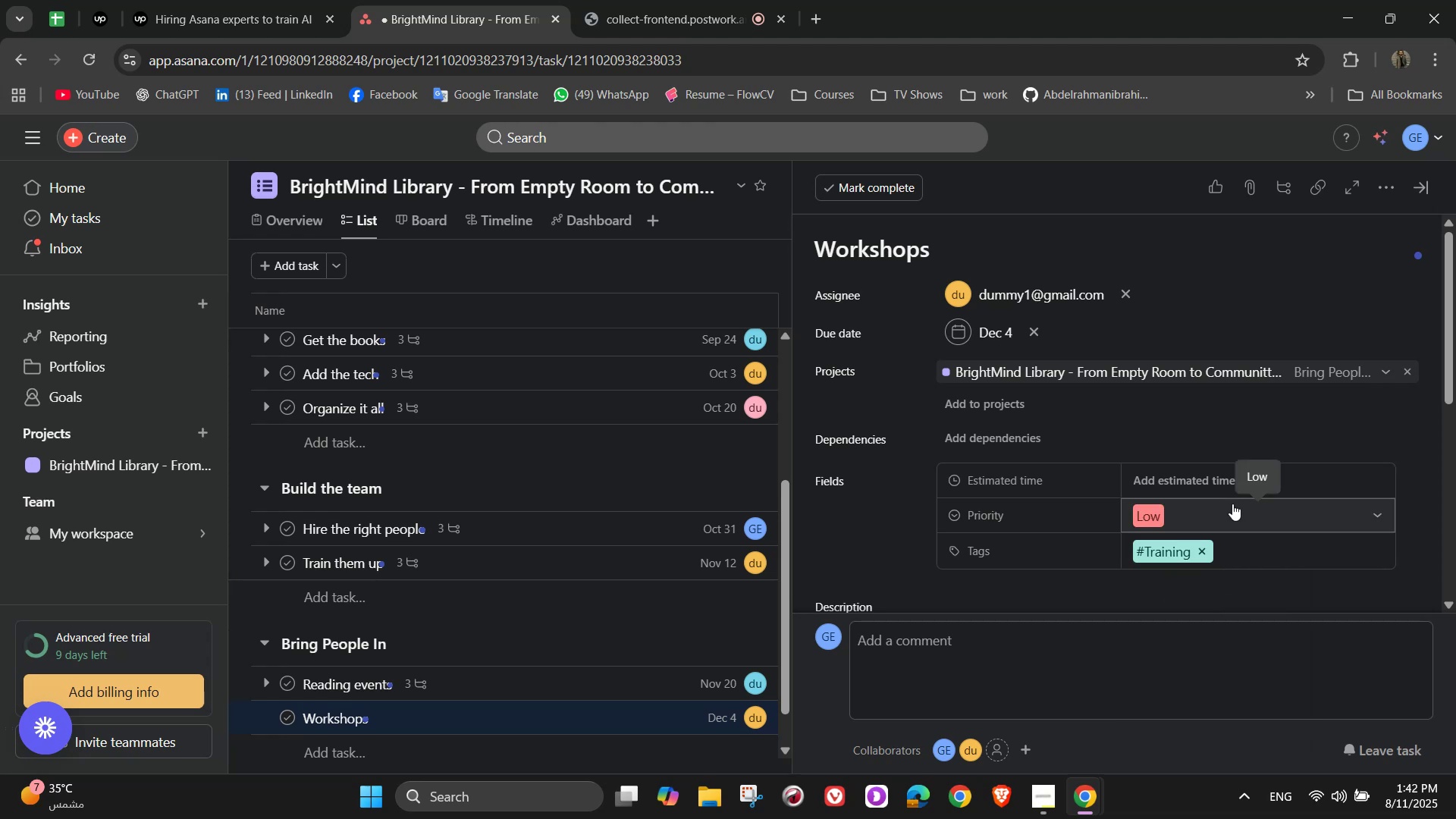 
left_click([1232, 469])
 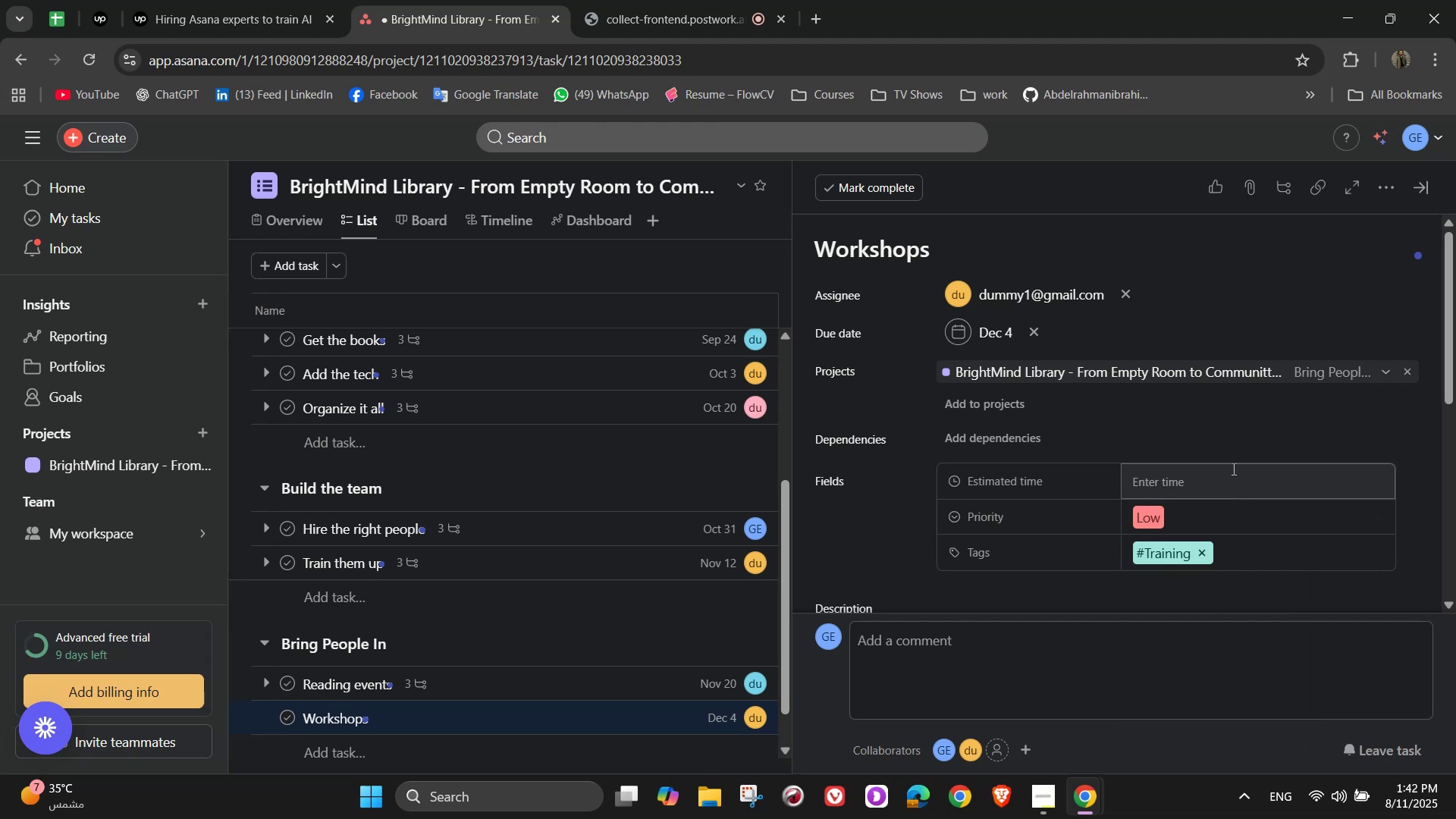 
left_click([1232, 469])
 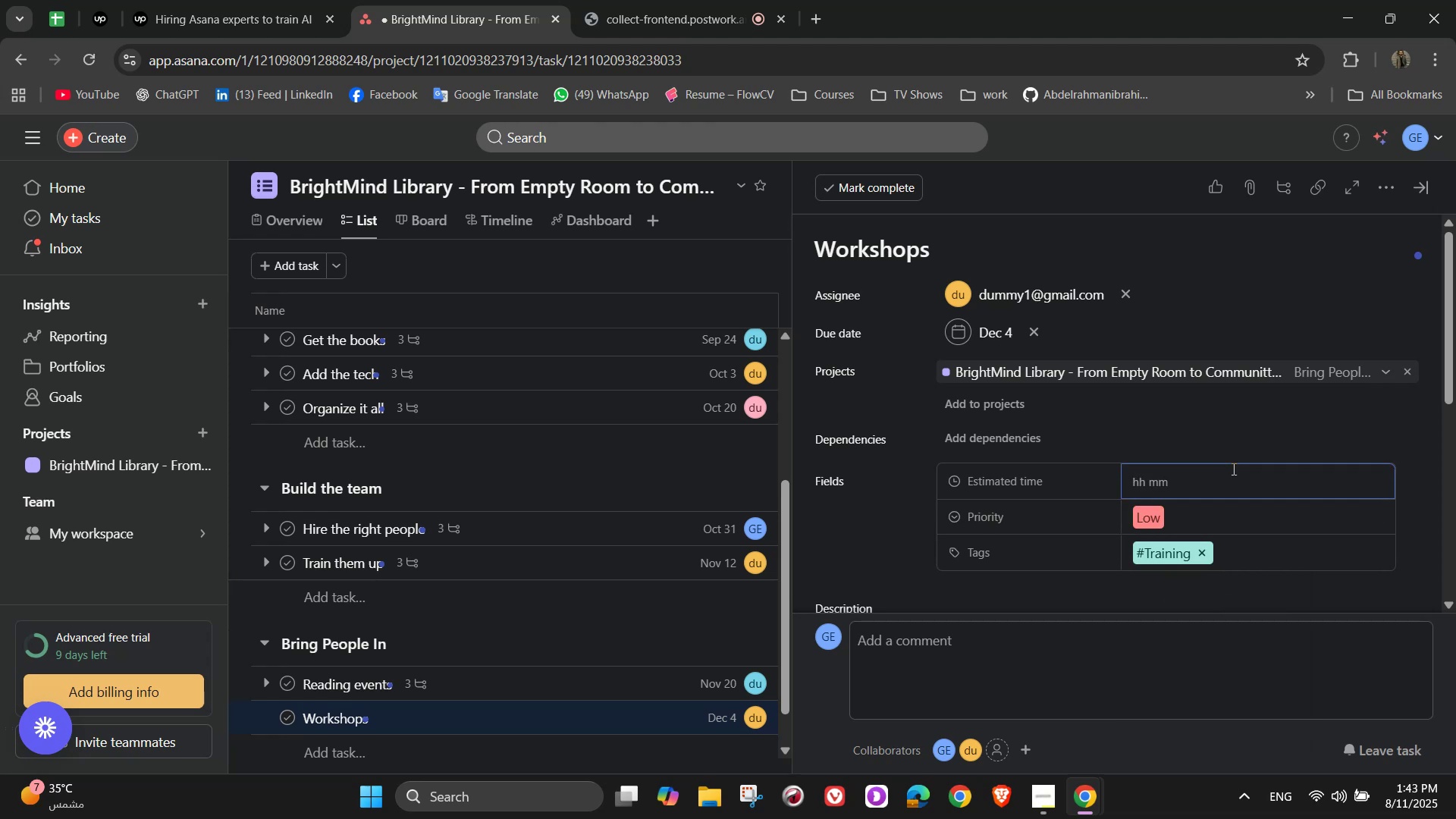 
left_click([1232, 469])
 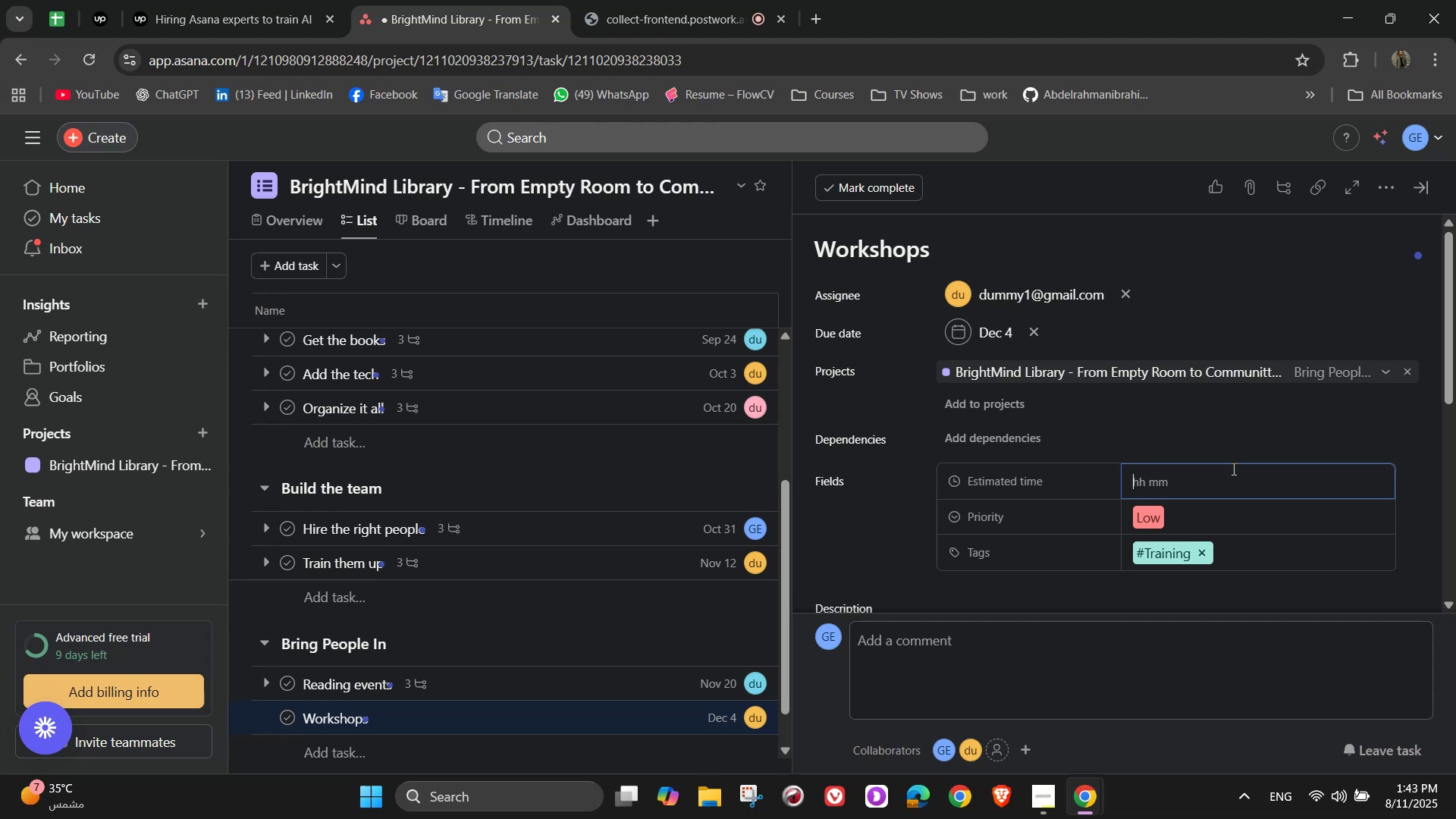 
key(Numpad2)
 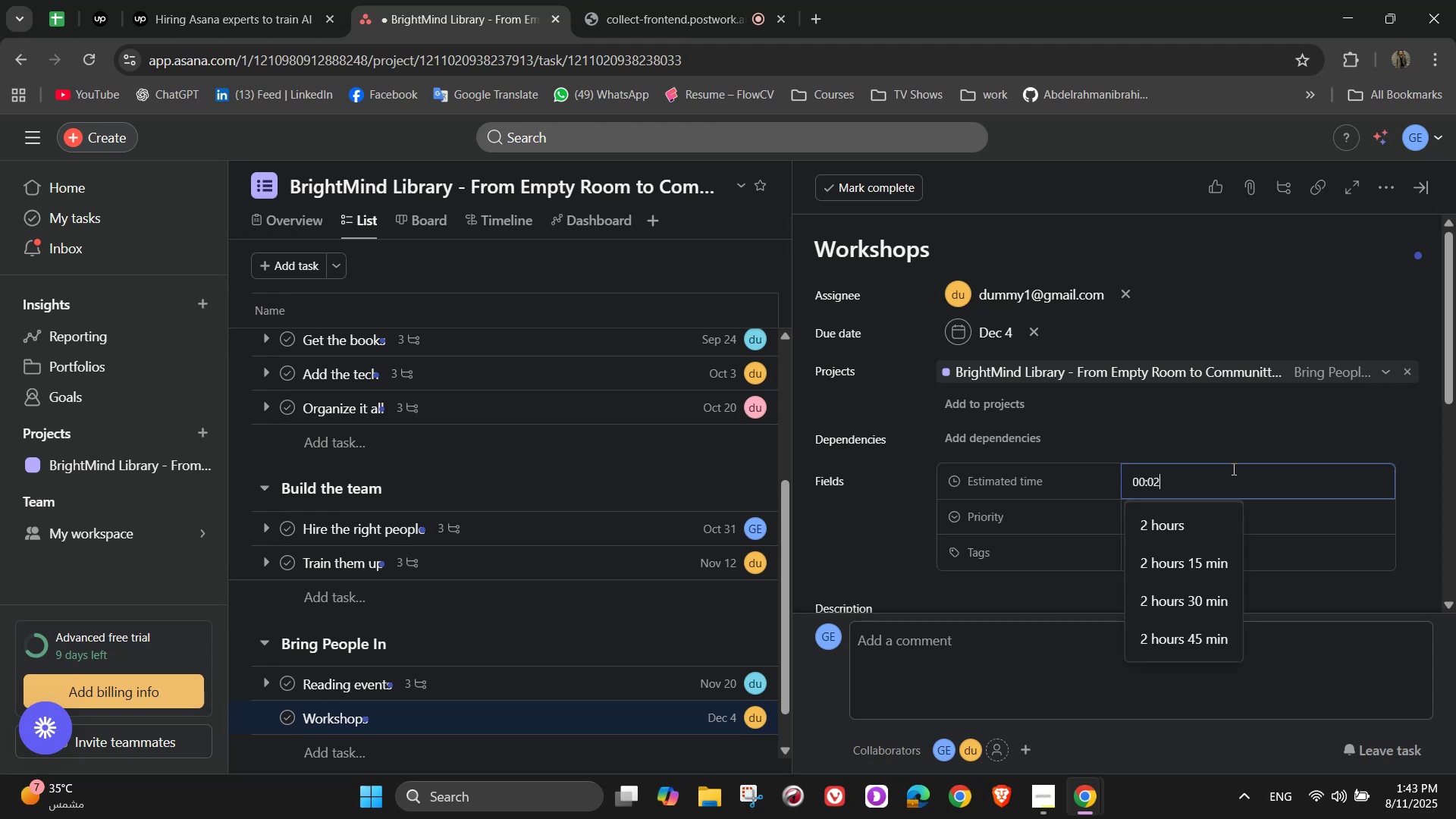 
key(Numpad0)
 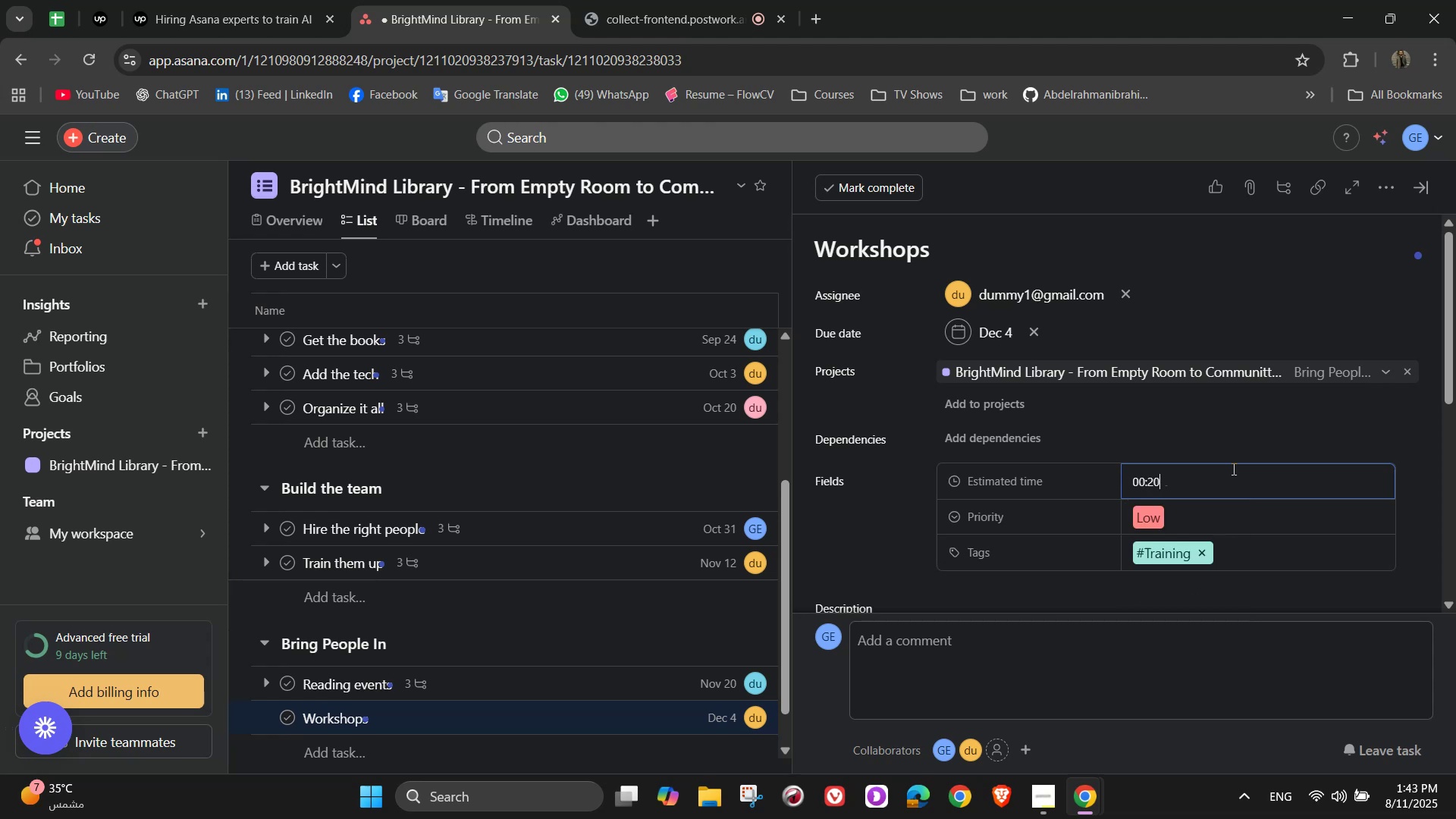 
key(Numpad0)
 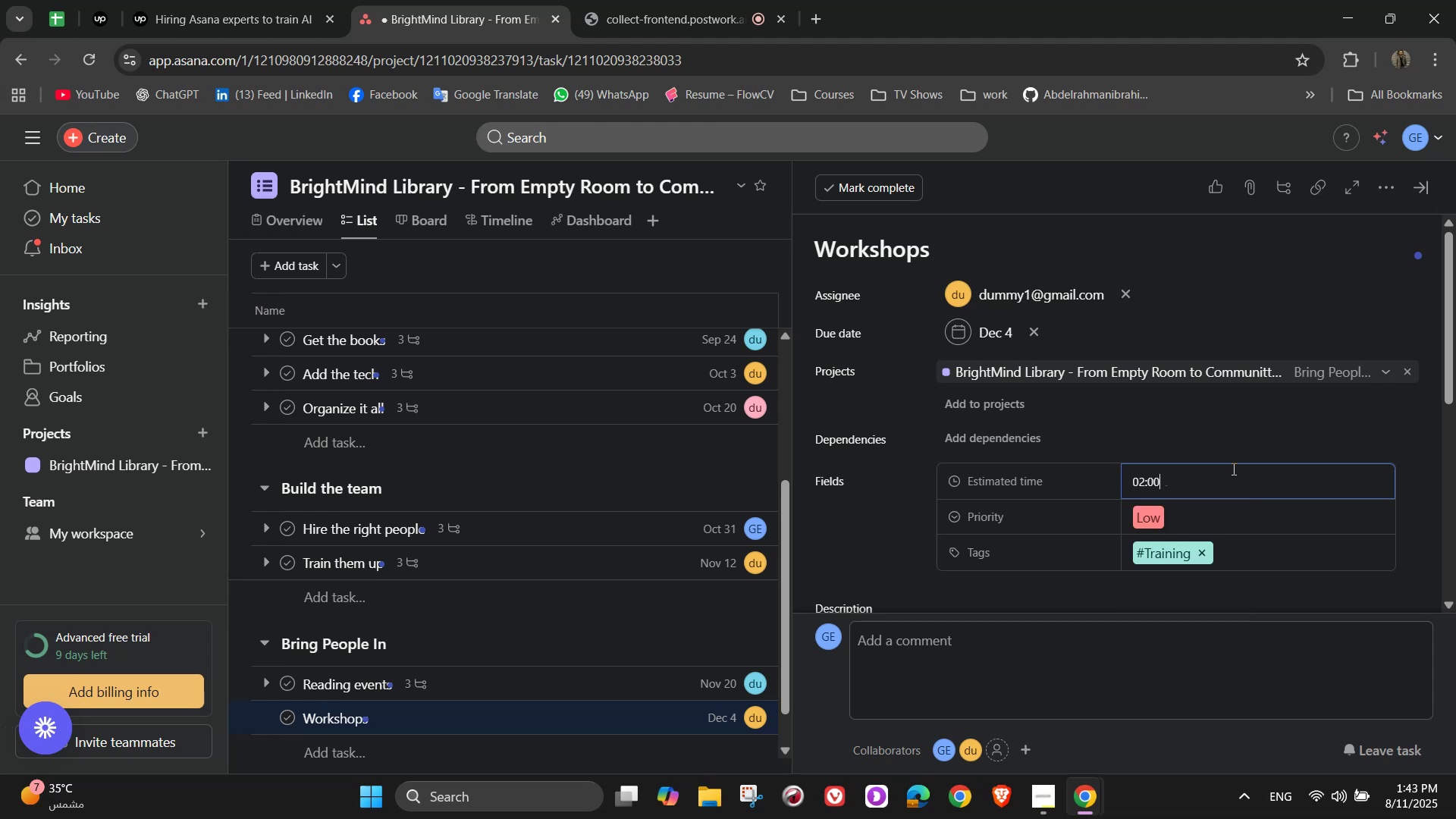 
key(Numpad0)
 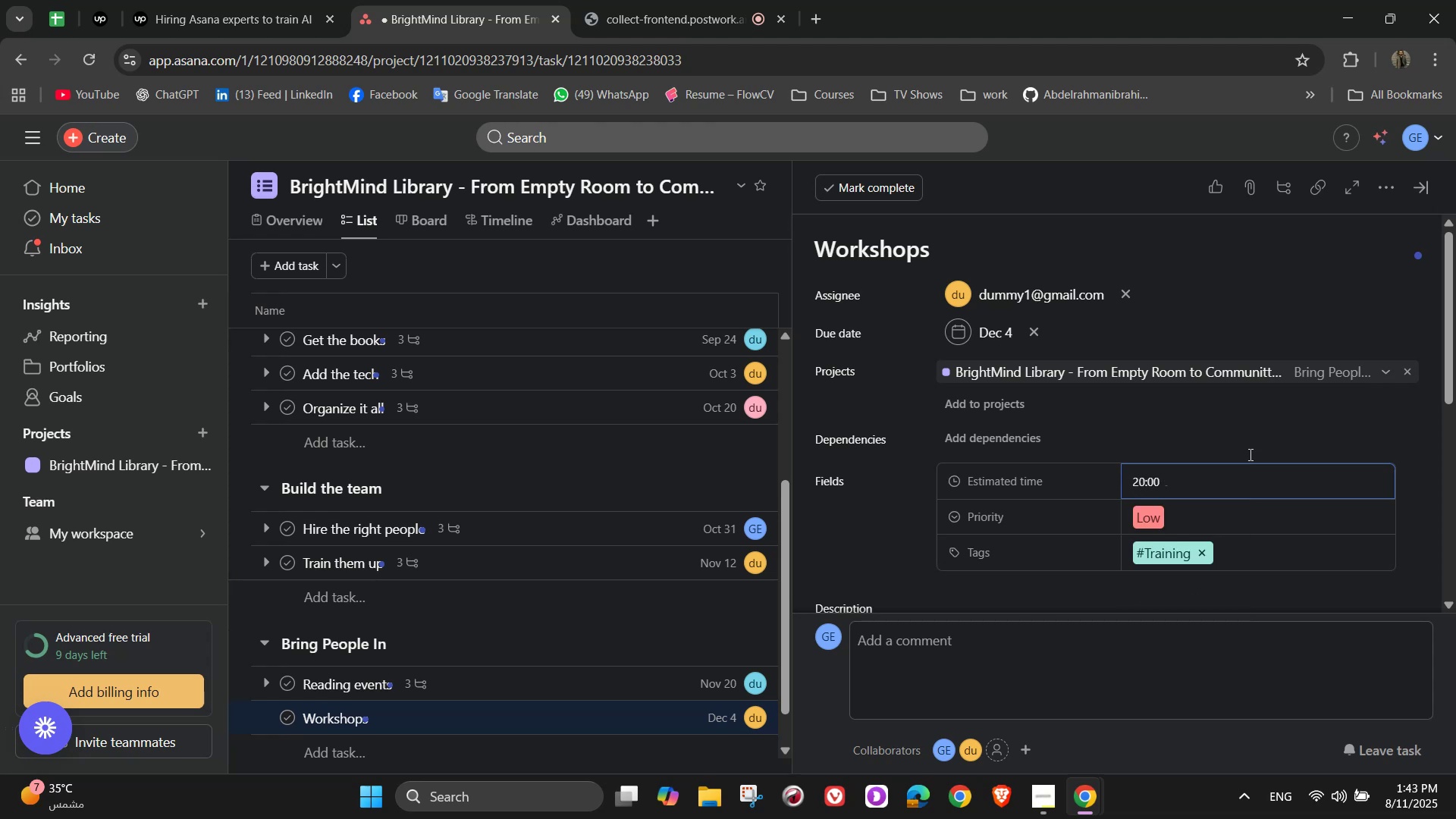 
left_click([1254, 441])
 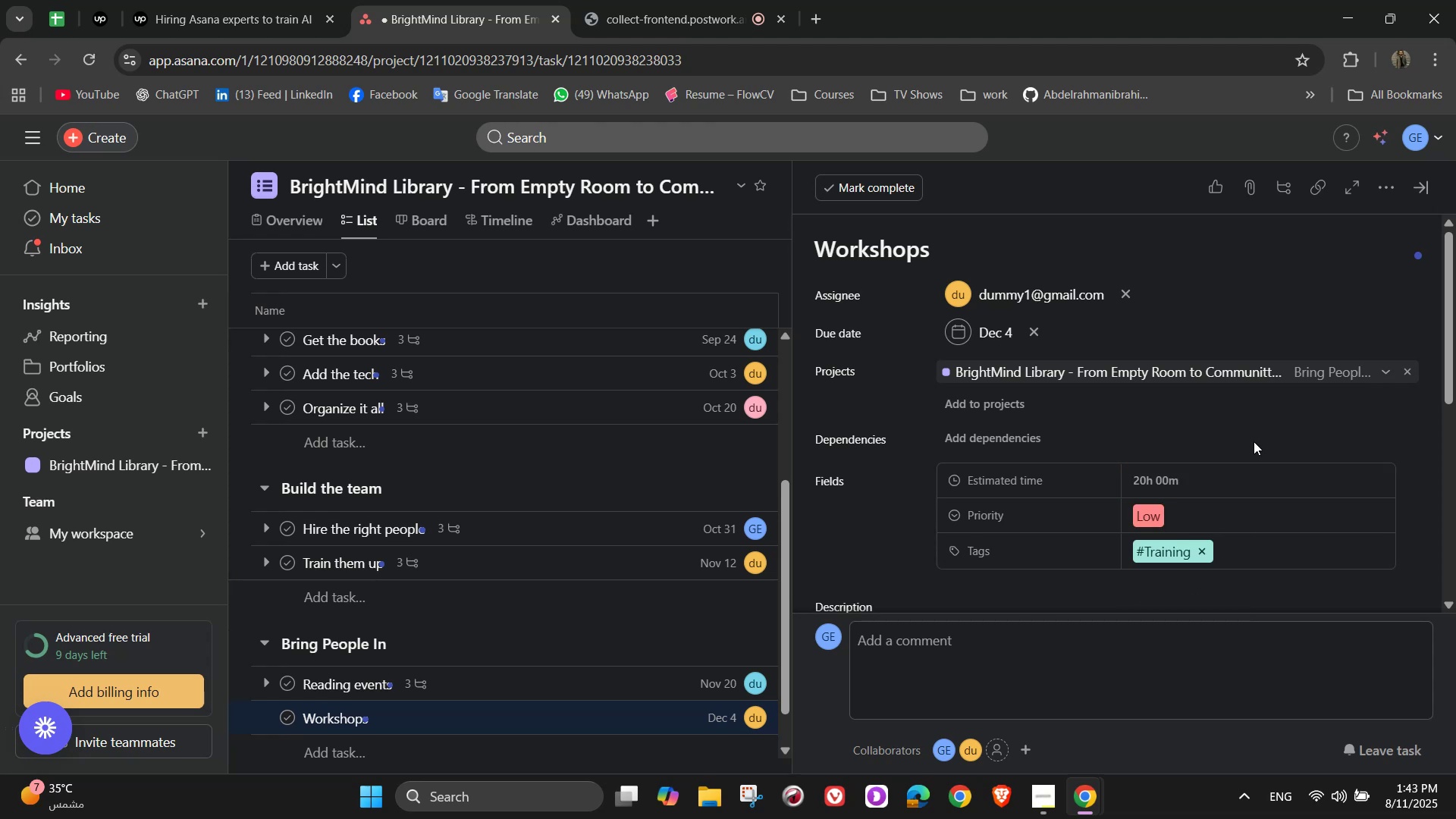 
scroll: coordinate [1254, 441], scroll_direction: down, amount: 3.0
 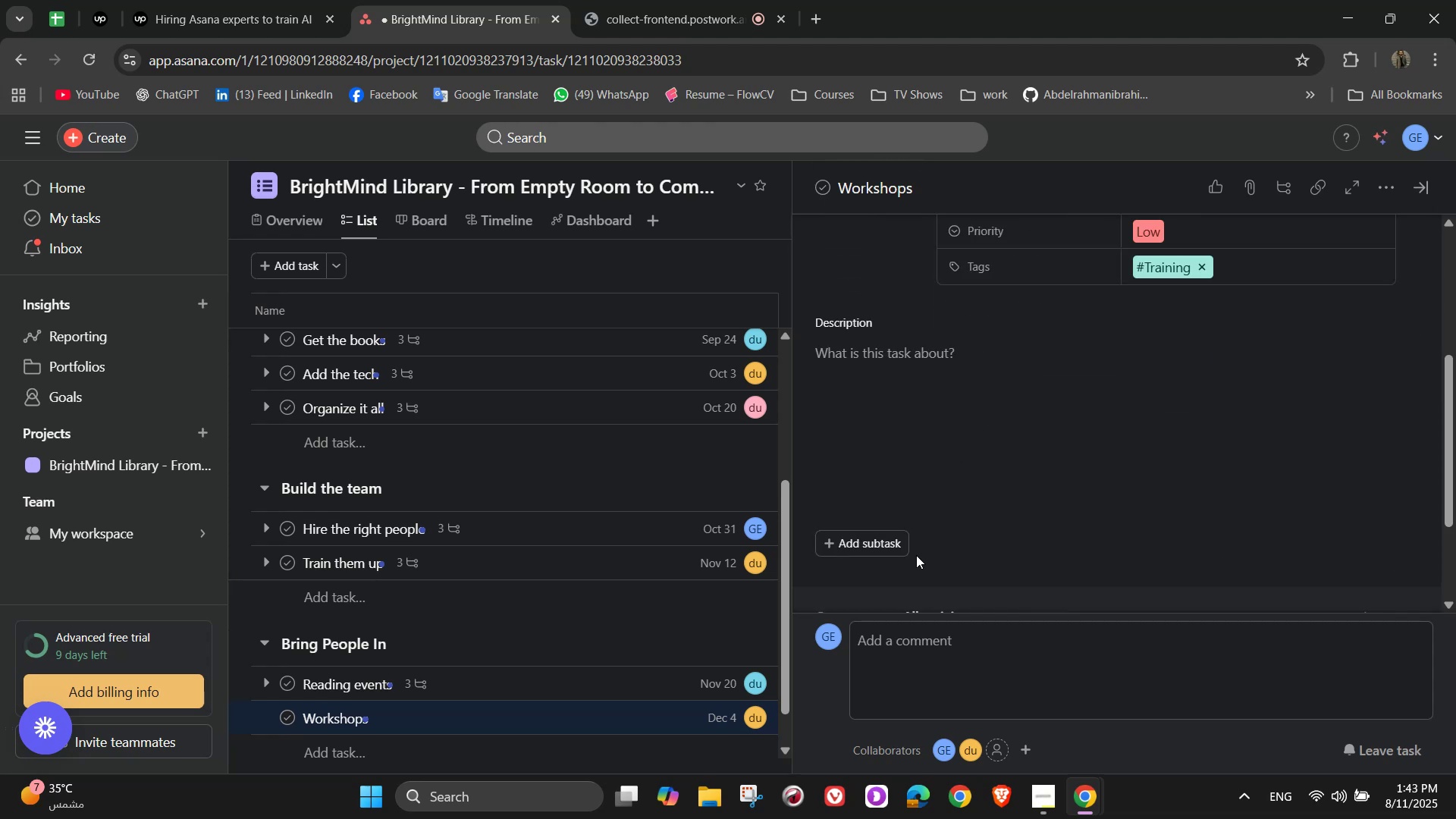 
left_click([890, 555])
 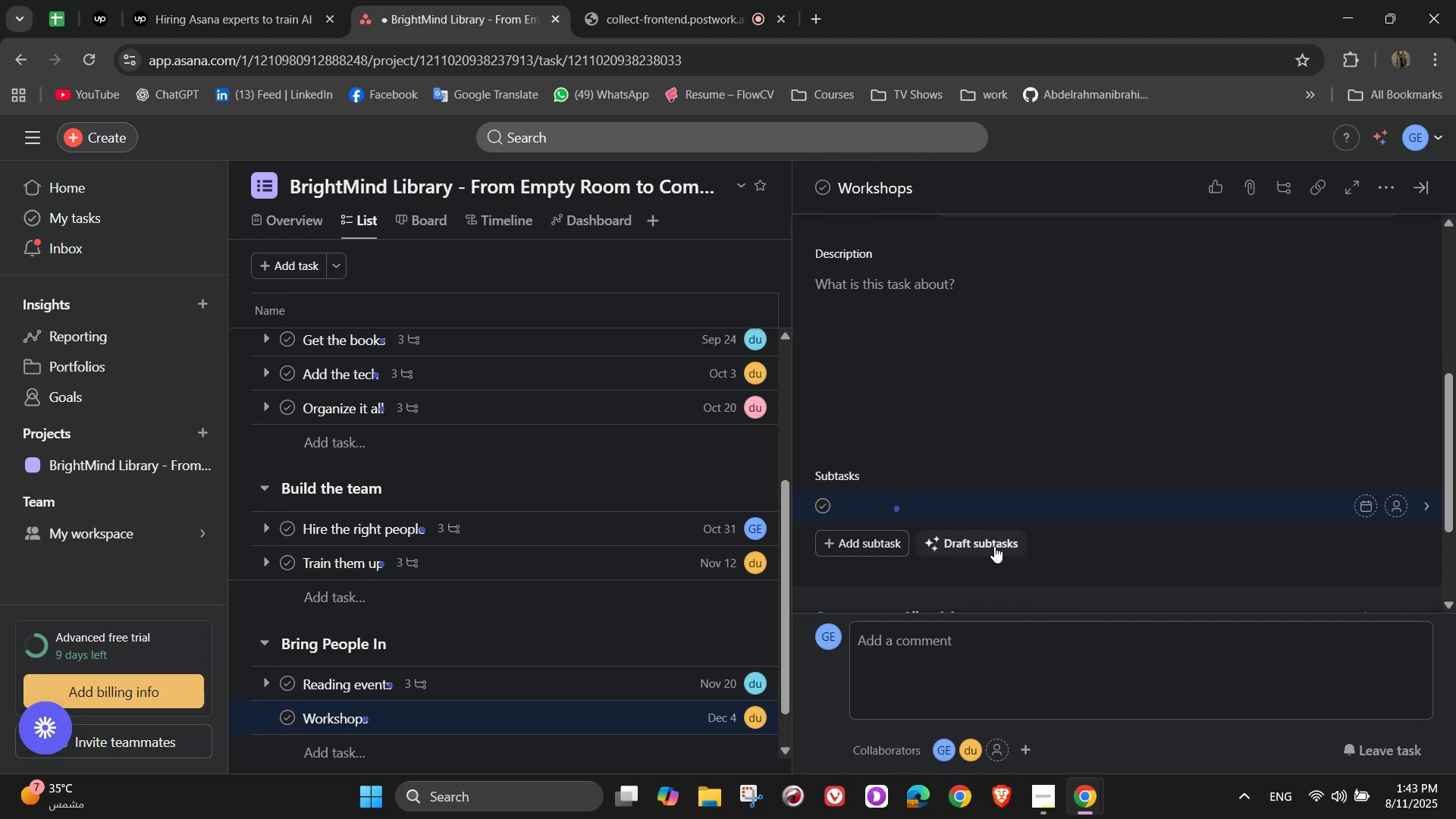 
type(How to research online )
 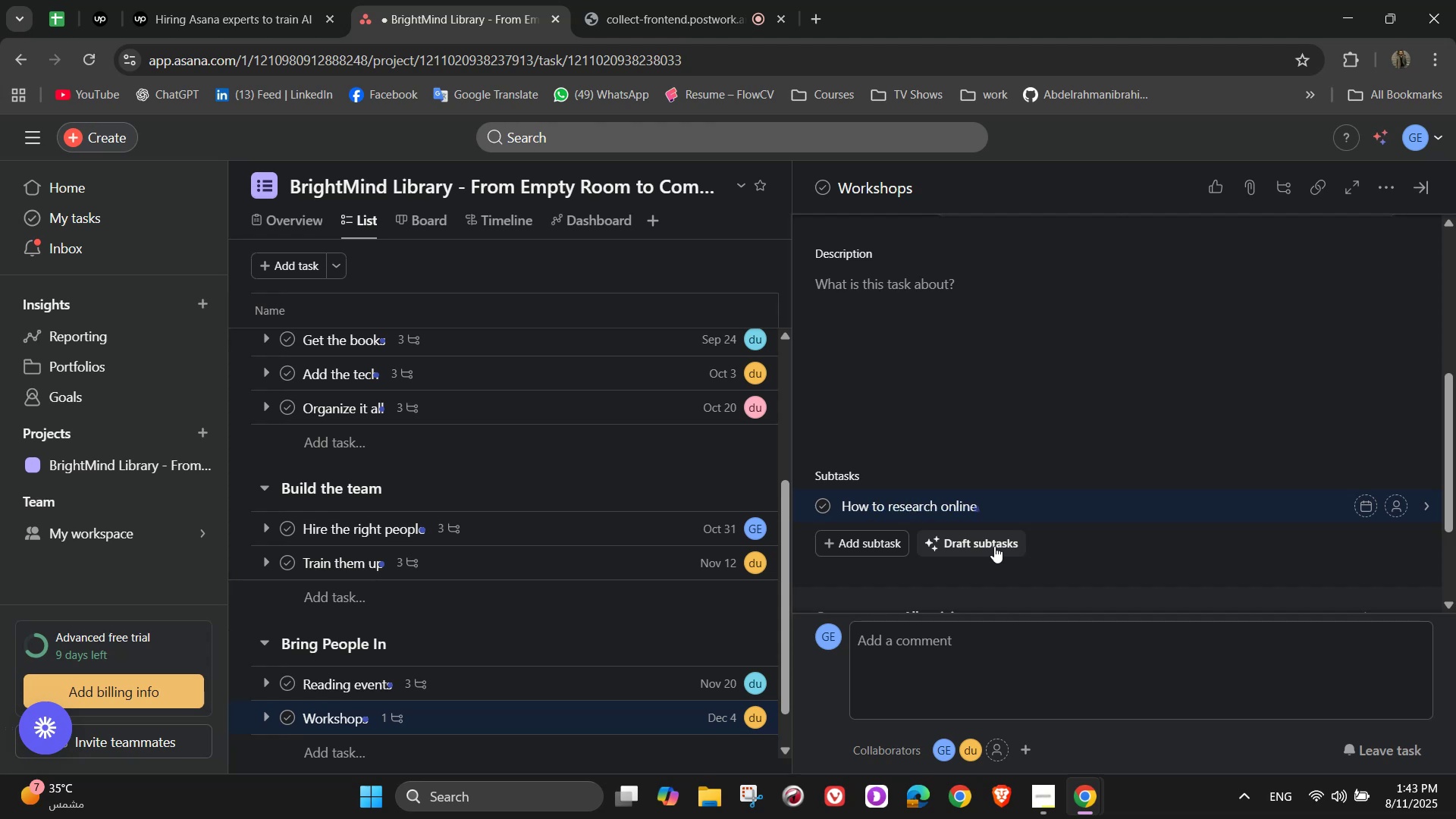 
hold_key(key=ShiftLeft, duration=0.77)
 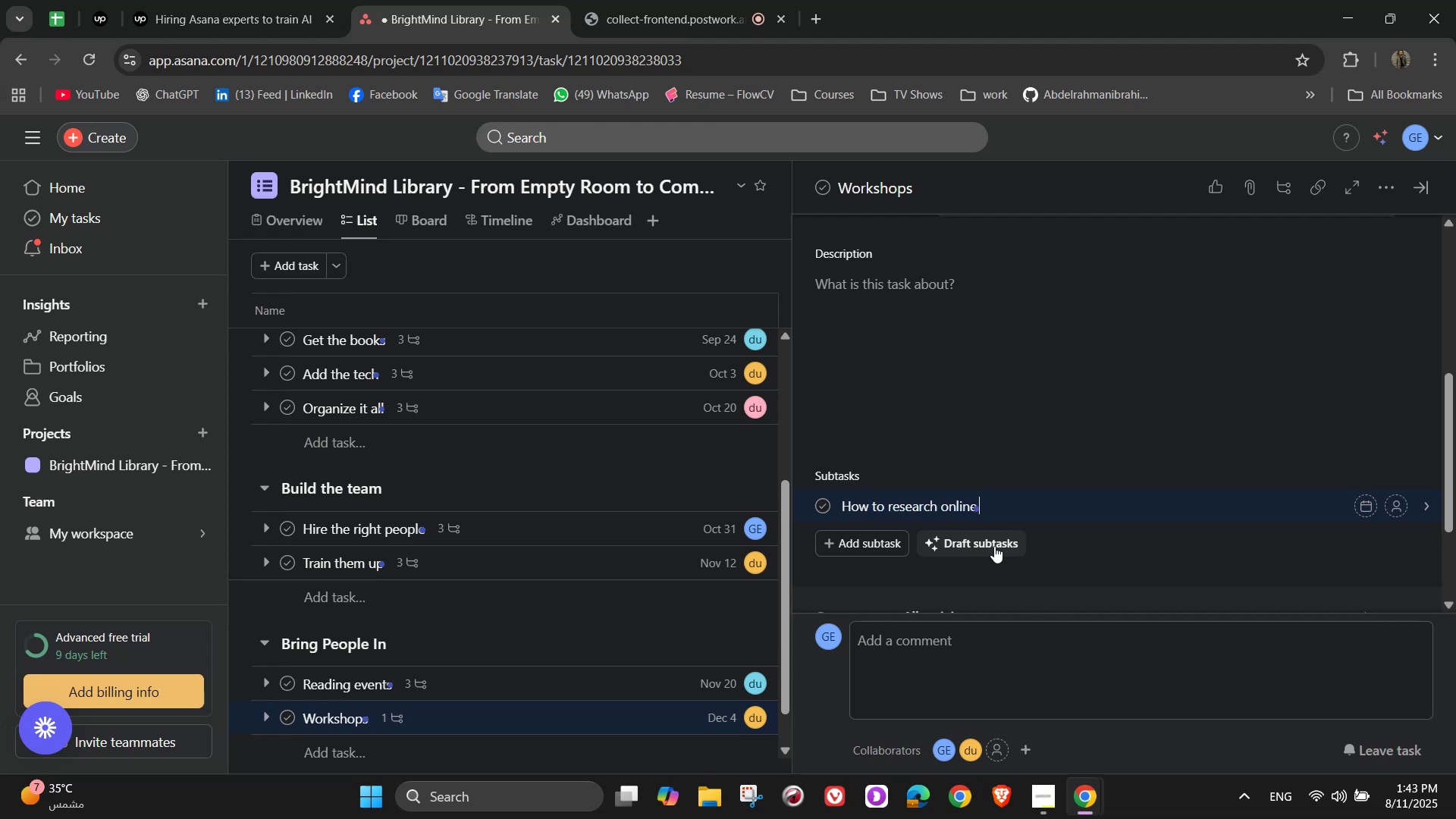 
key(Enter)
 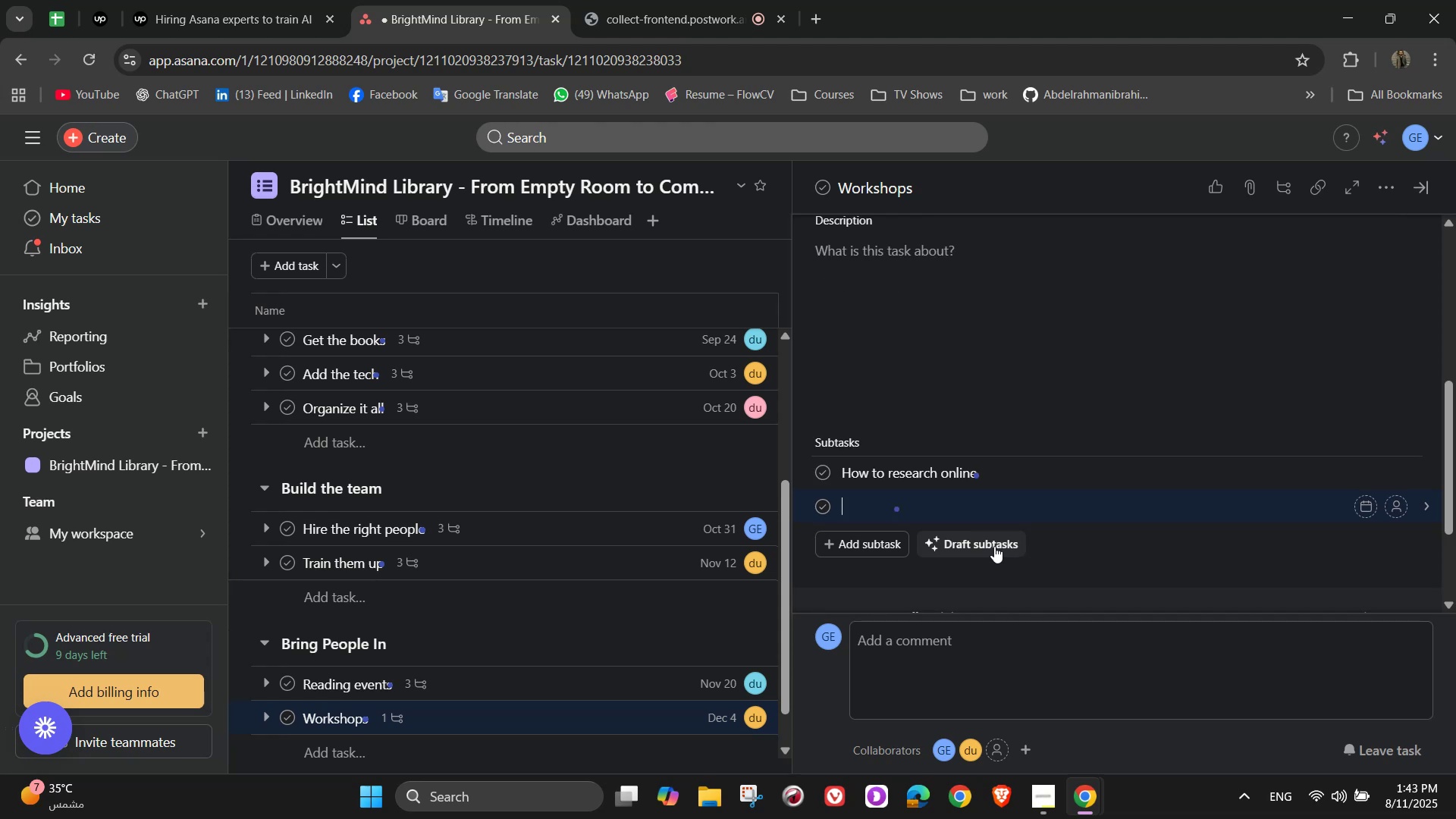 
type(Basic computer skills classes)
key(NumpadEnter)
type(Lag)
key(Backspace)
type(ngiage)
key(Backspace)
key(Backspace)
key(Backspace)
key(Backspace)
type(uage learning meetups)
 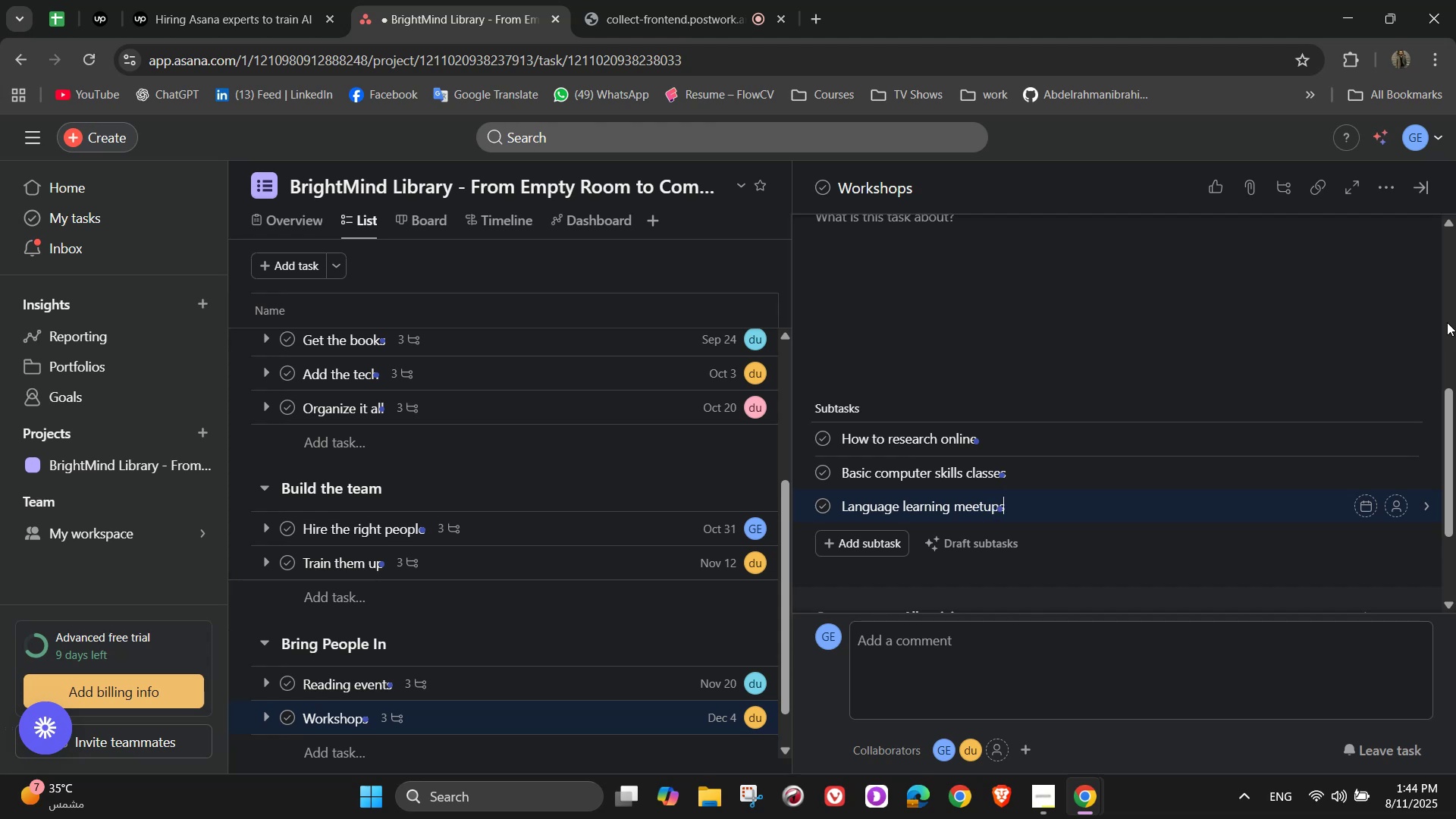 
scroll: coordinate [1380, 550], scroll_direction: down, amount: 1.0
 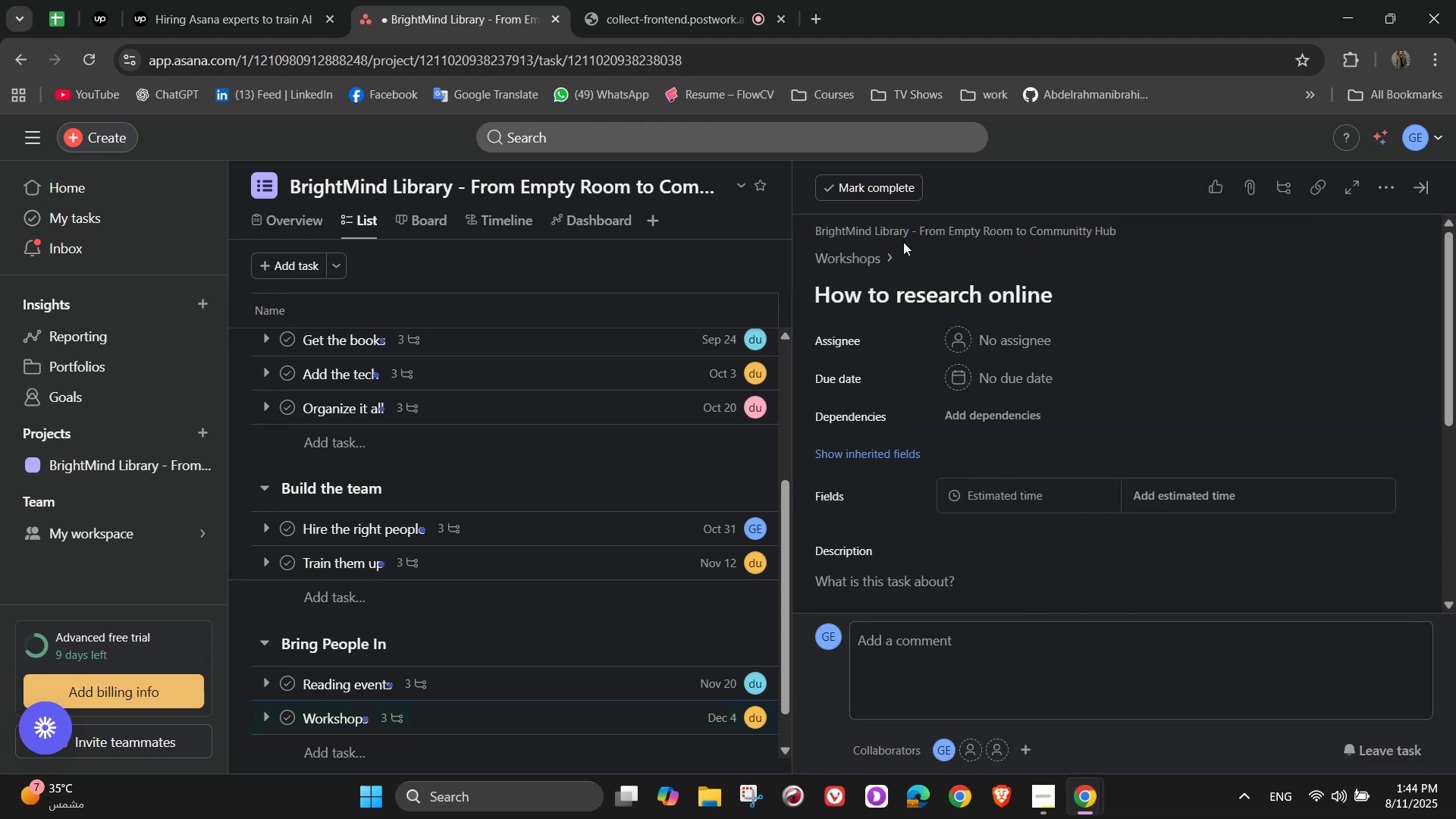 
double_click([870, 256])
 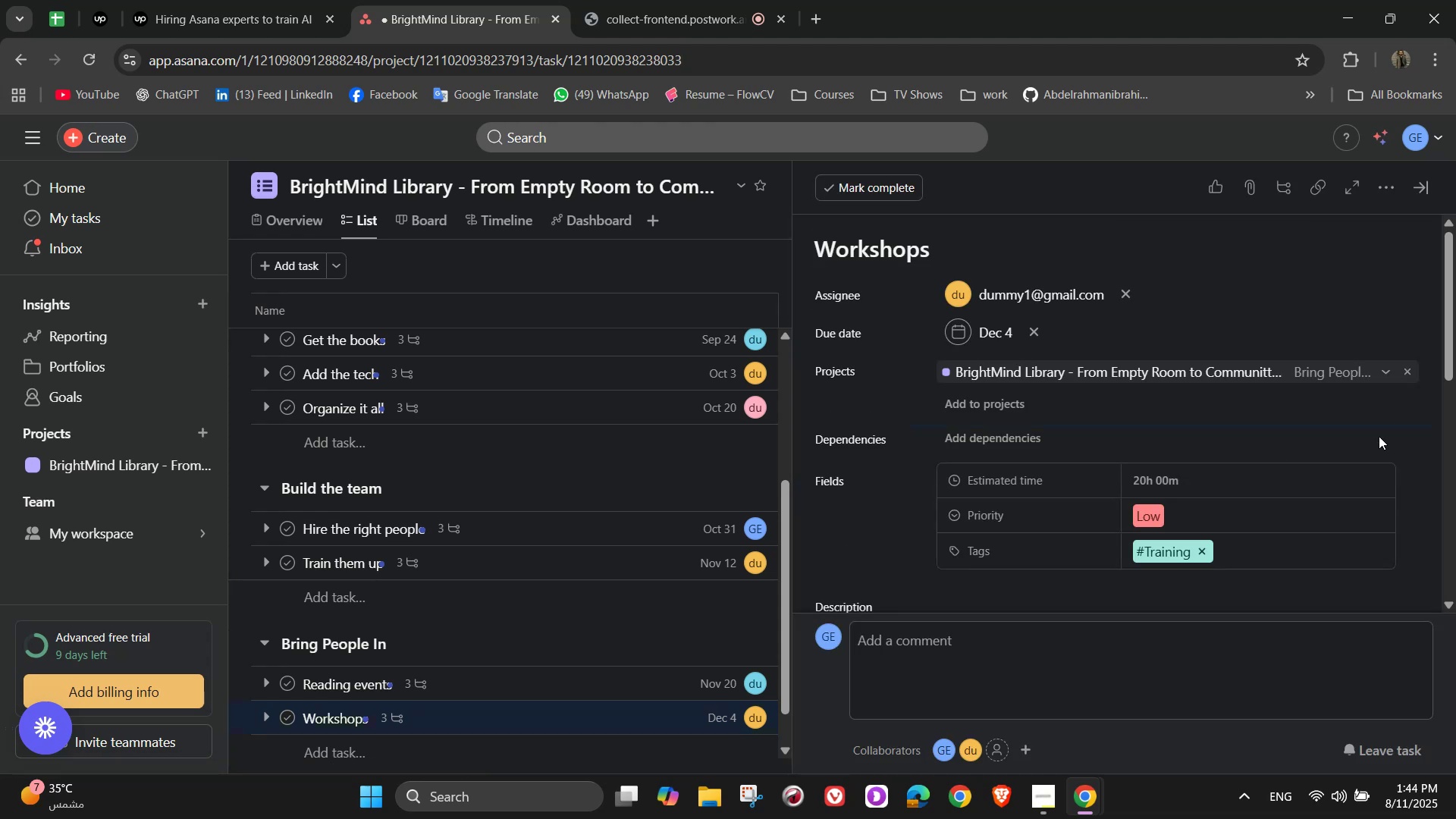 
scroll: coordinate [1379, 436], scroll_direction: down, amount: 5.0
 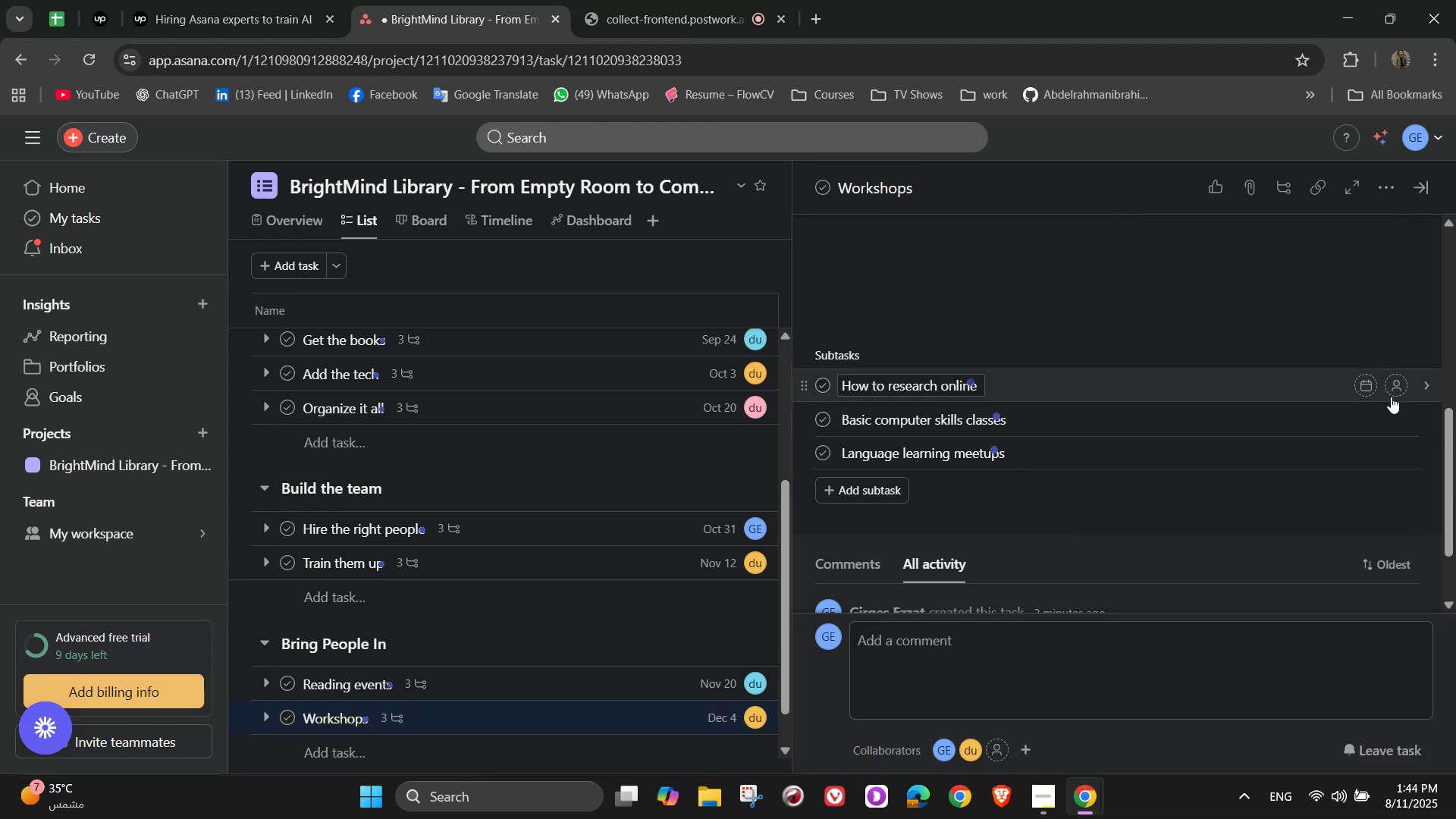 
left_click([1391, 393])
 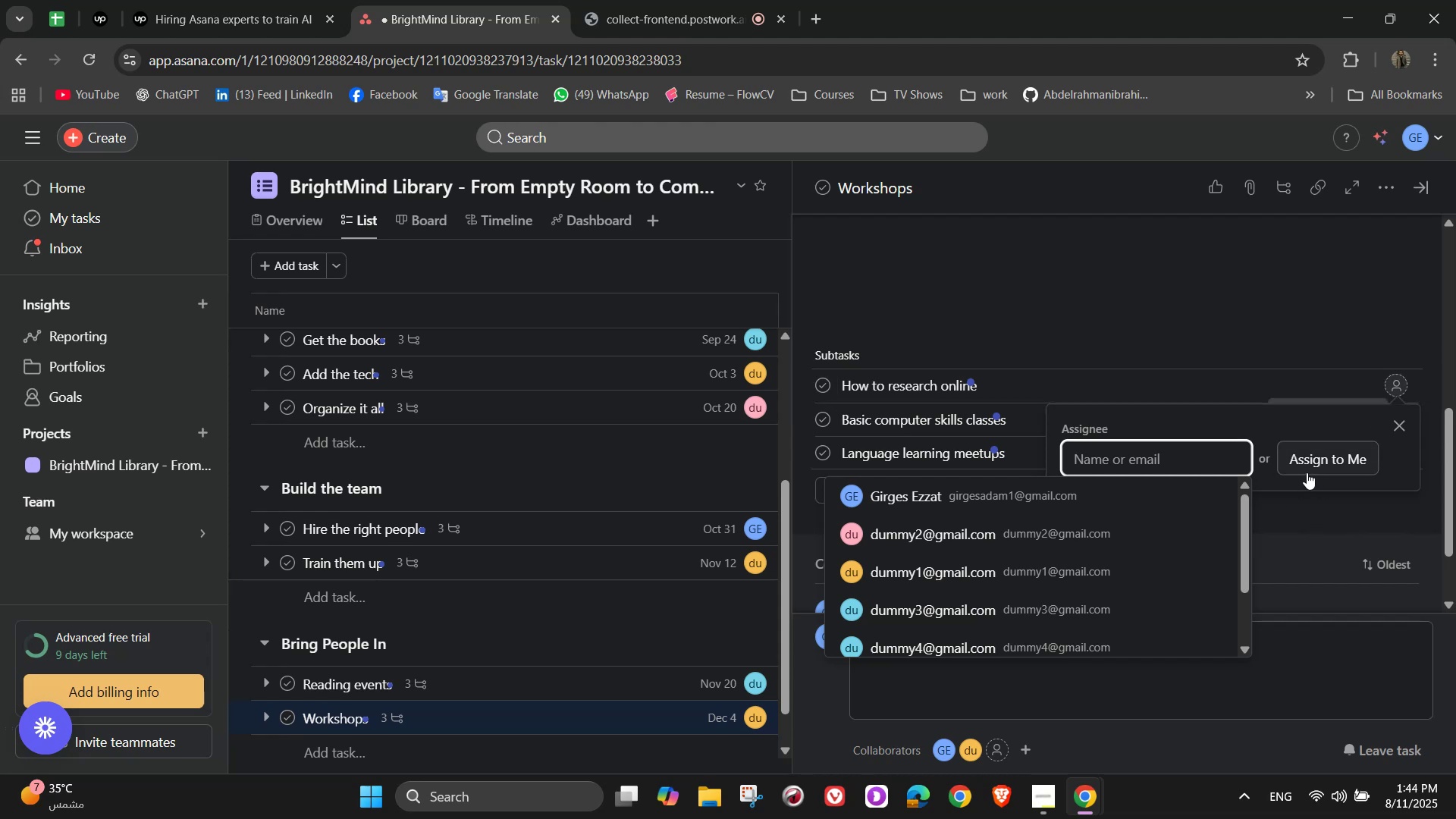 
wait(11.02)
 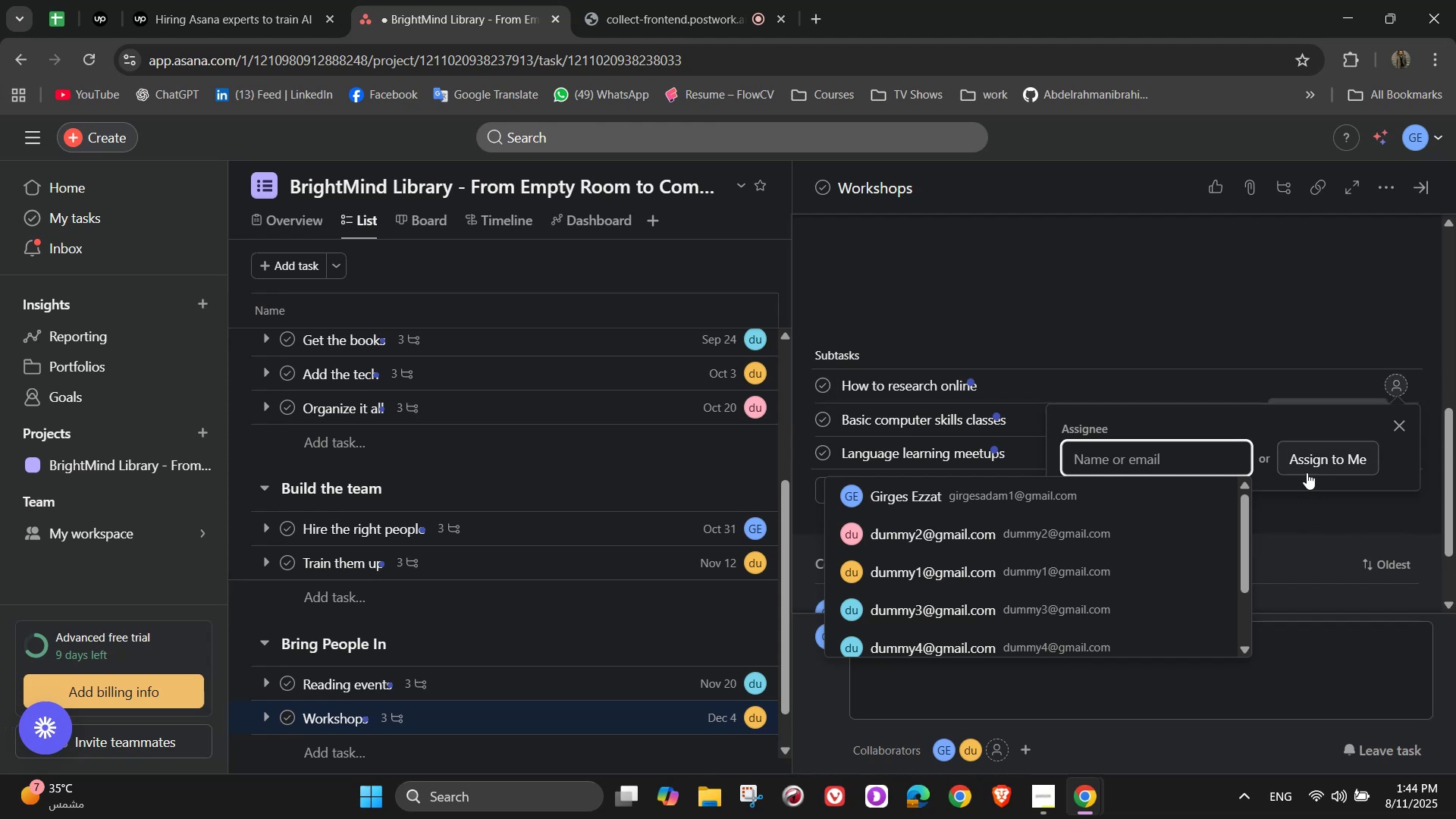 
left_click([996, 534])
 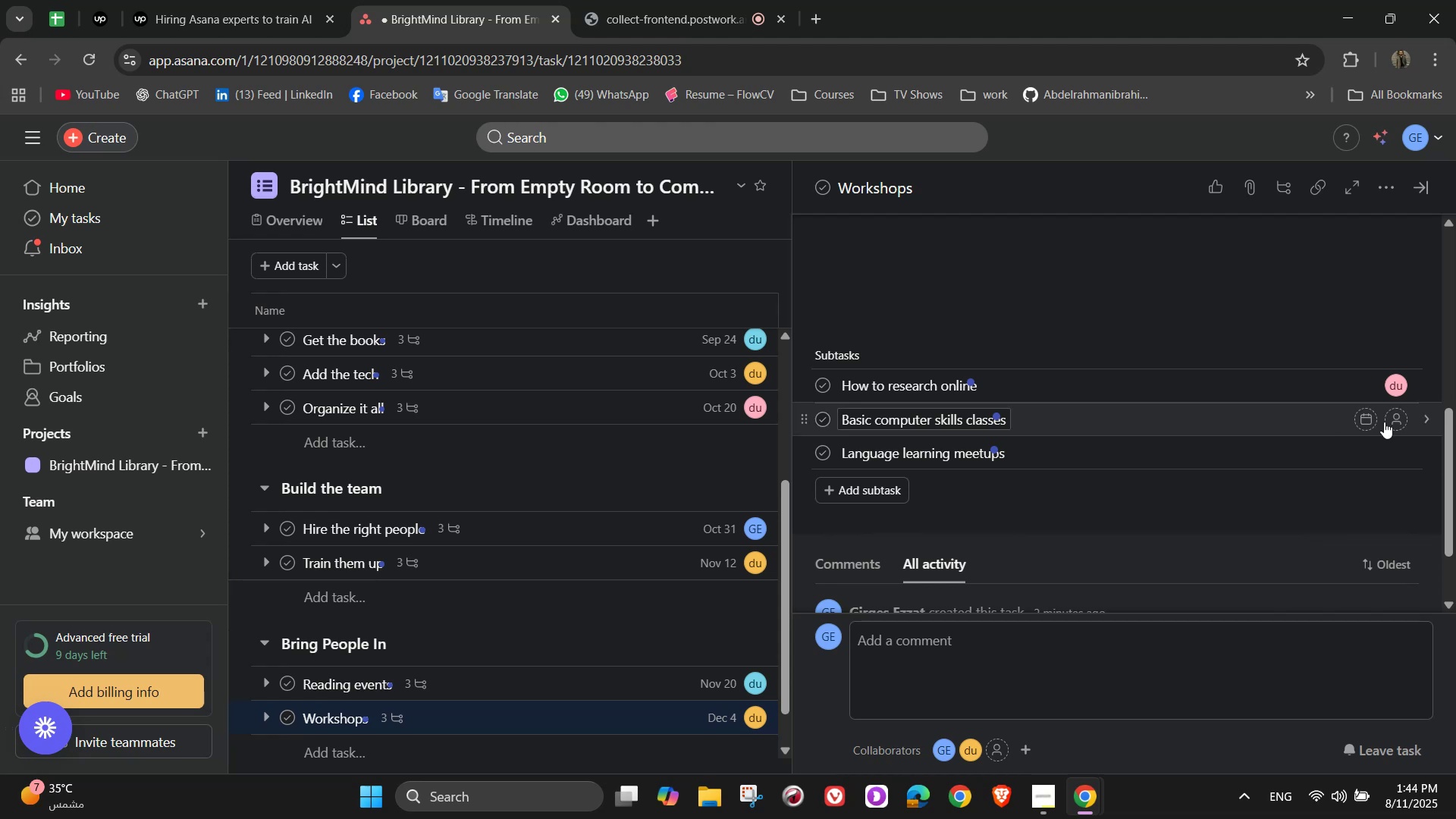 
left_click([1393, 423])
 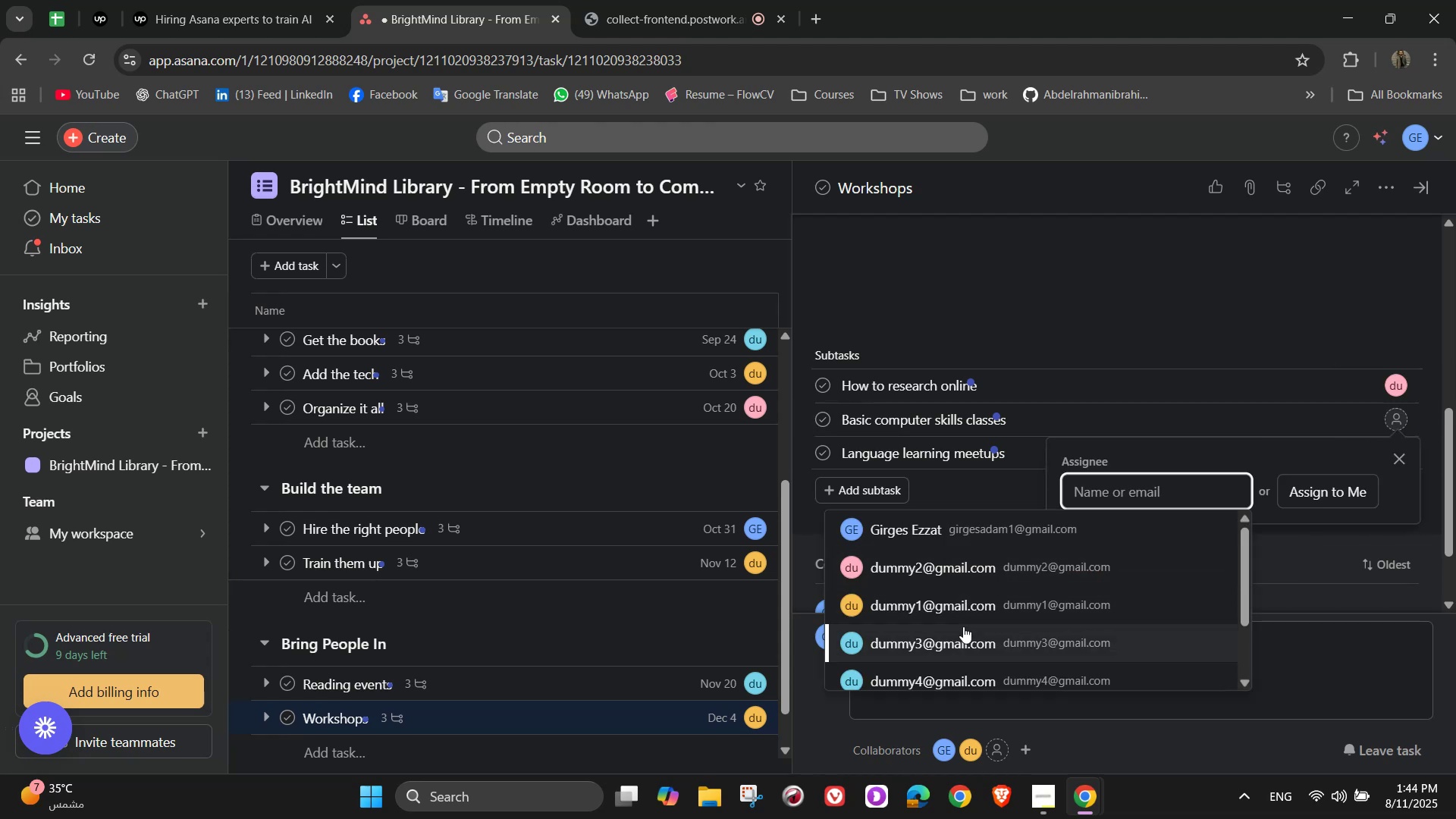 
left_click([955, 566])
 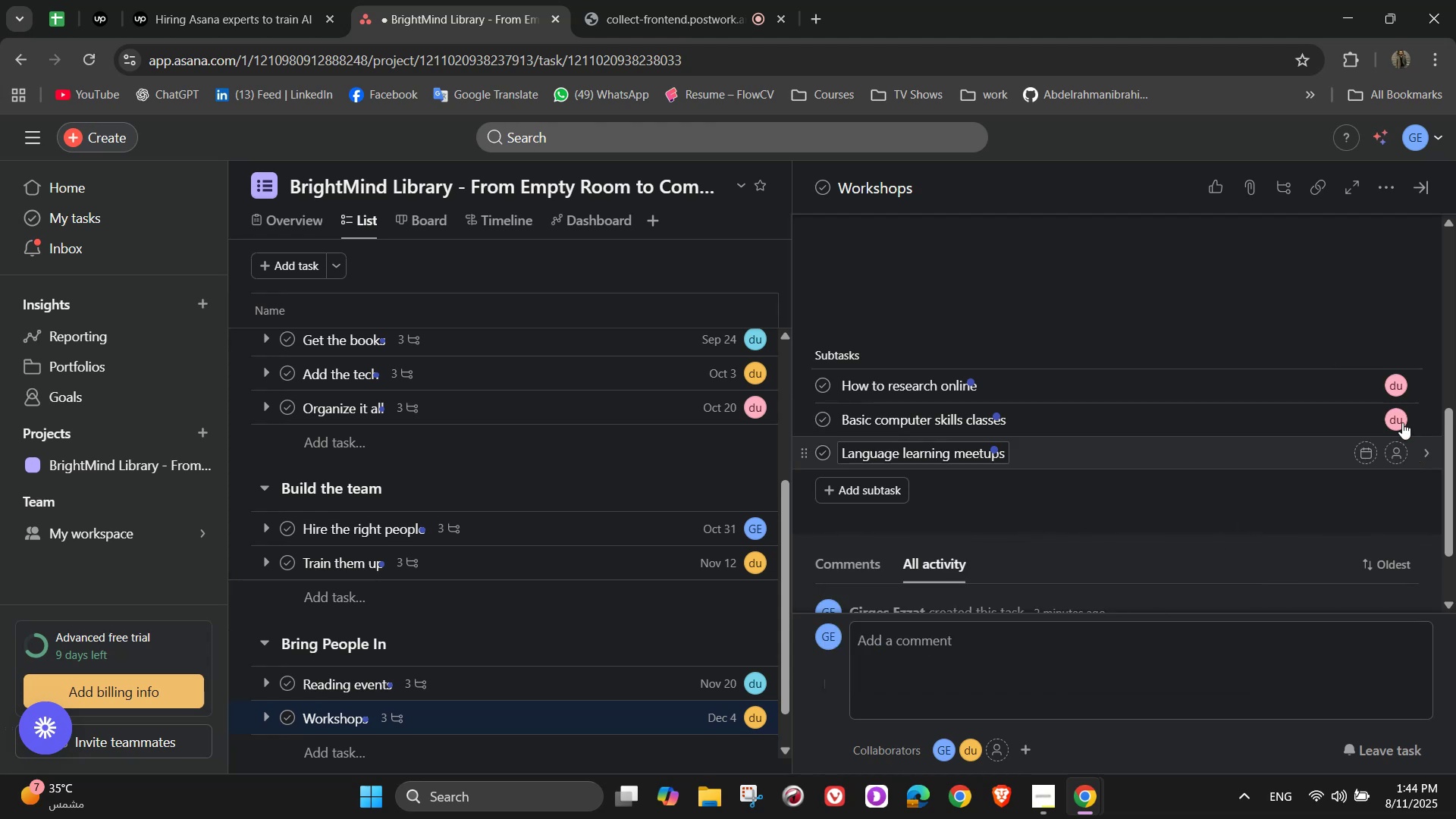 
left_click([1398, 416])
 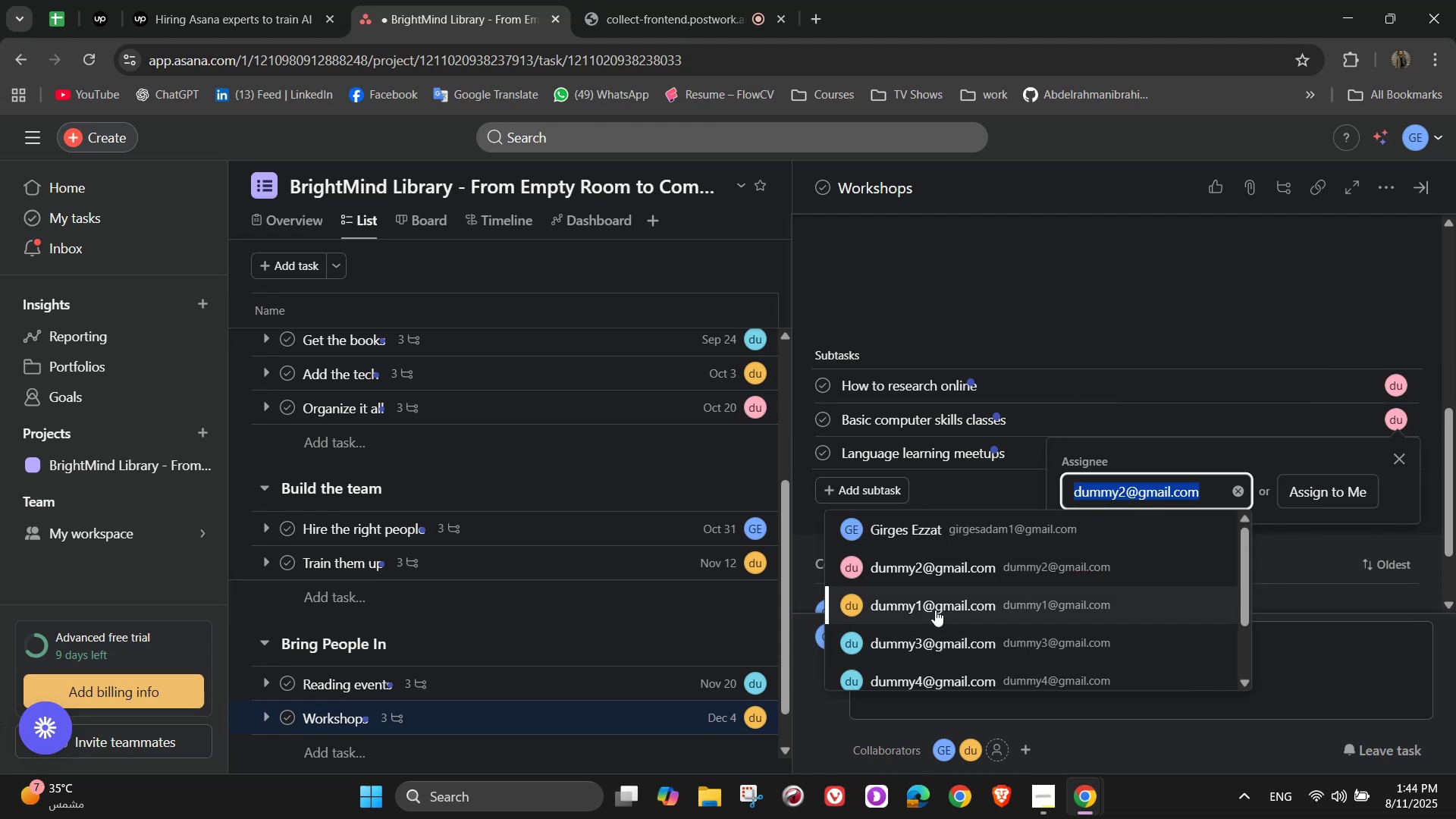 
left_click([938, 607])
 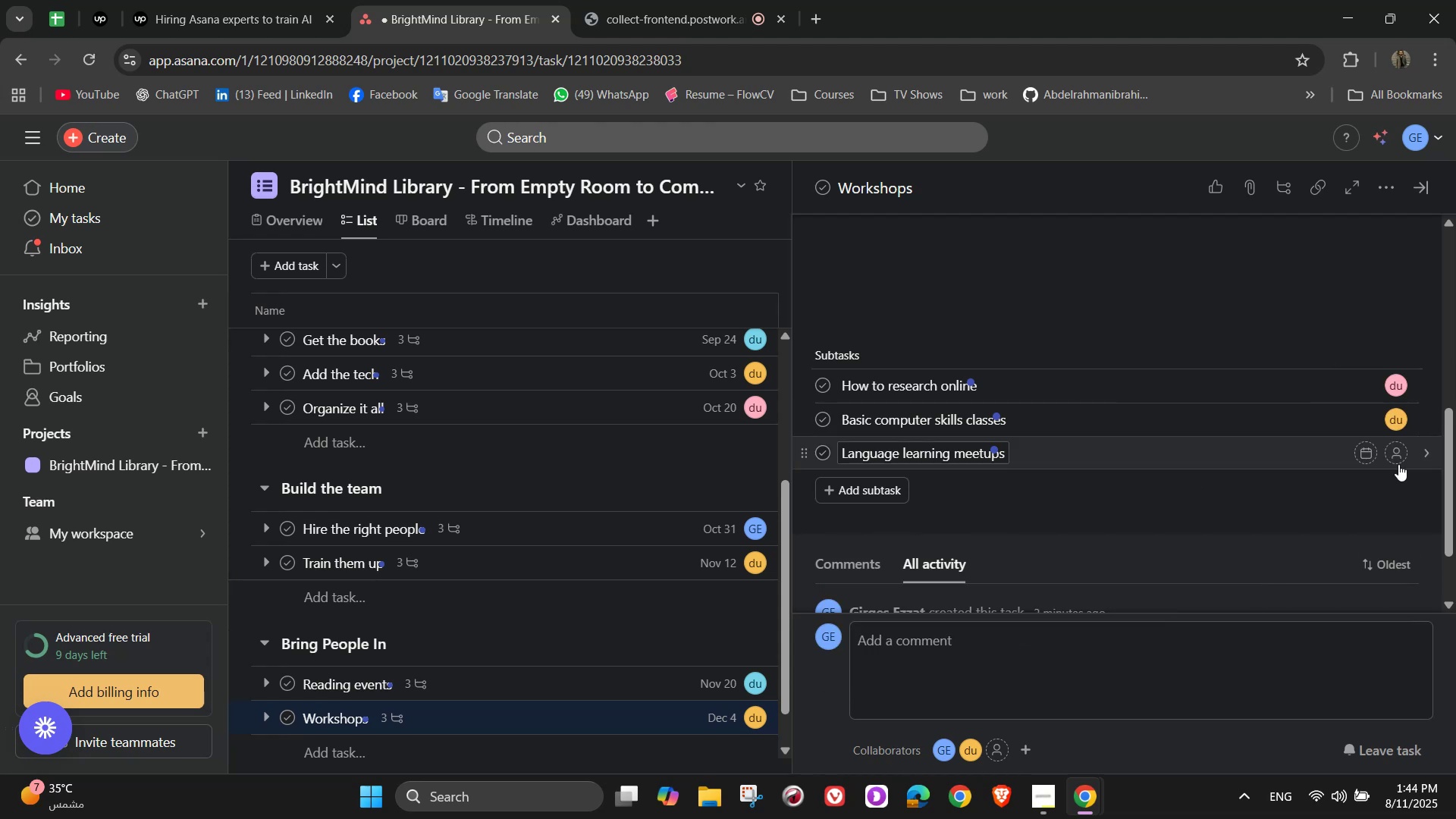 
left_click([1398, 464])
 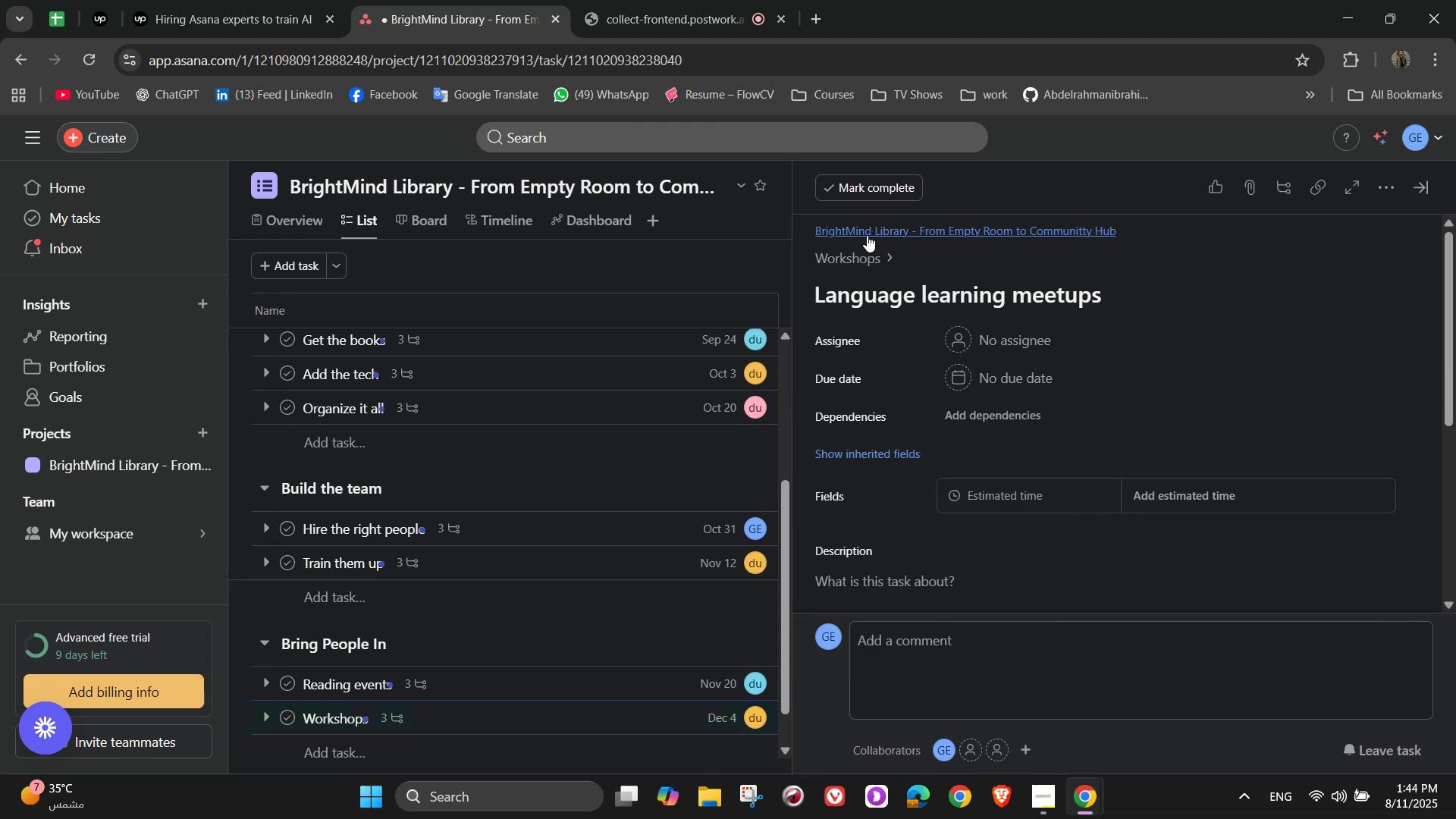 
left_click([871, 254])
 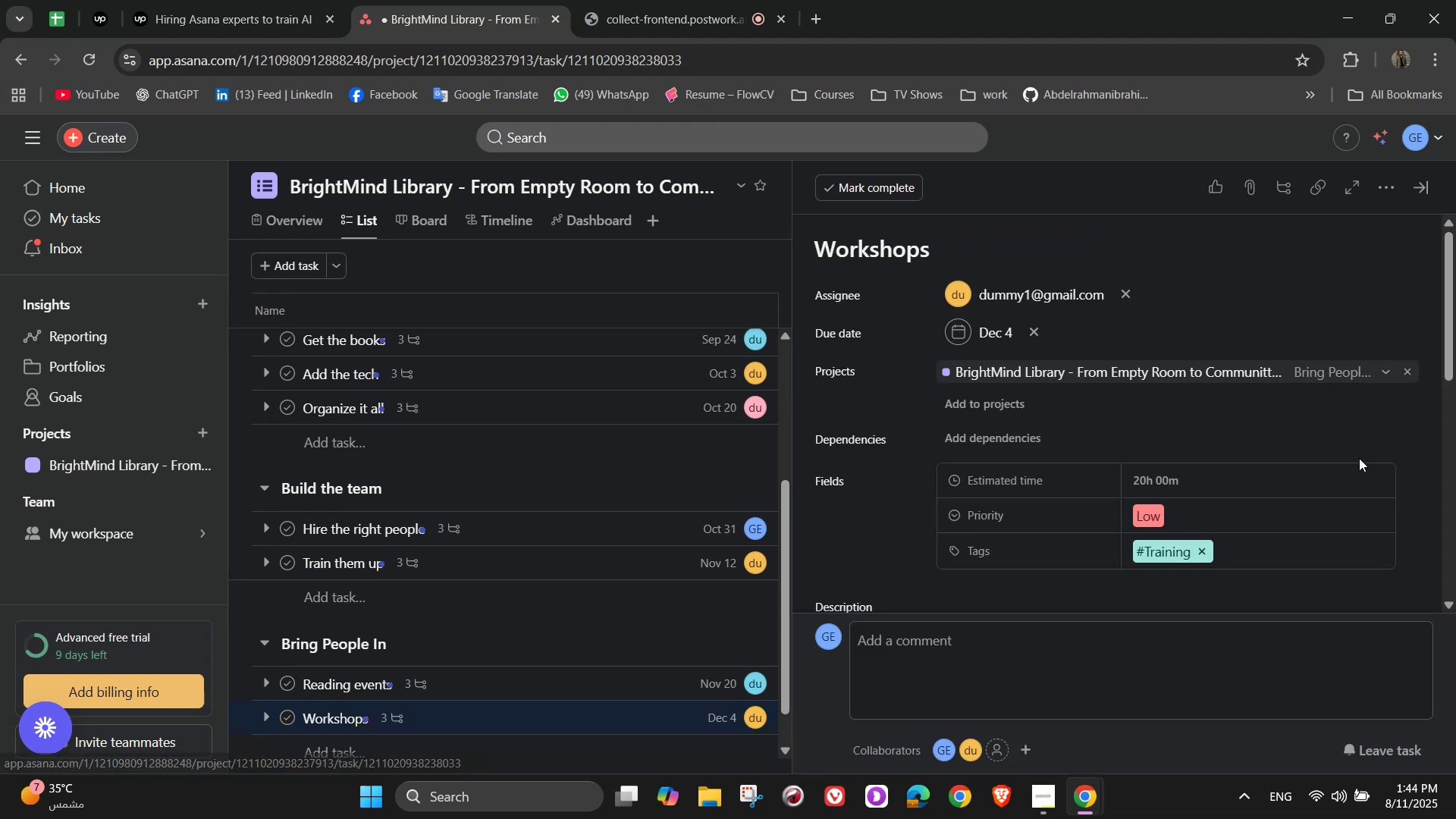 
scroll: coordinate [1332, 509], scroll_direction: down, amount: 7.0
 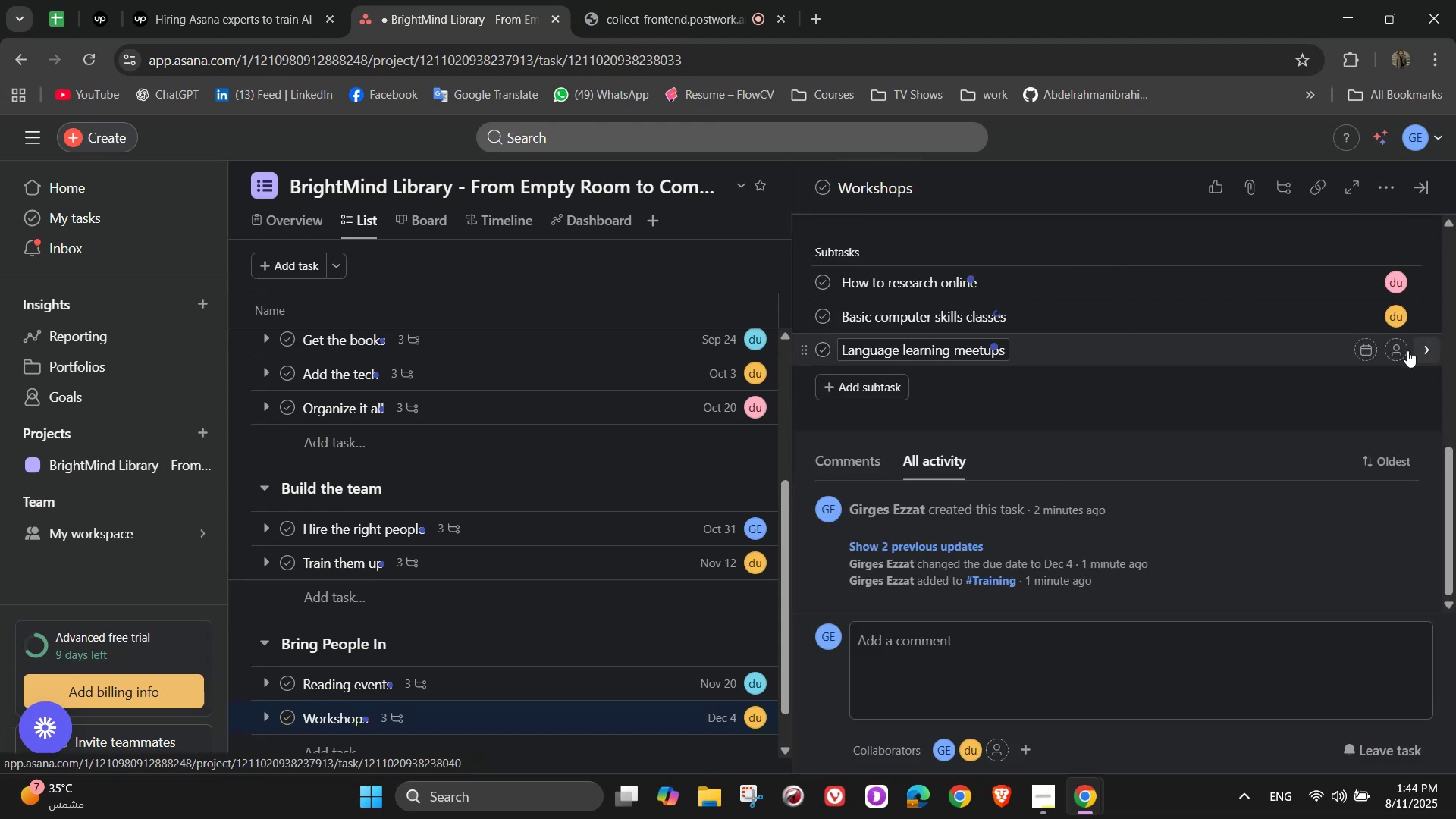 
left_click([1401, 351])
 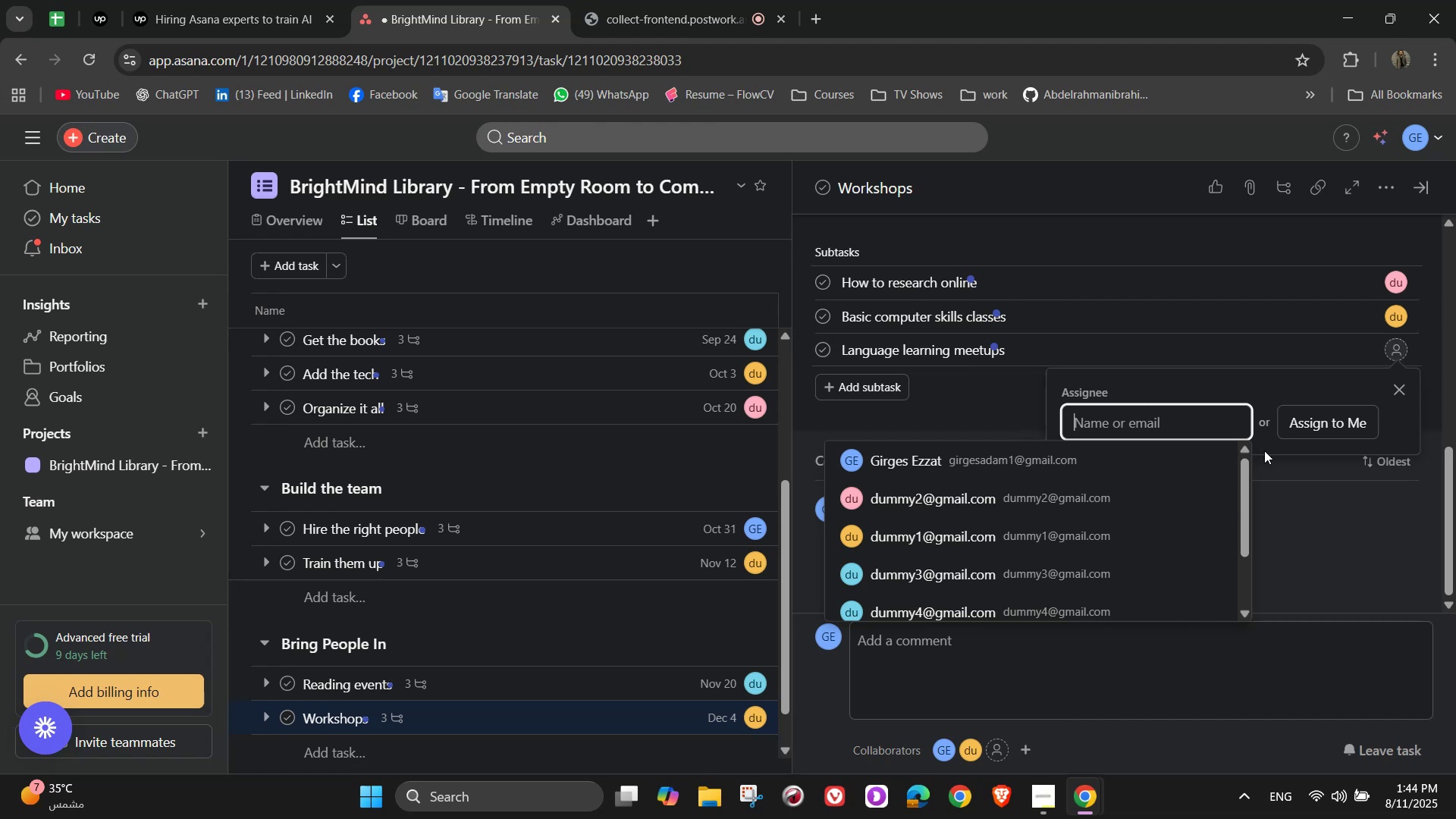 
left_click([1184, 466])
 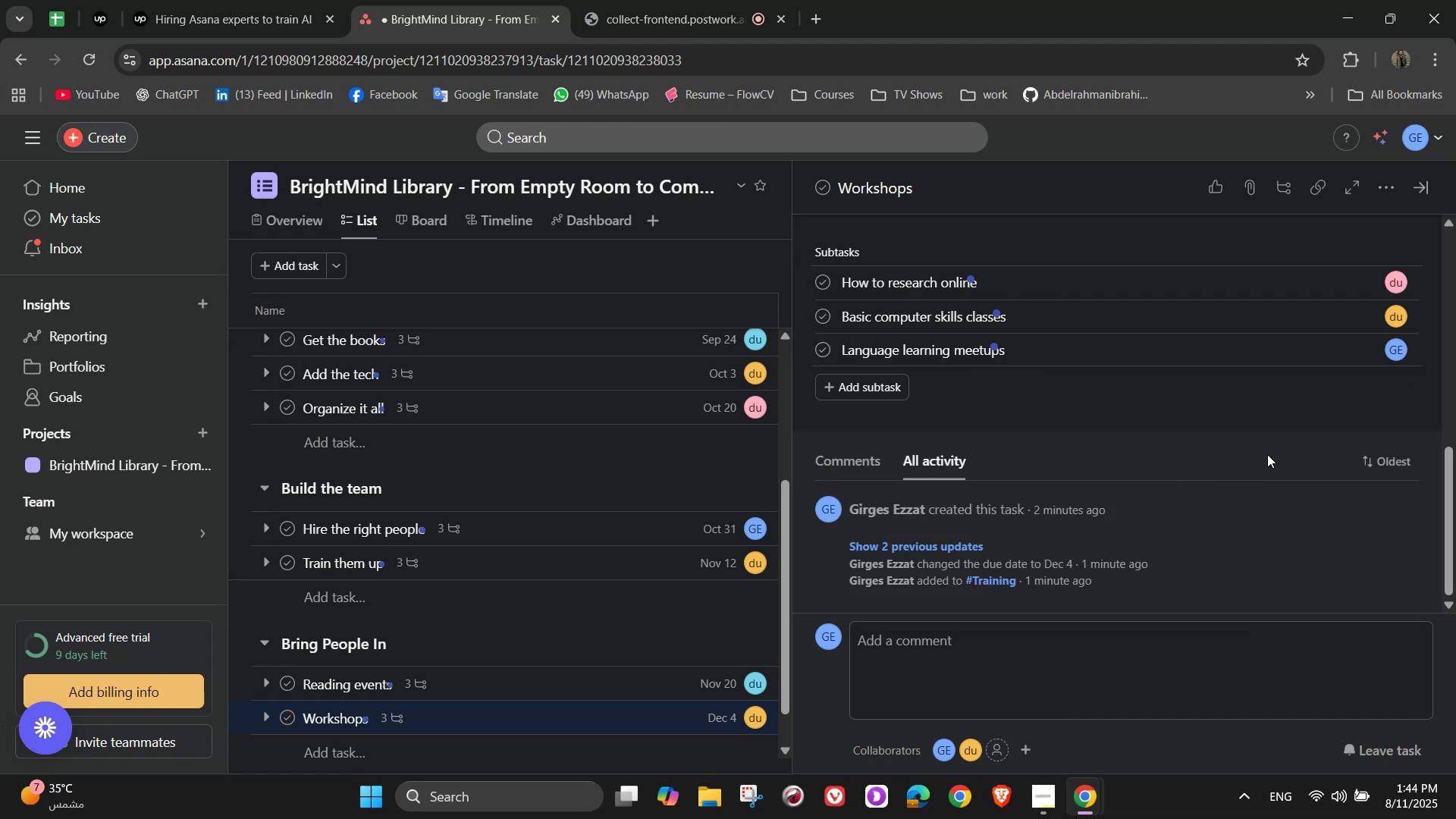 
scroll: coordinate [1267, 454], scroll_direction: up, amount: 8.0
 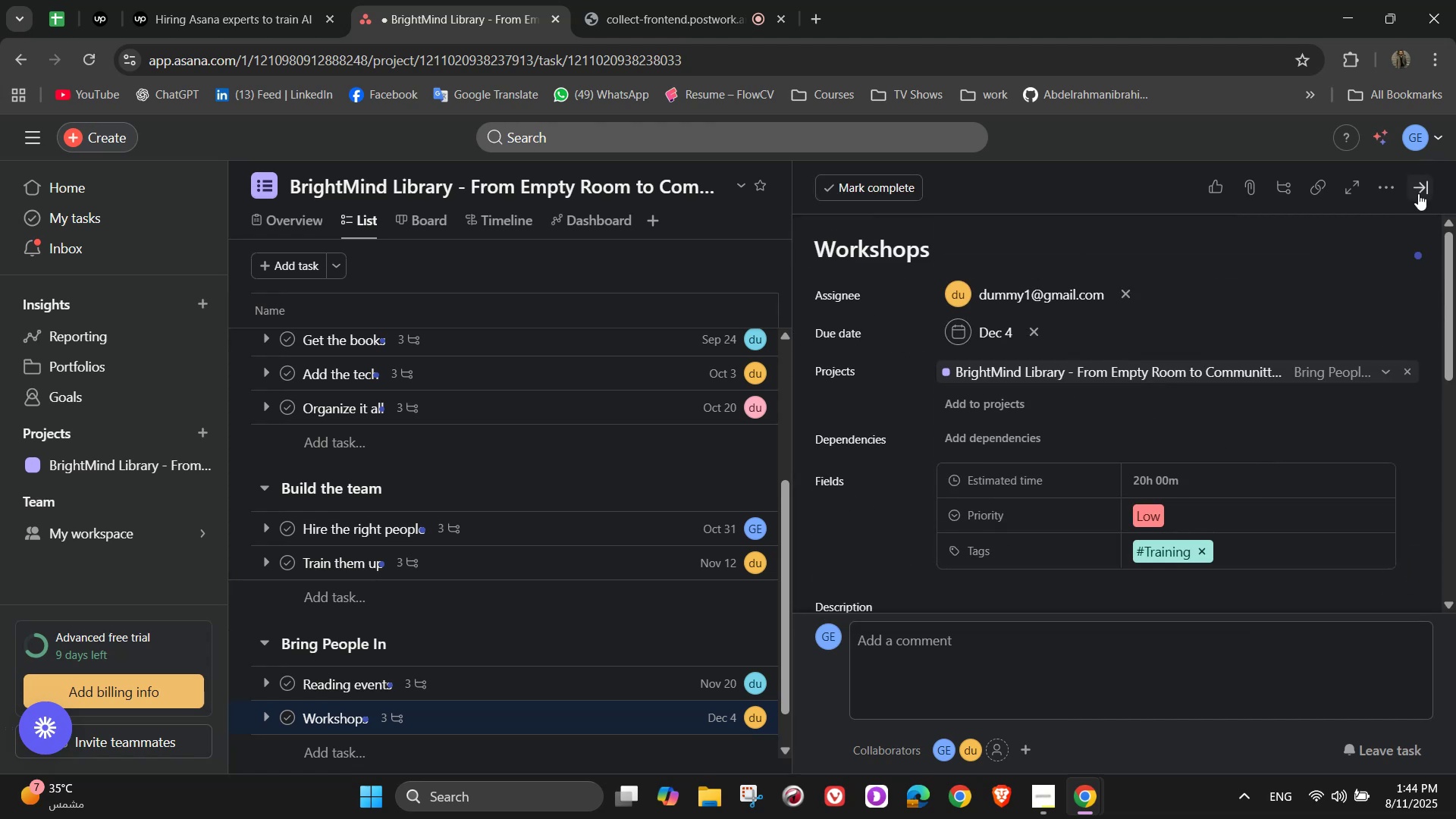 
left_click([1418, 193])
 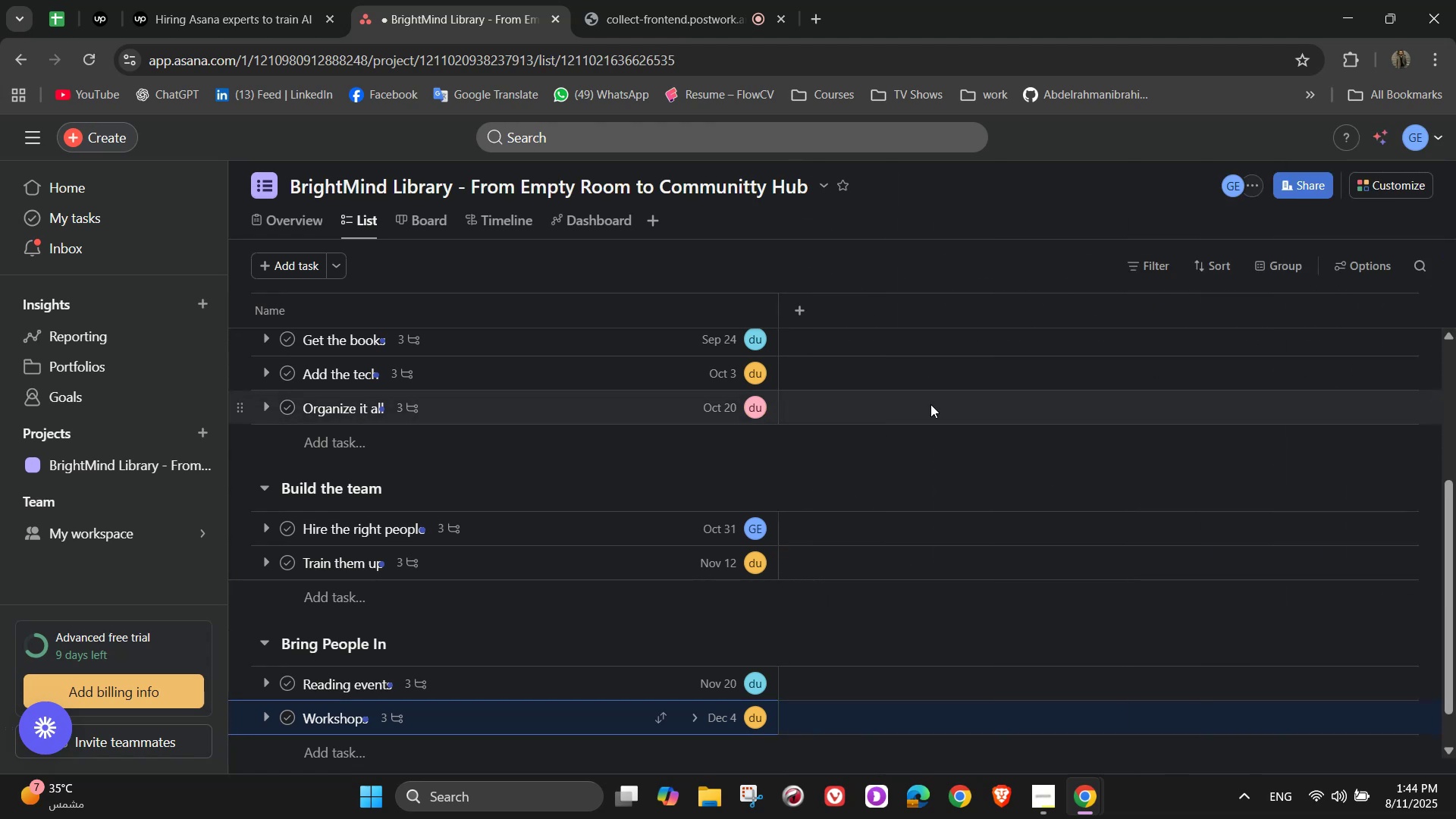 
scroll: coordinate [719, 555], scroll_direction: down, amount: 3.0
 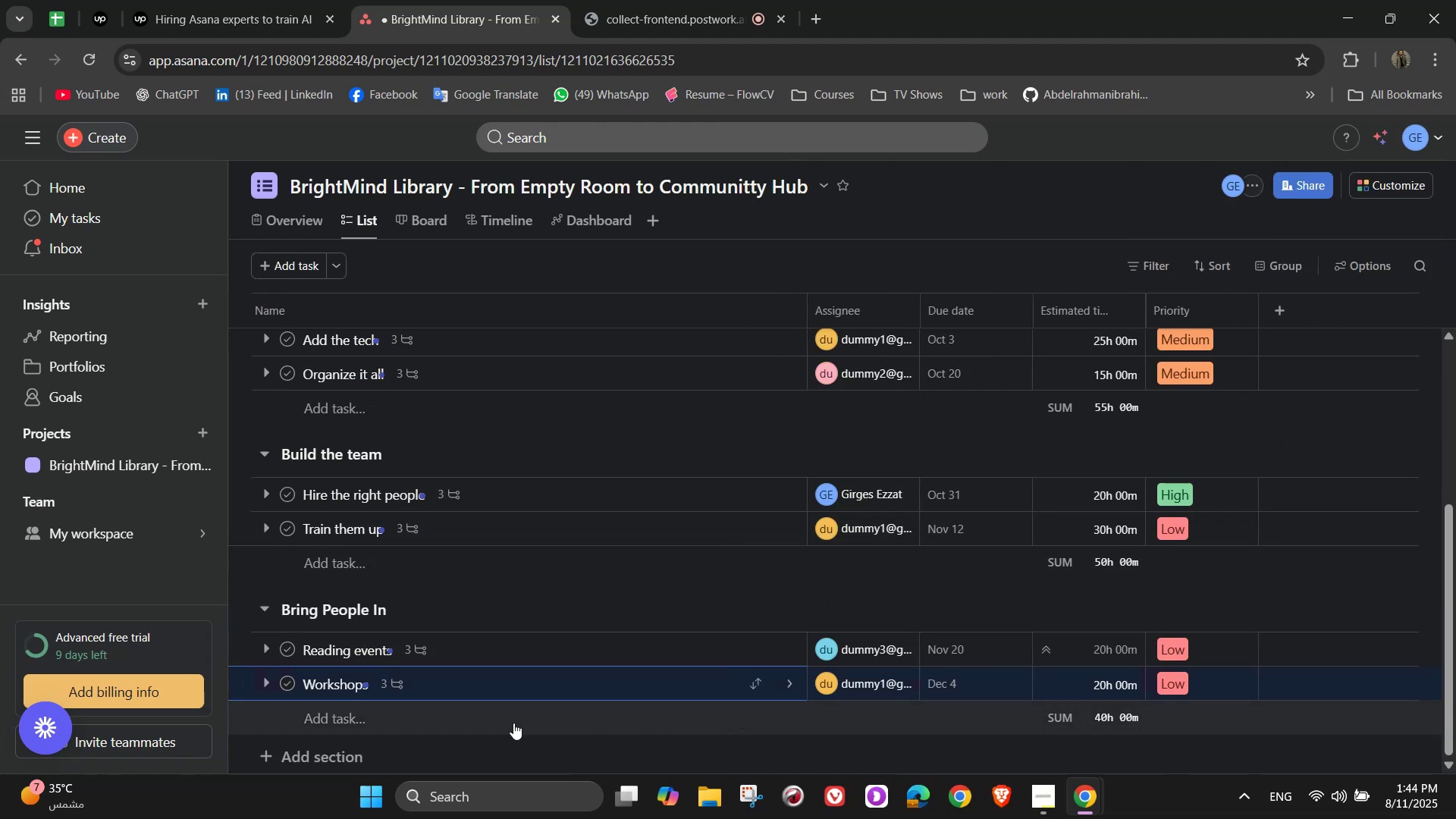 
left_click([513, 723])
 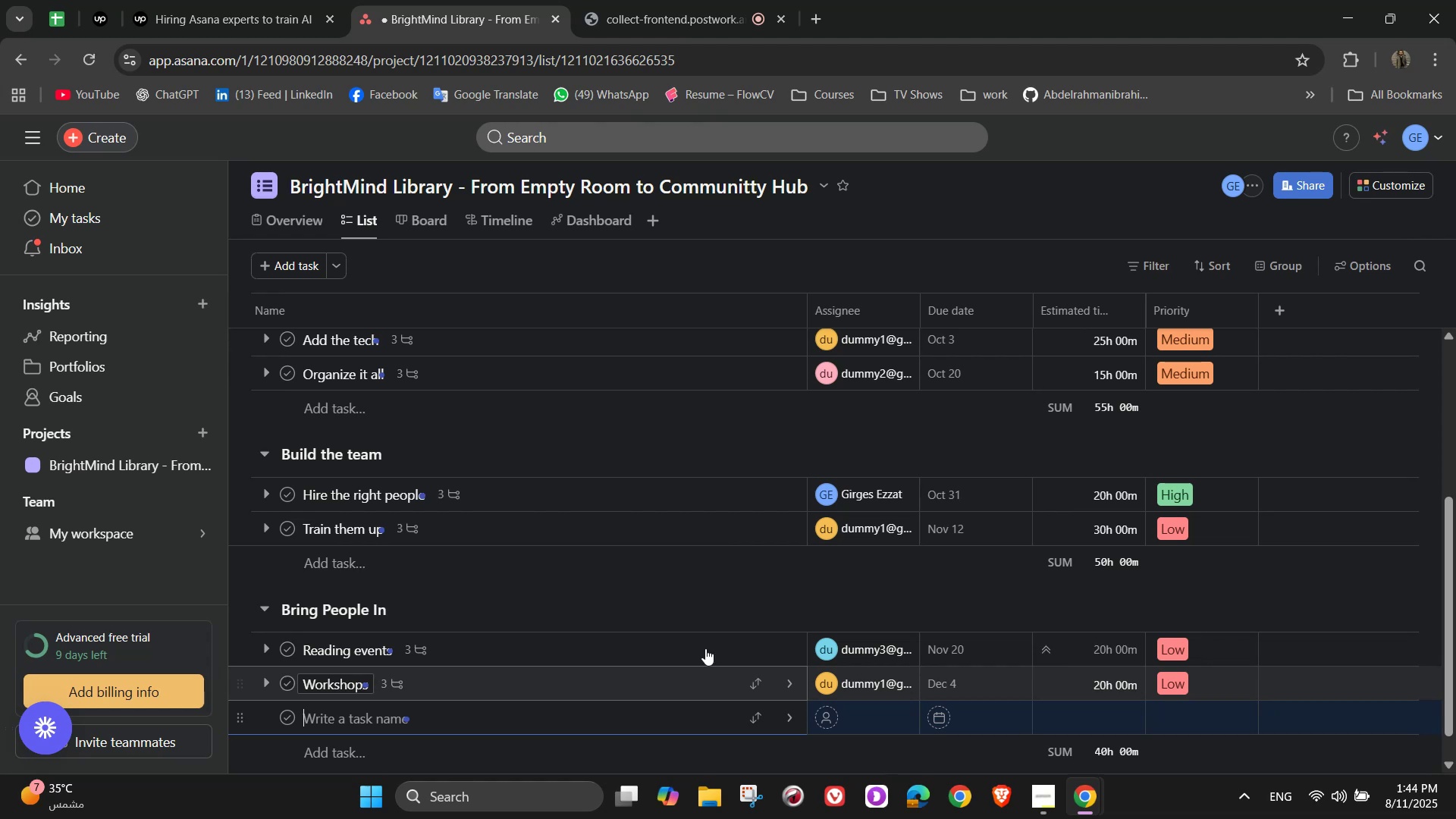 
scroll: coordinate [902, 574], scroll_direction: down, amount: 1.0
 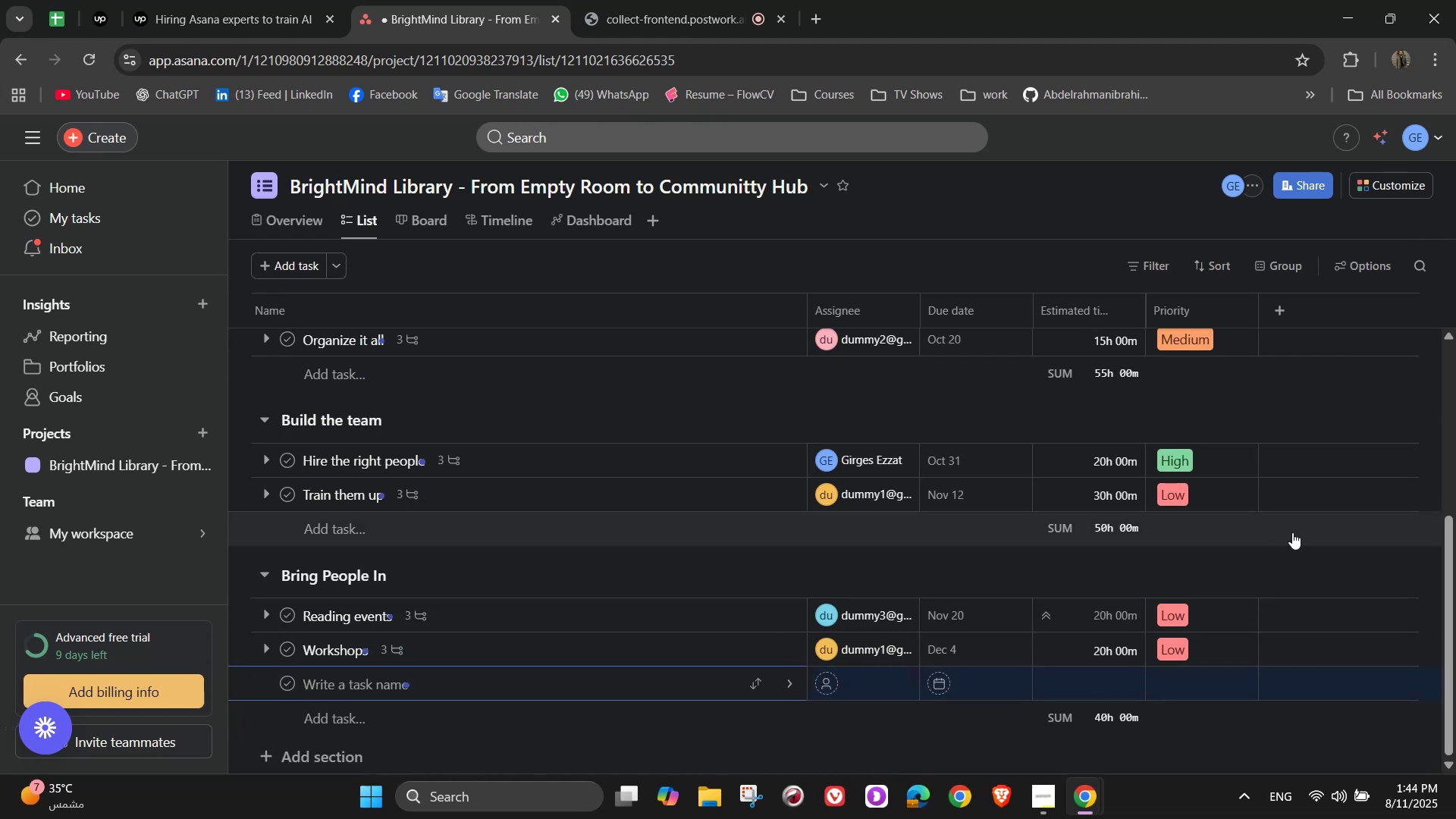 
type(Members-only)
 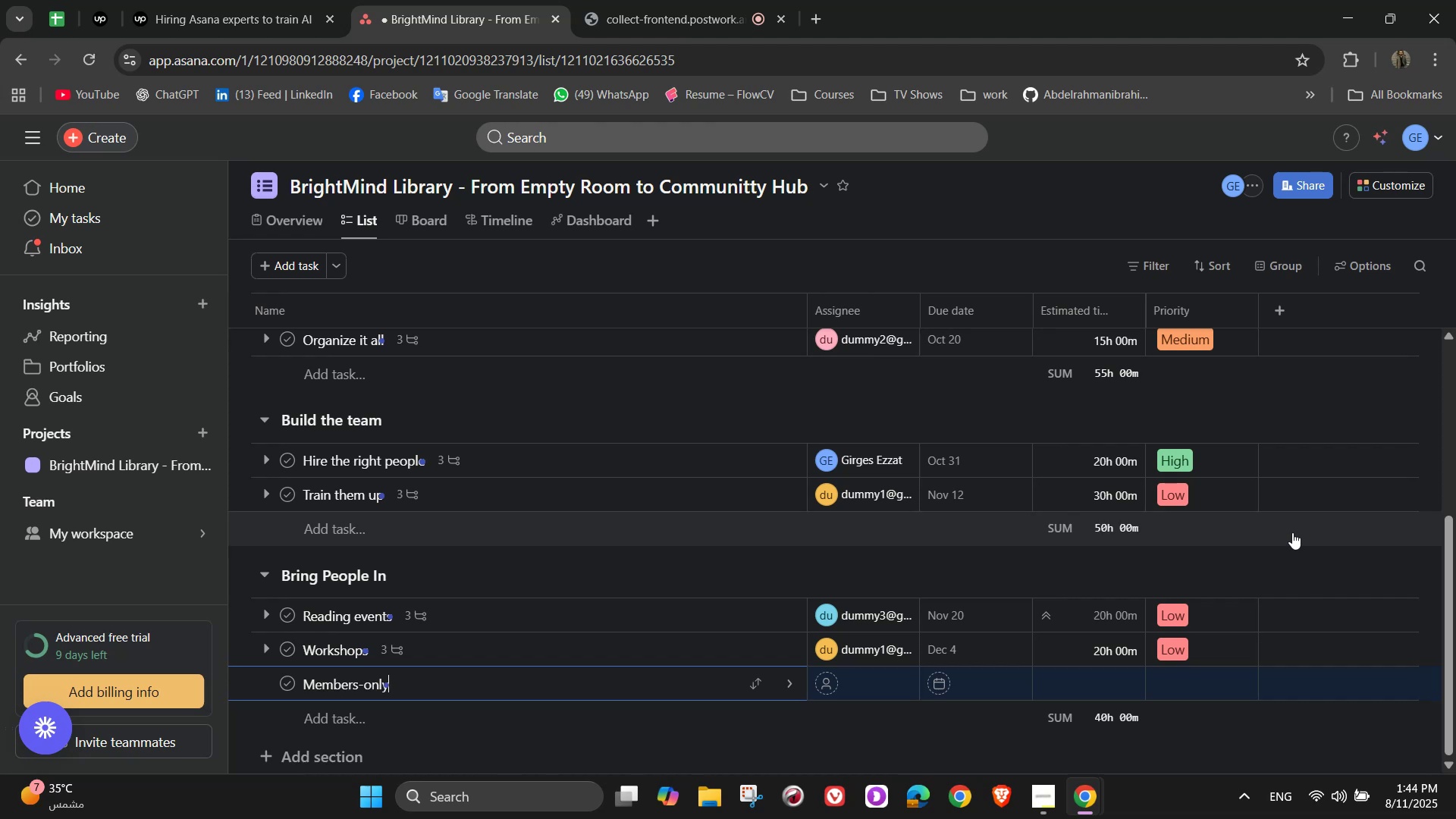 
key(Backspace)
key(Backspace)
key(Backspace)
key(Backspace)
key(Backspace)
key(Backspace)
type(ship perks)
 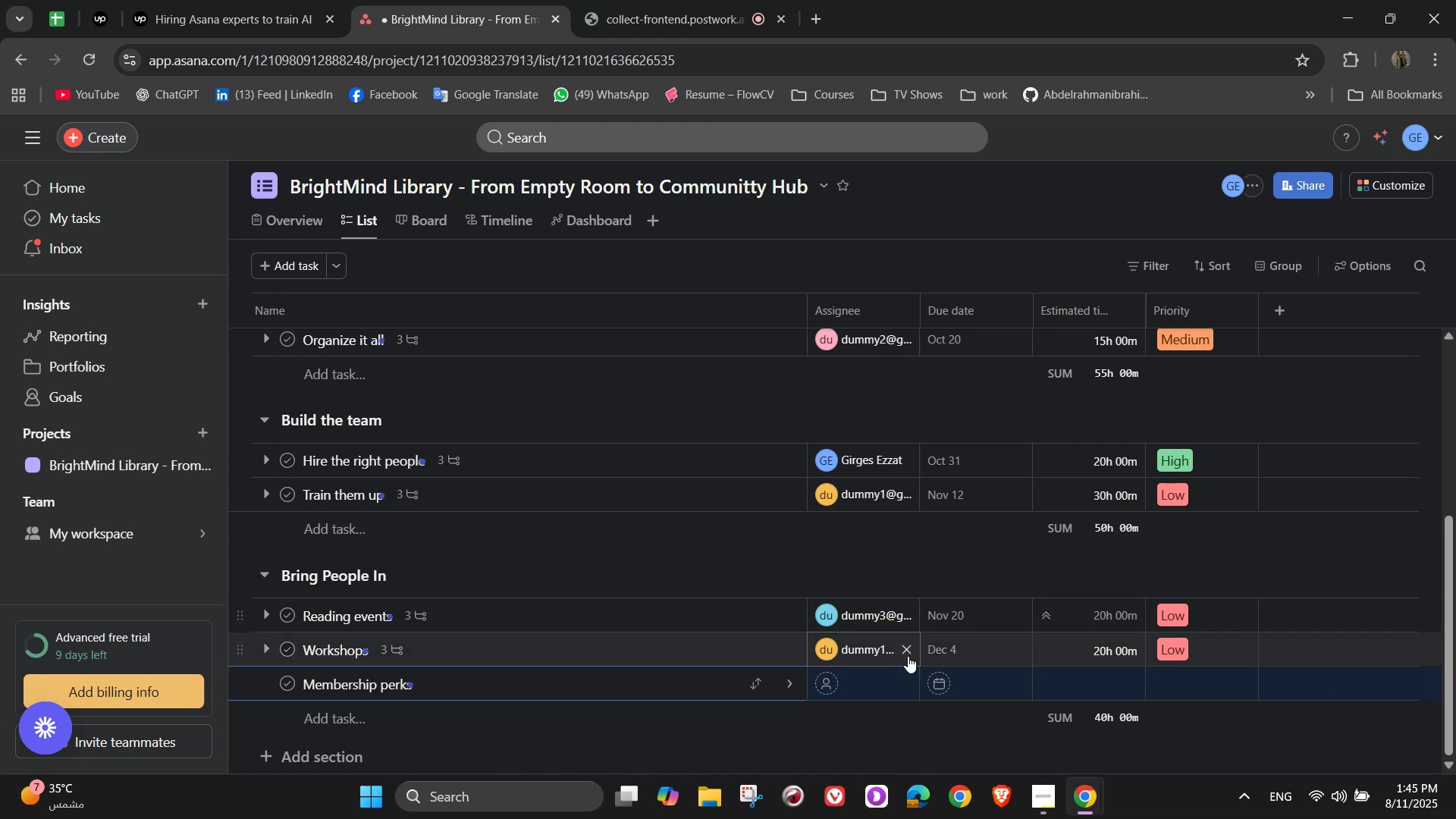 
left_click([789, 684])
 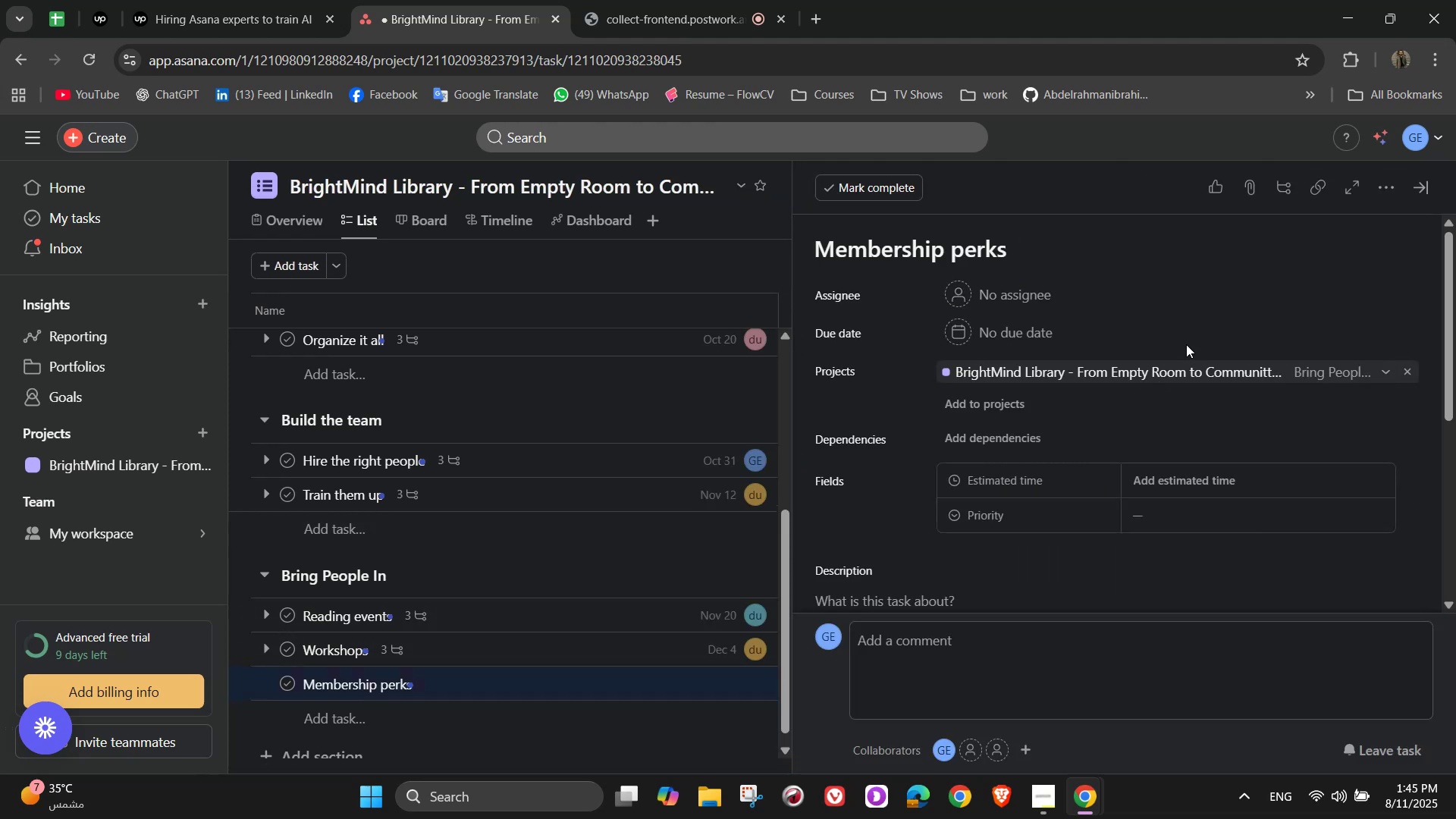 
left_click([972, 290])
 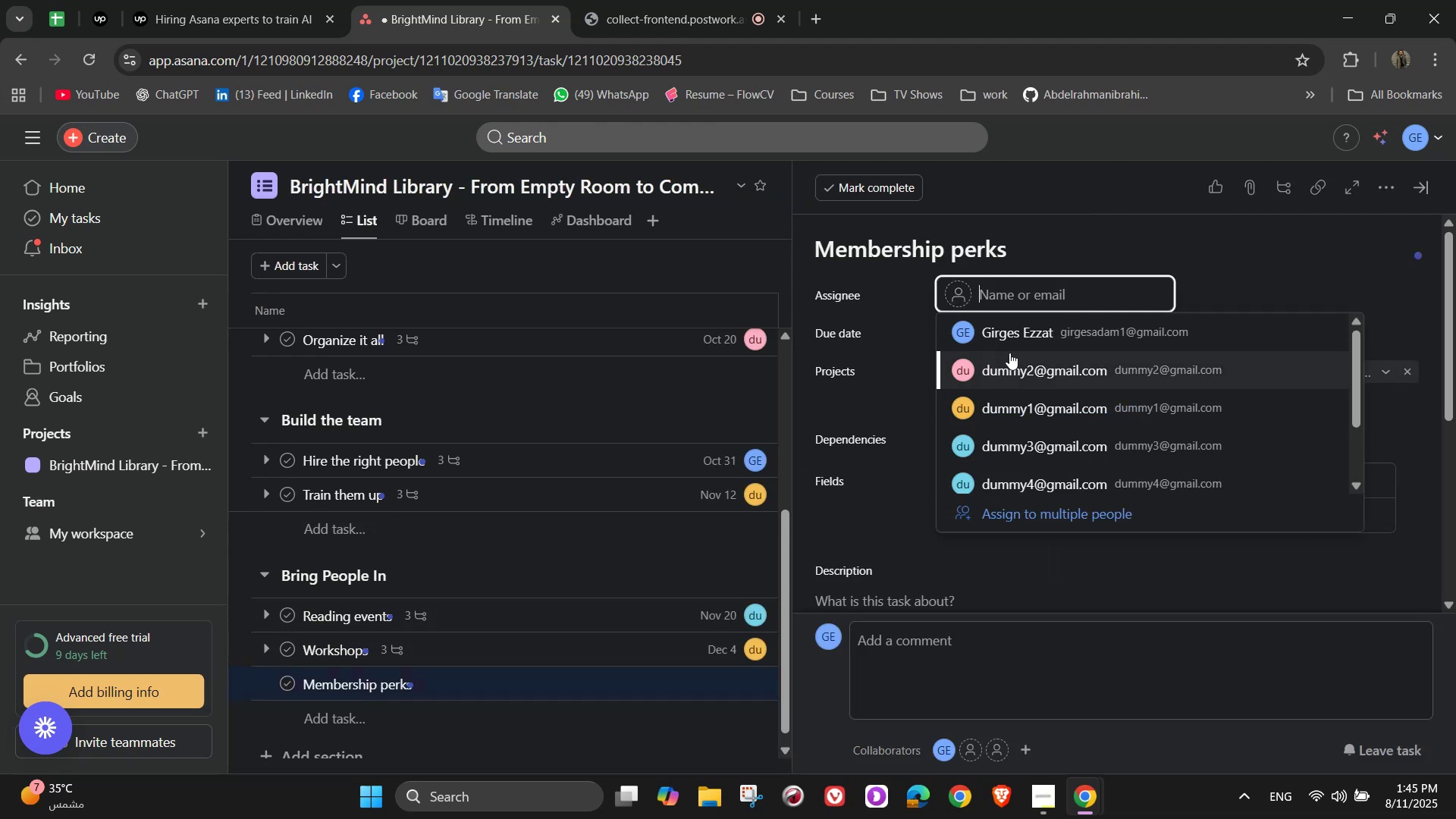 
left_click([1037, 334])
 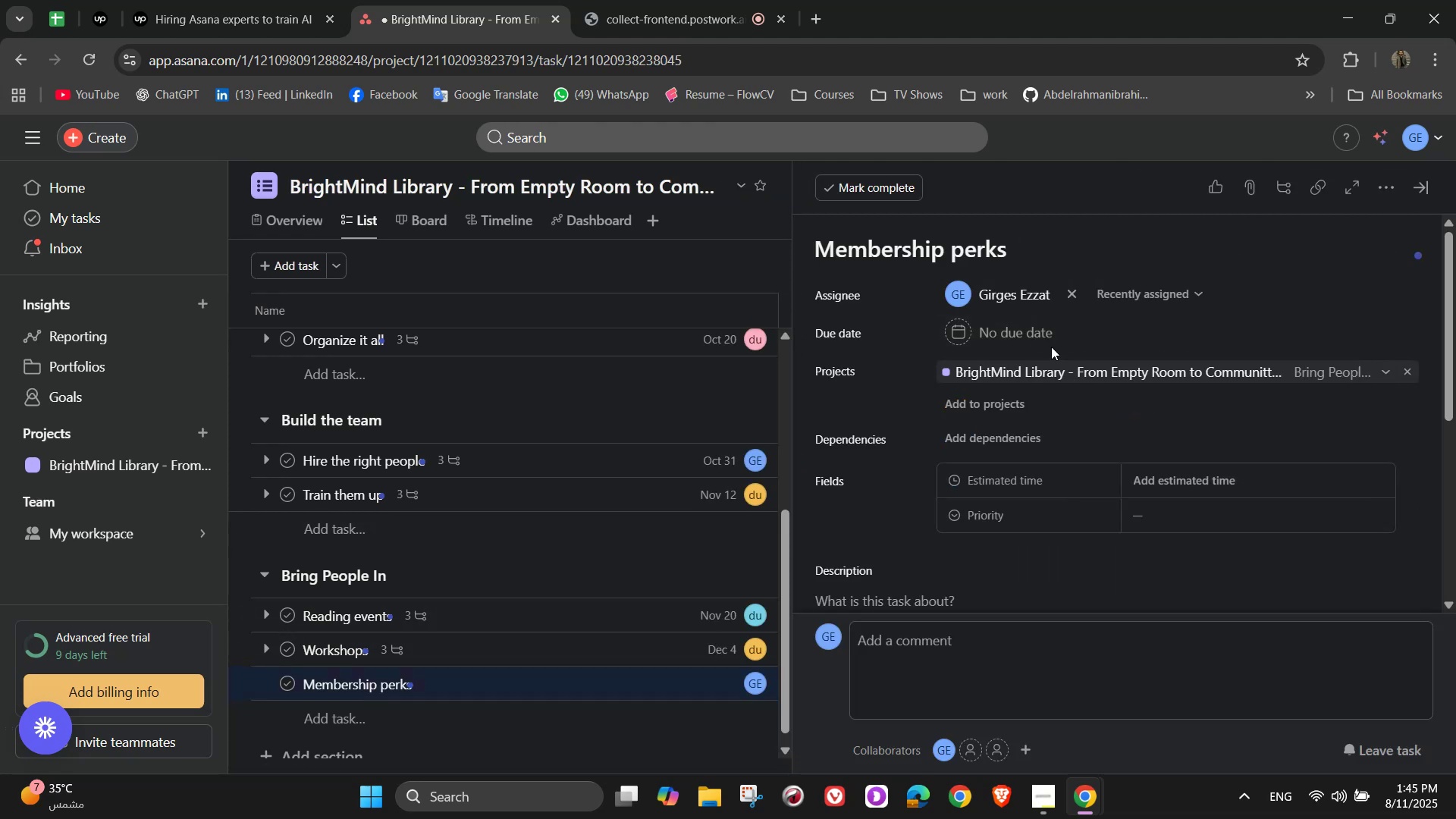 
left_click([1007, 335])
 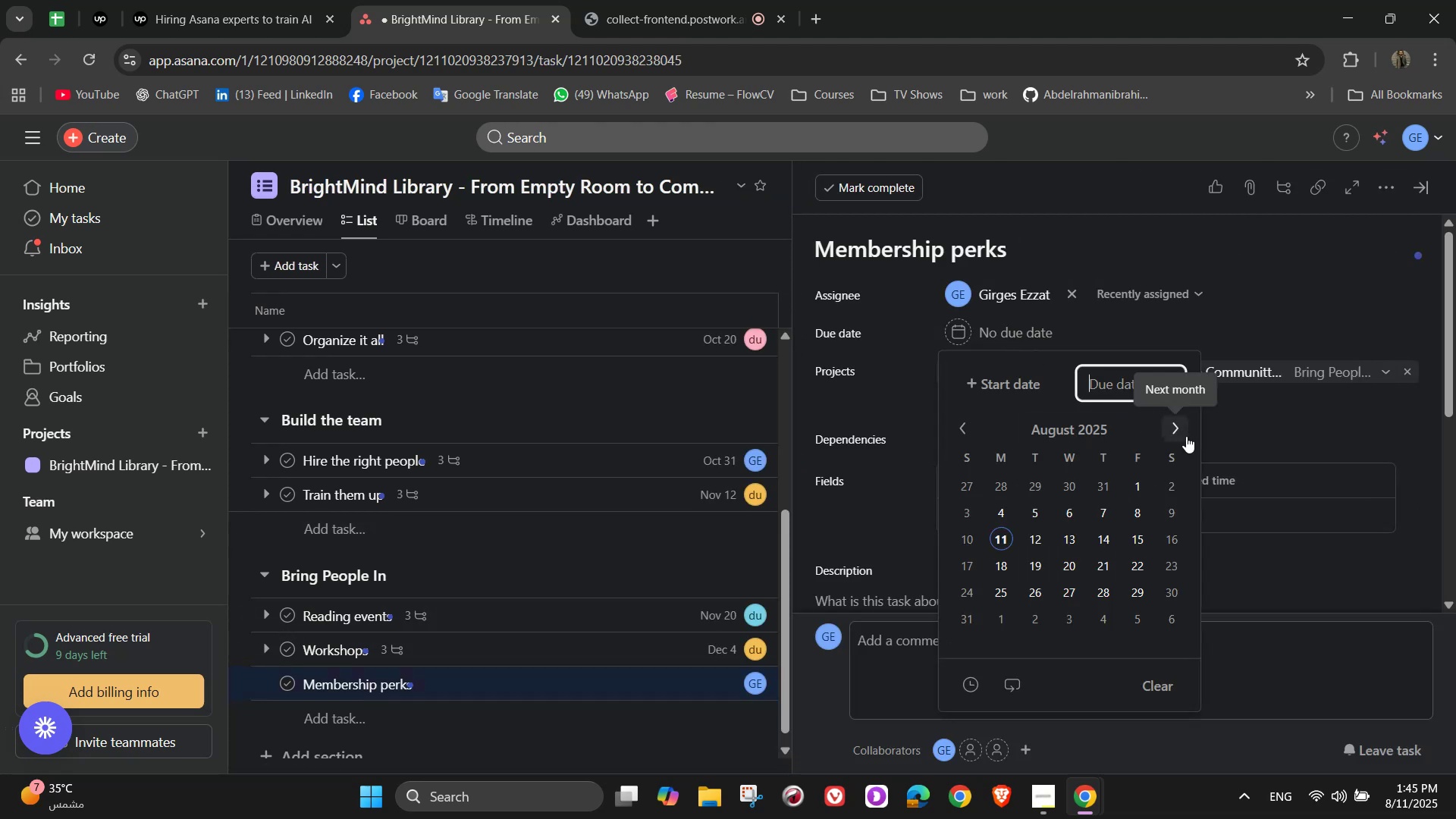 
double_click([1186, 436])
 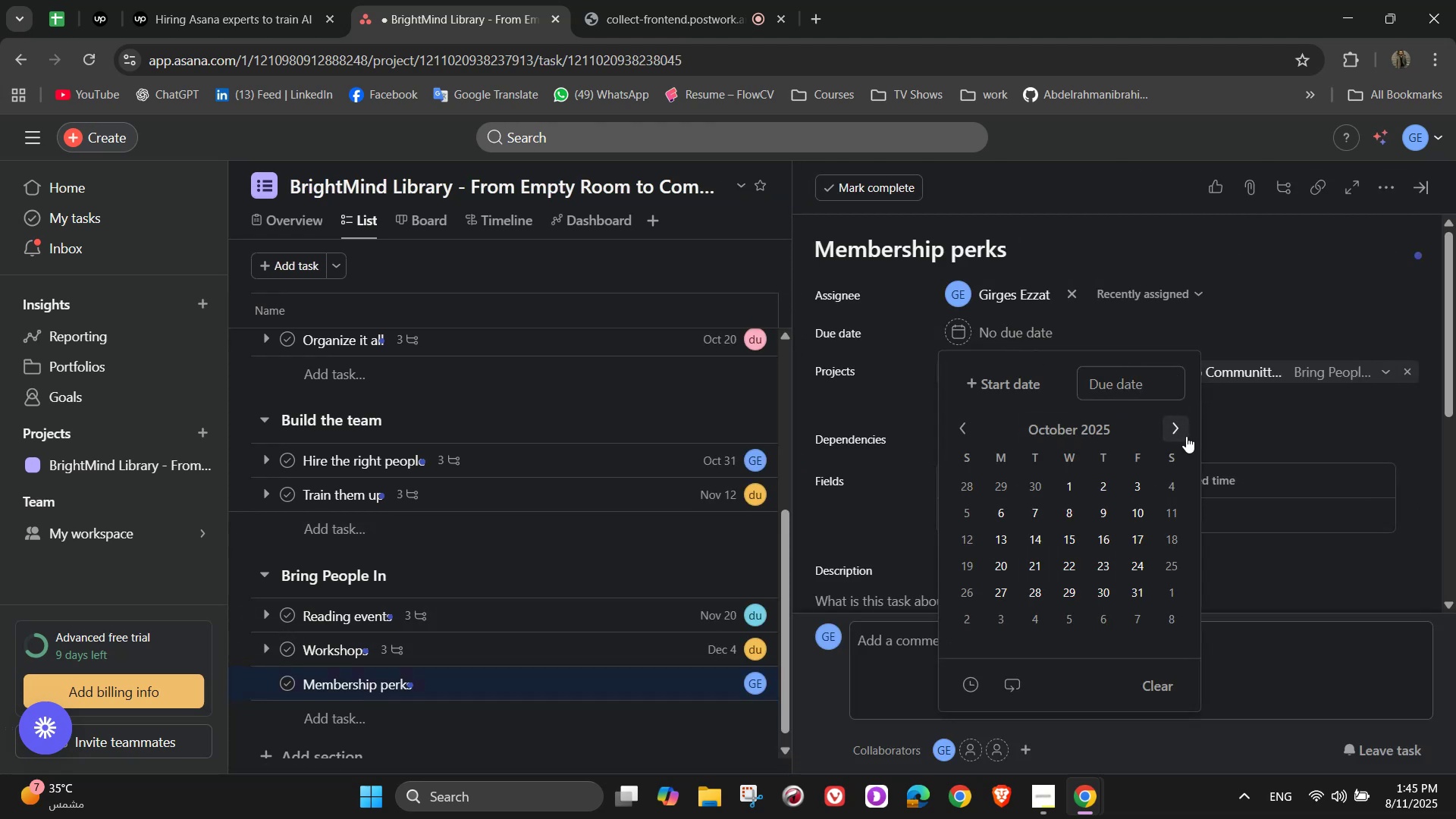 
triple_click([1186, 436])
 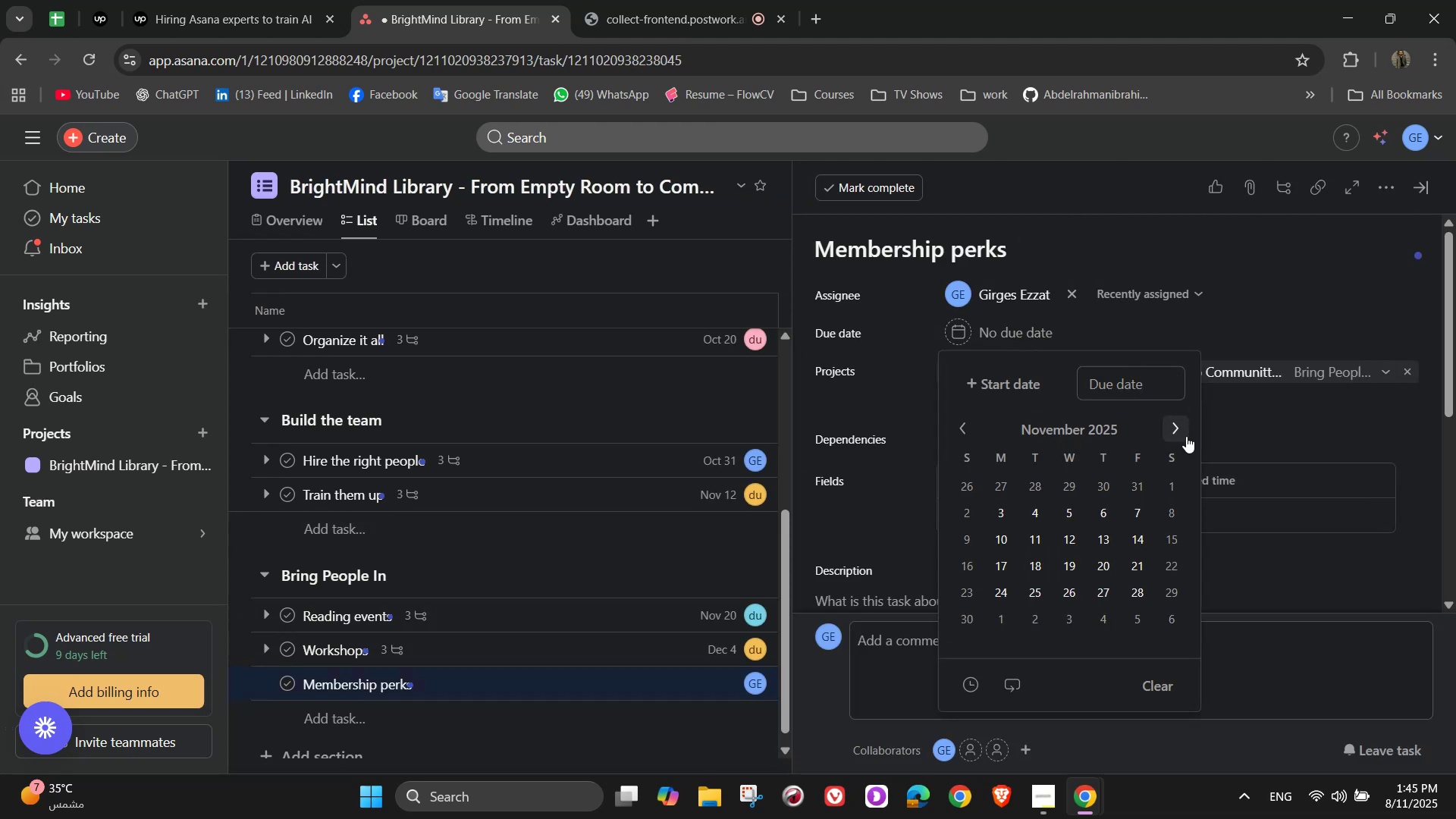 
triple_click([1186, 436])
 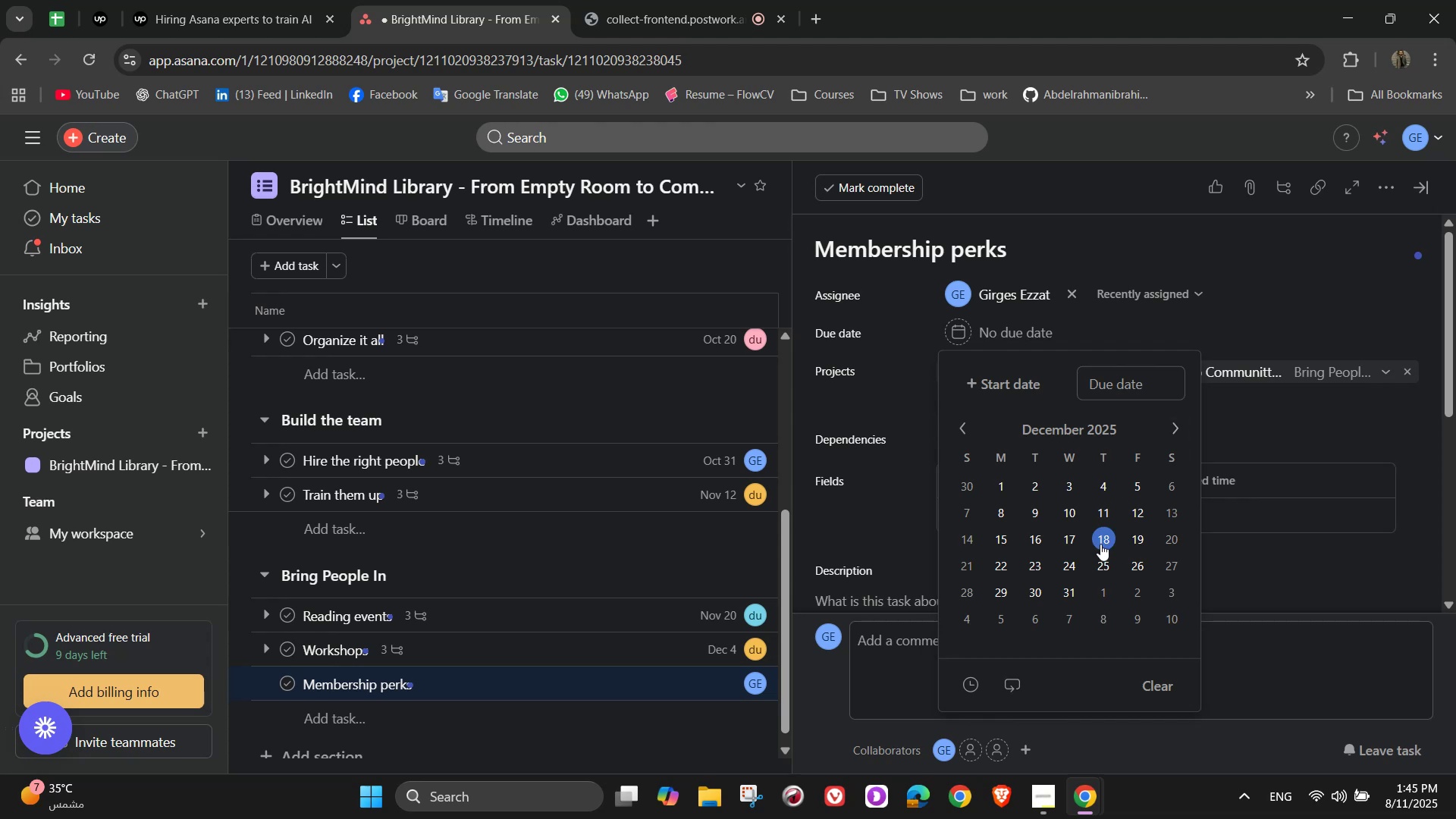 
wait(6.94)
 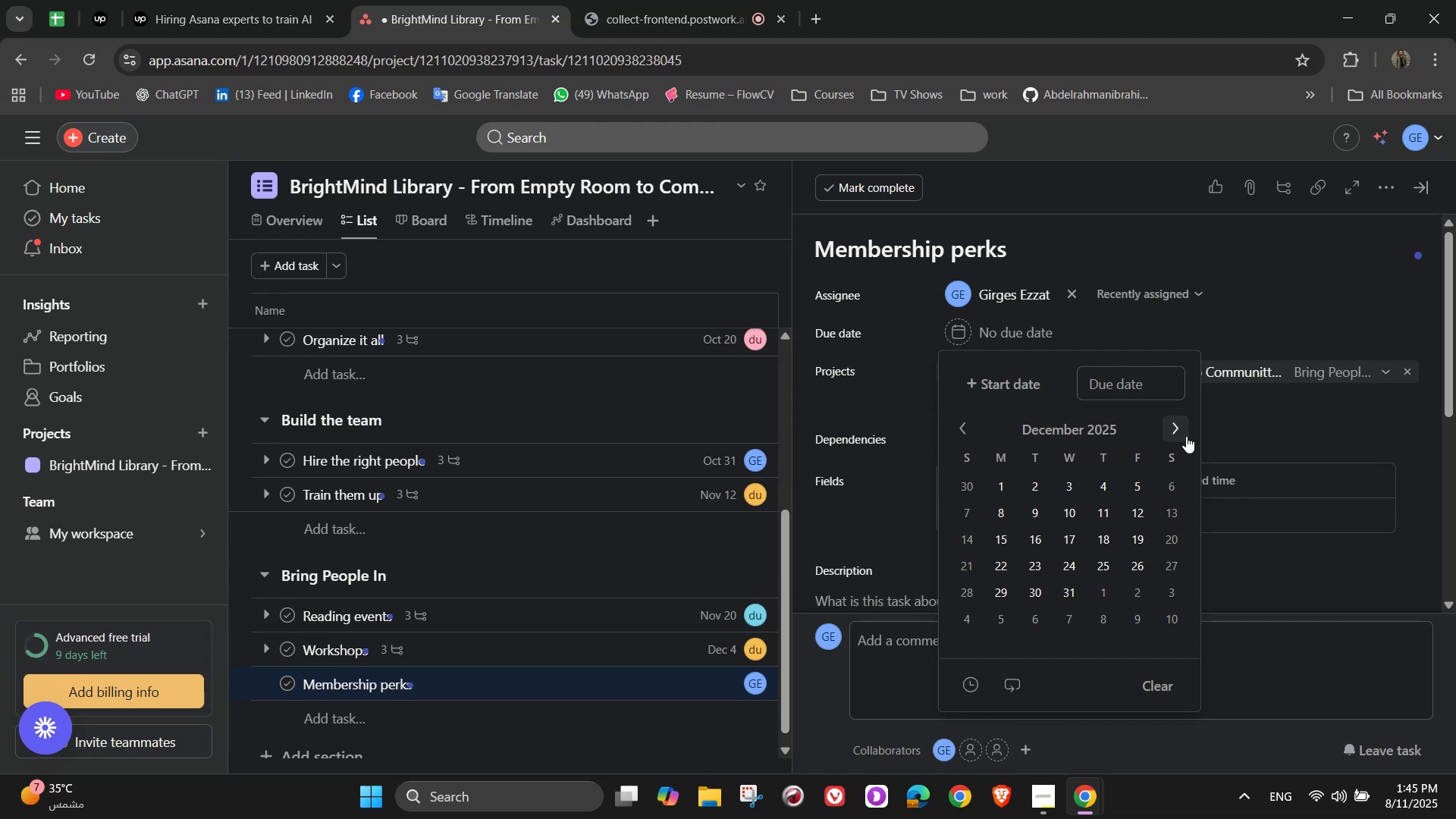 
left_click([1132, 545])
 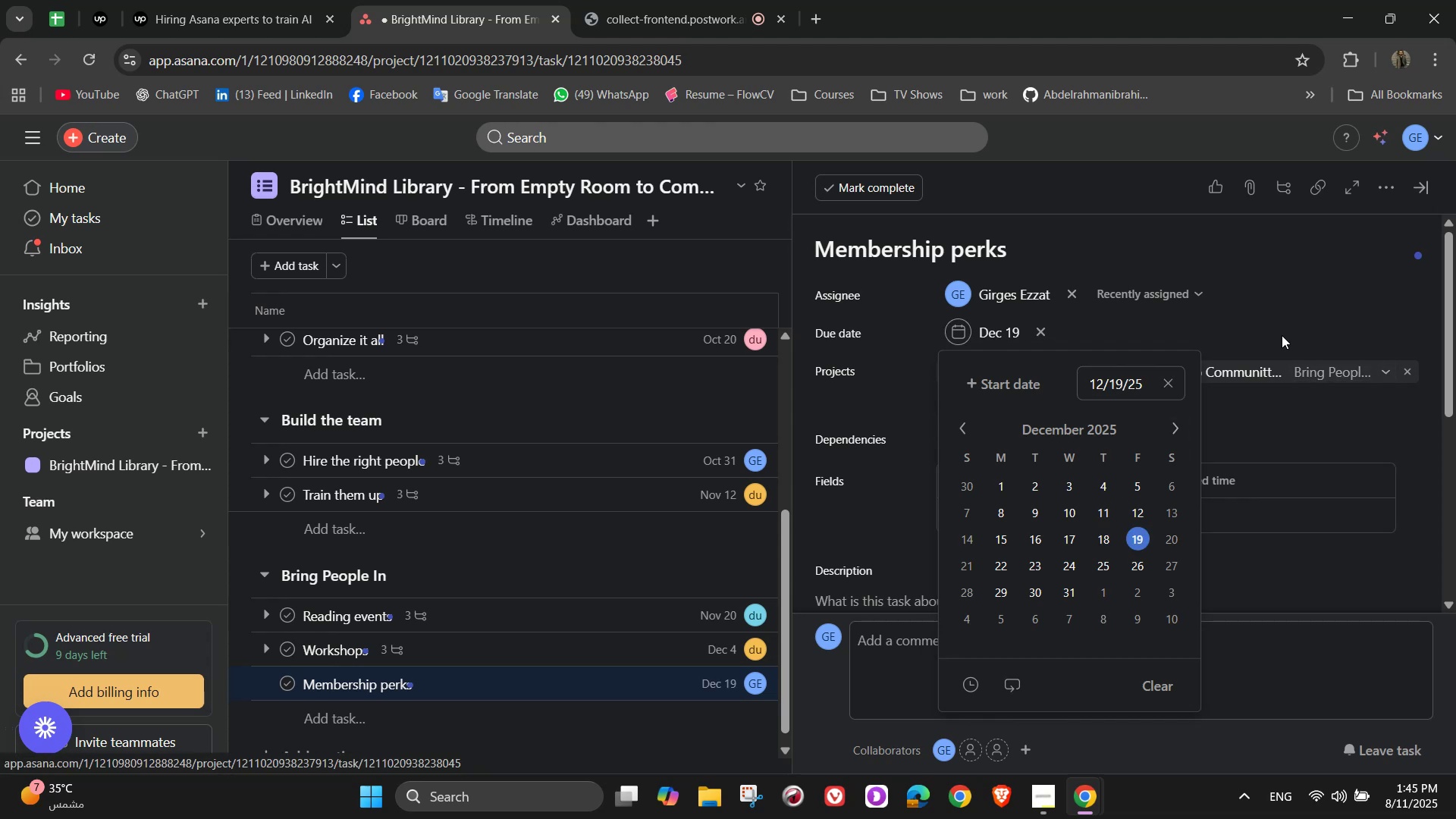 
left_click([1296, 315])
 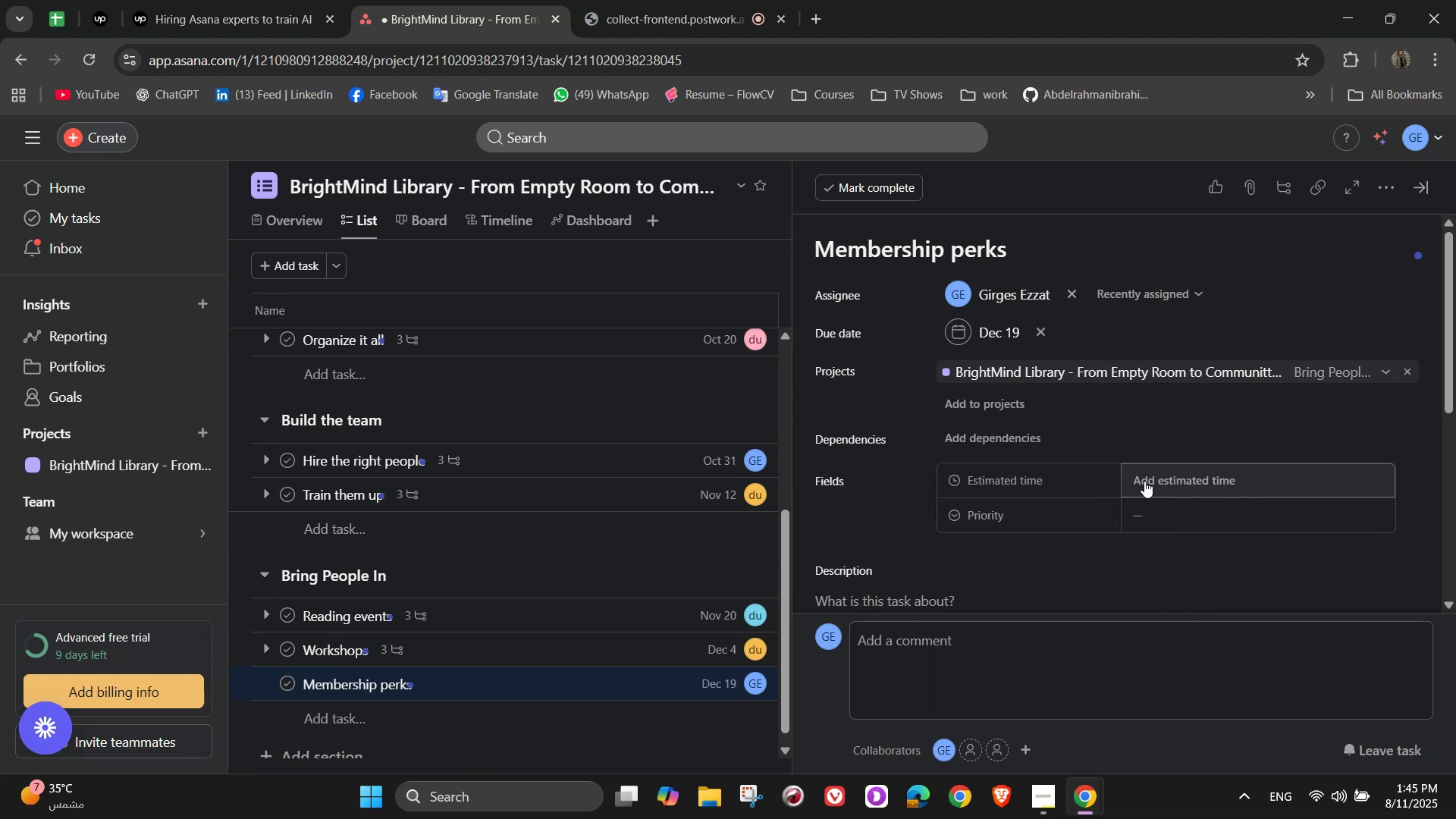 
left_click([1214, 470])
 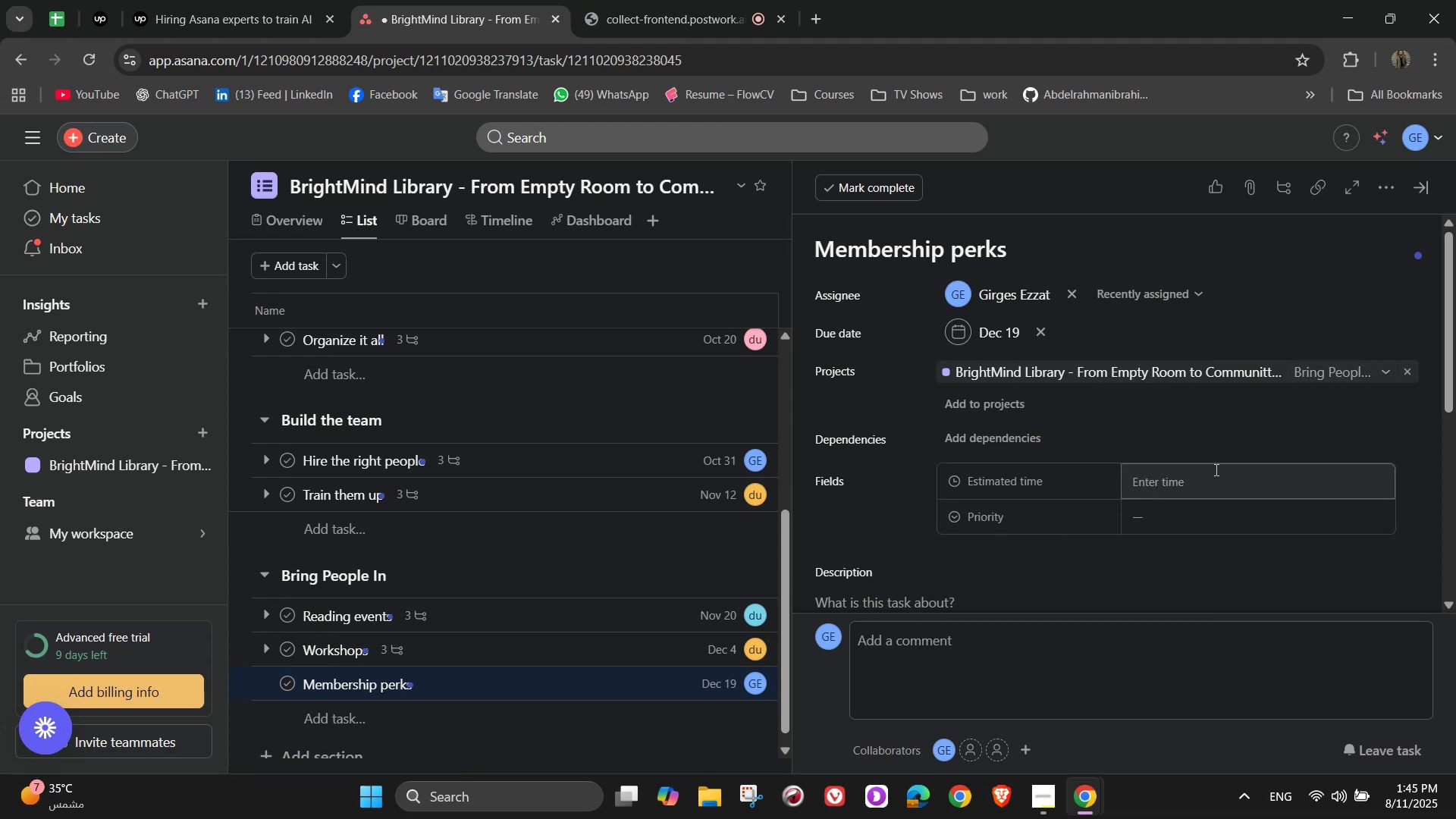 
left_click_drag(start_coordinate=[1215, 469], to_coordinate=[1219, 470])
 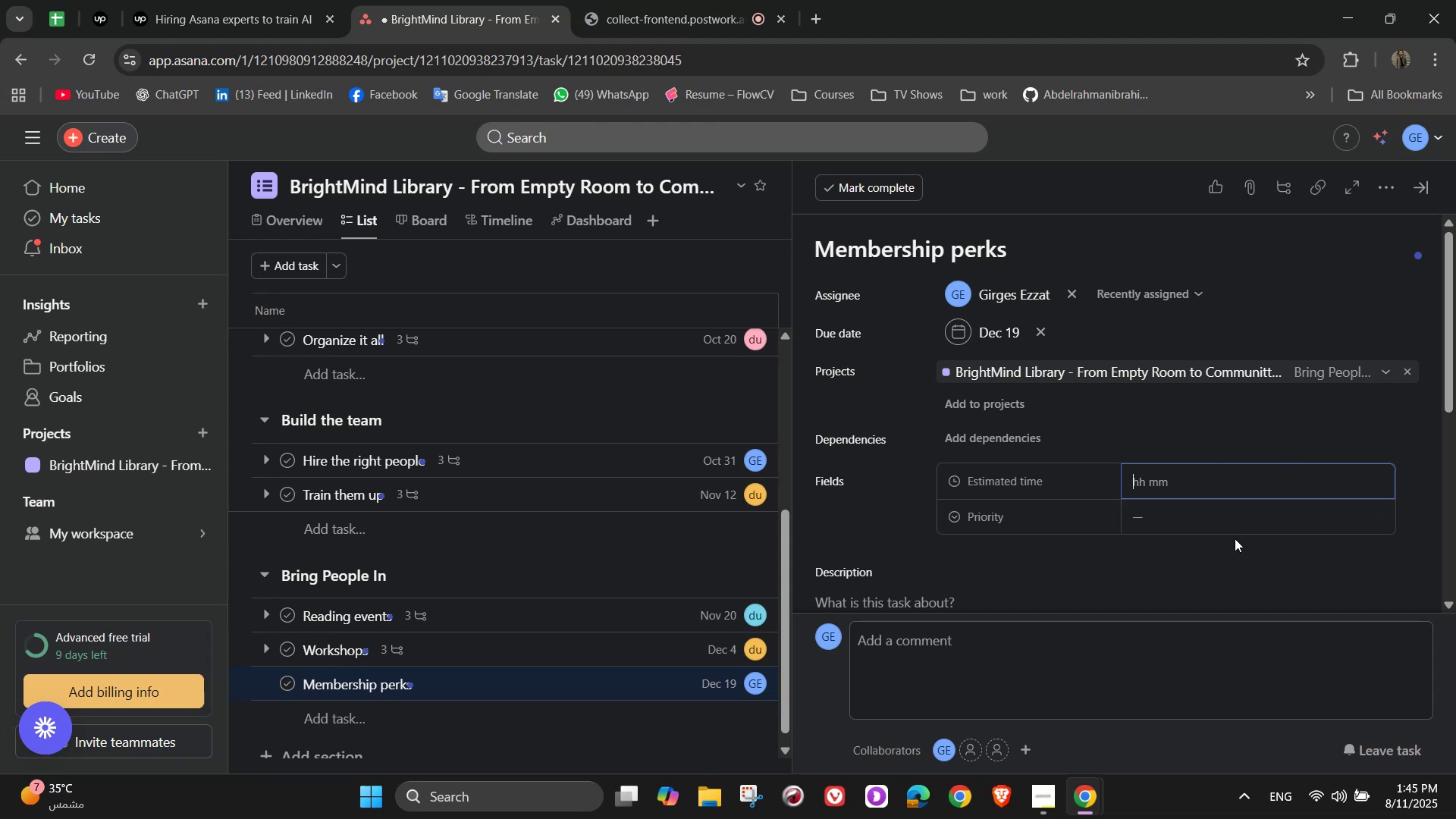 
wait(22.23)
 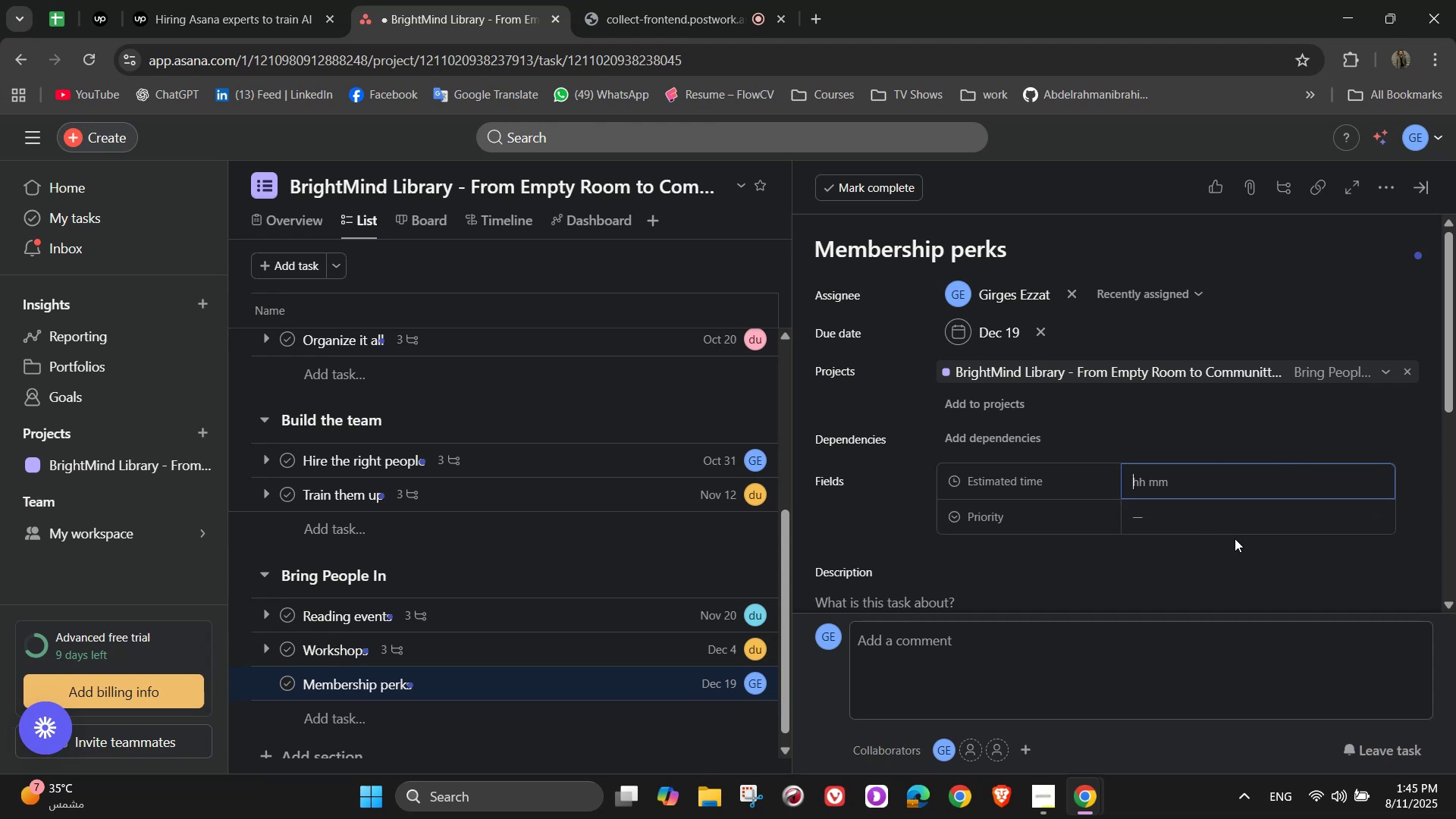 
key(Numpad1)
 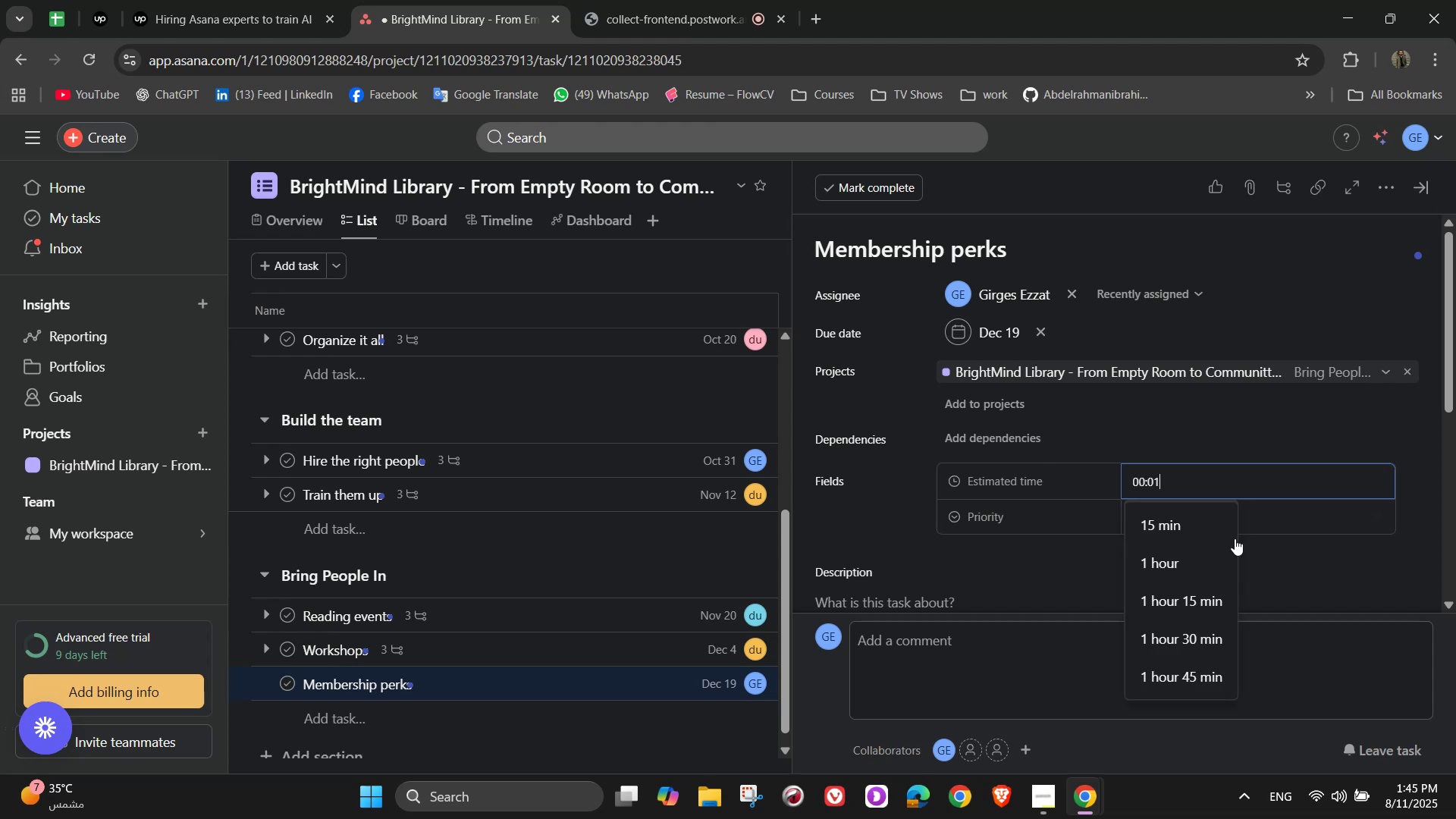 
key(Numpad0)
 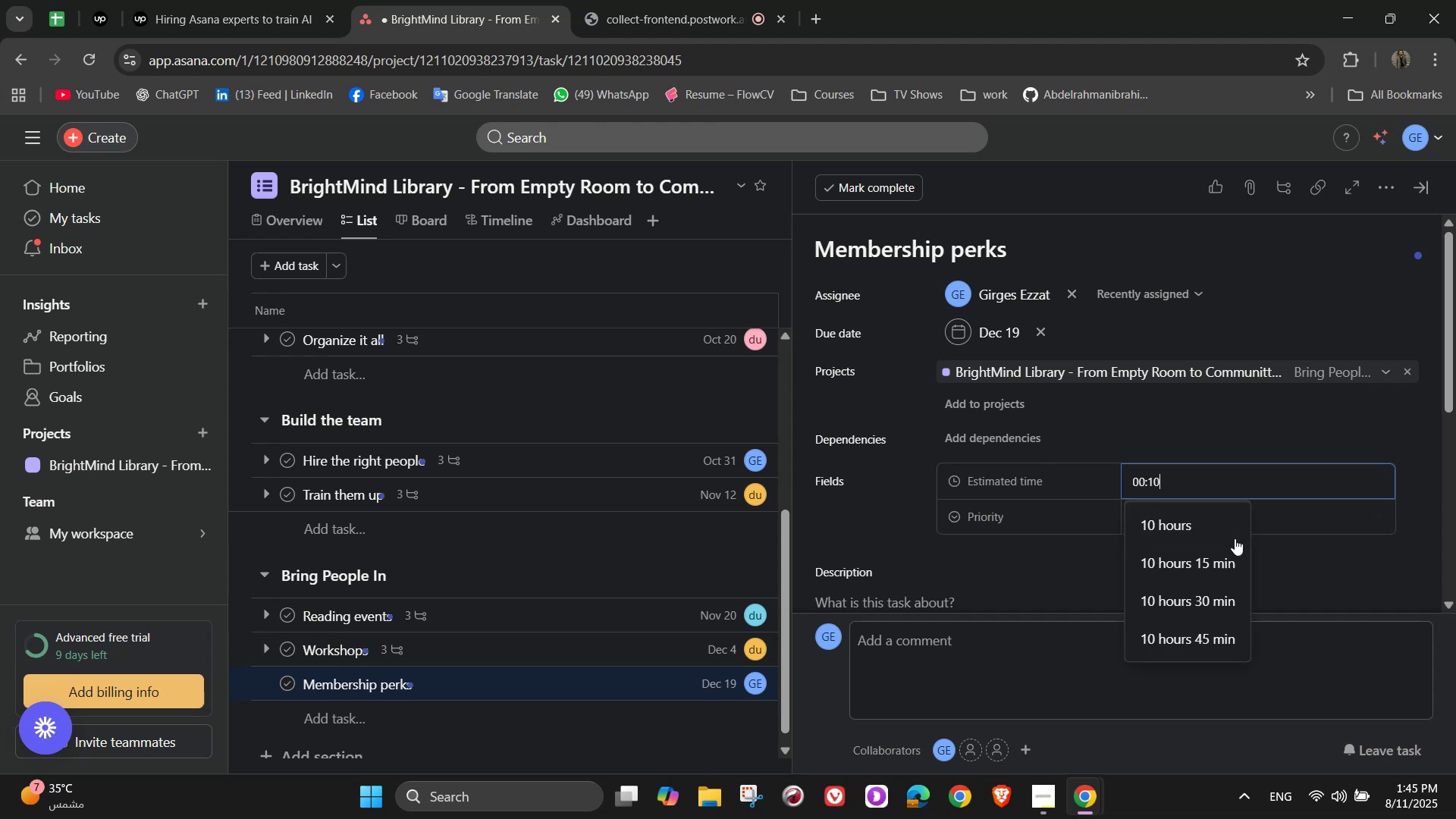 
key(Numpad0)
 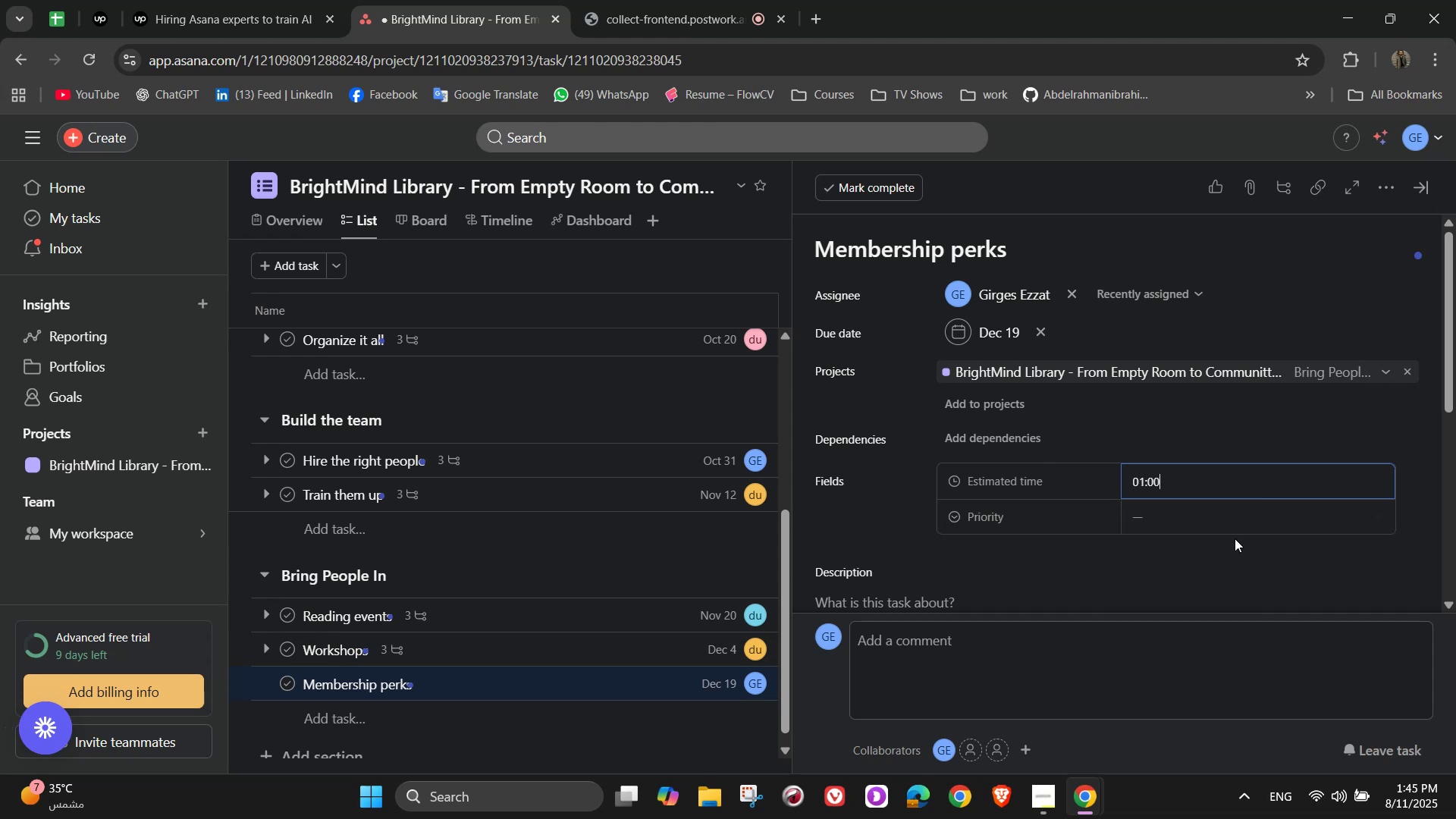 
key(Numpad0)
 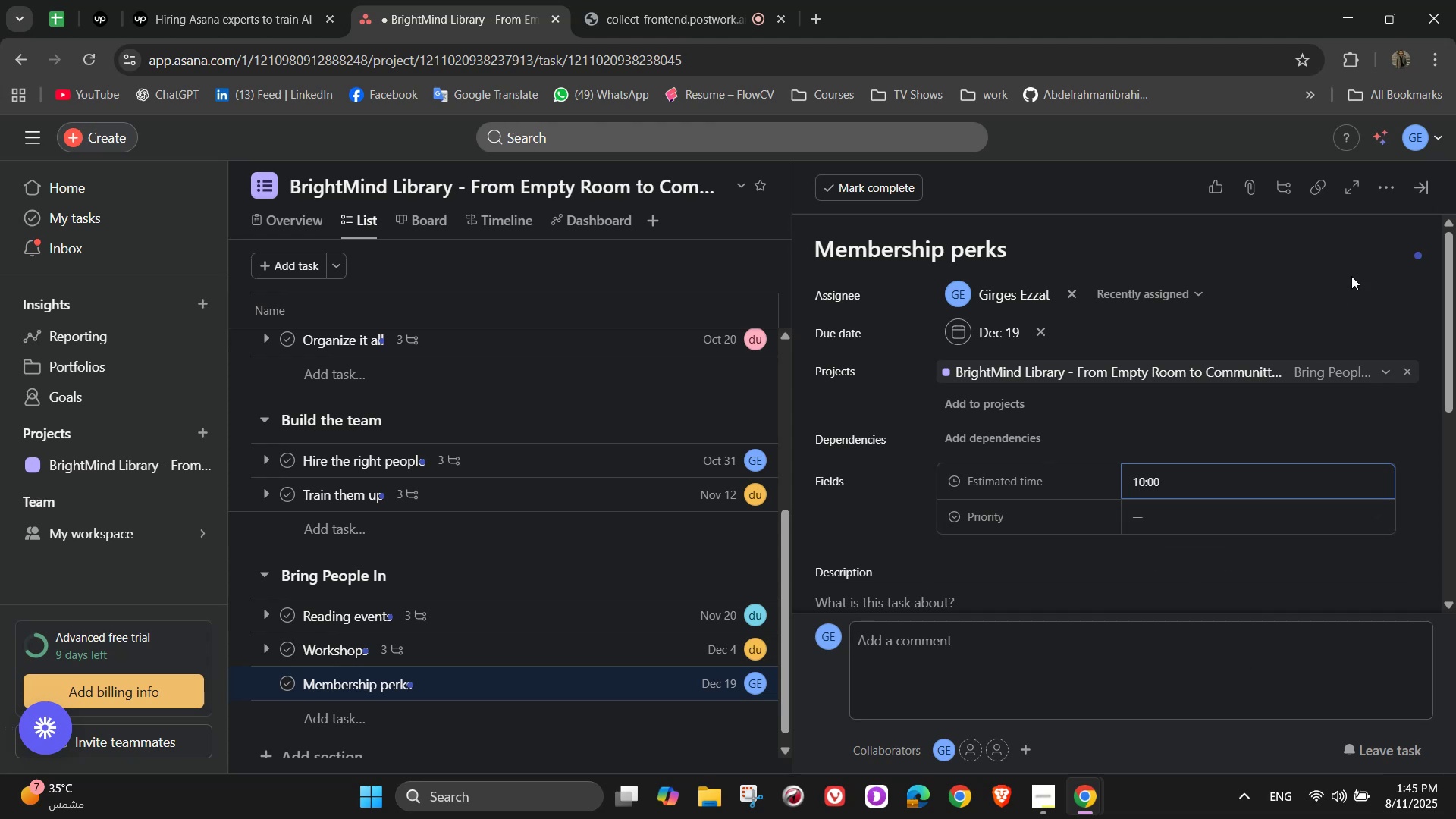 
left_click([1136, 525])
 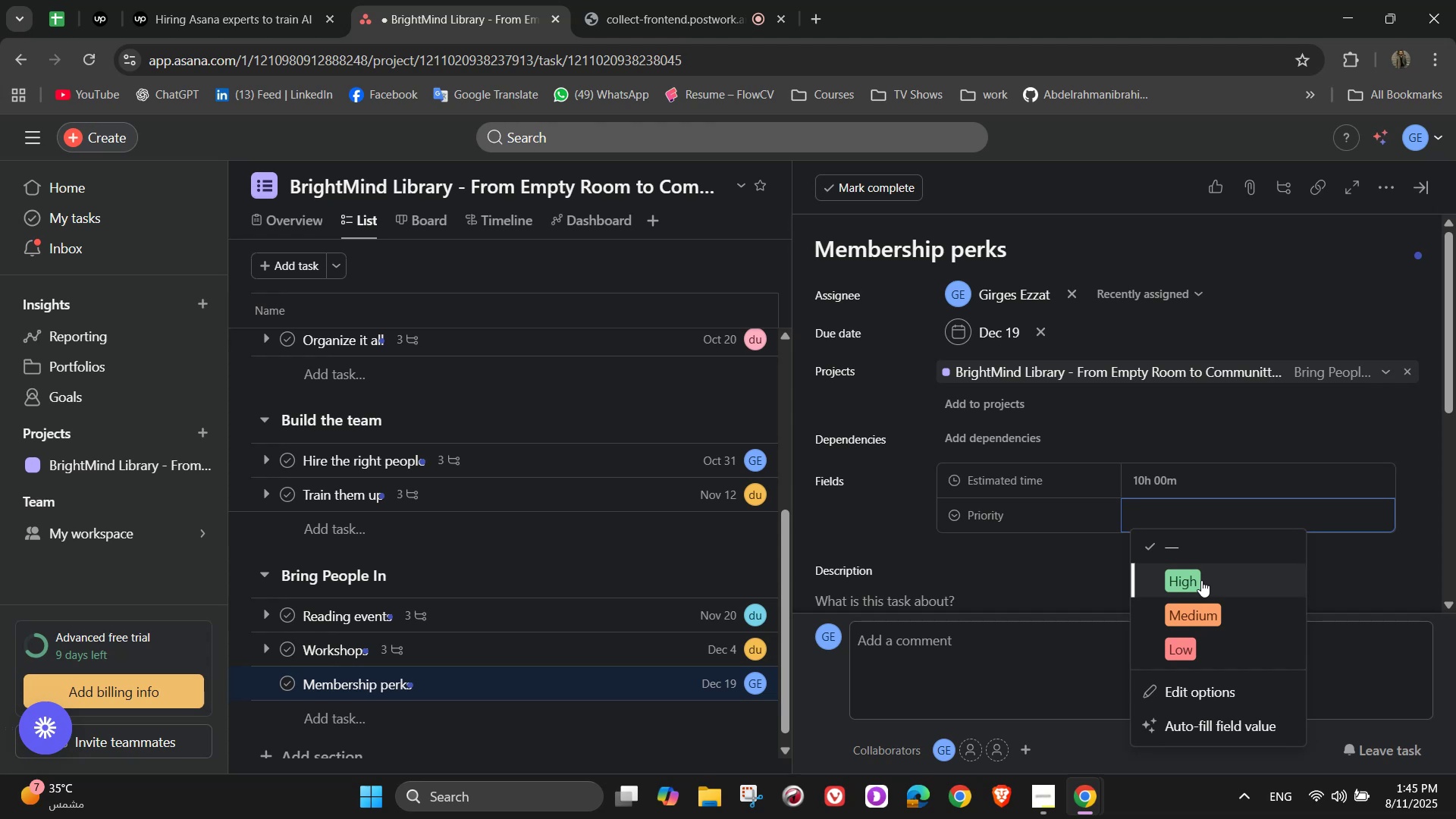 
wait(9.86)
 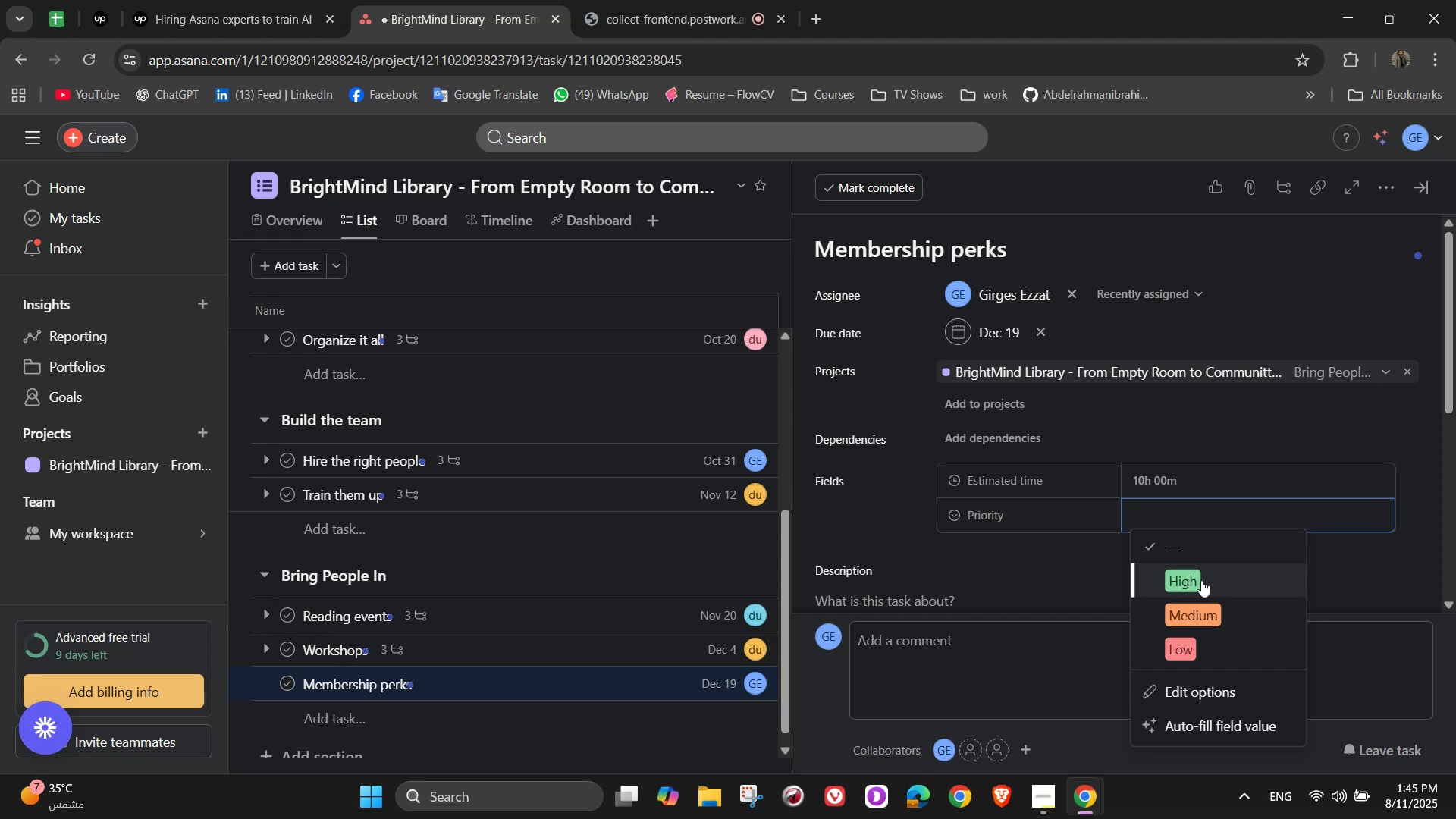 
left_click([1217, 622])
 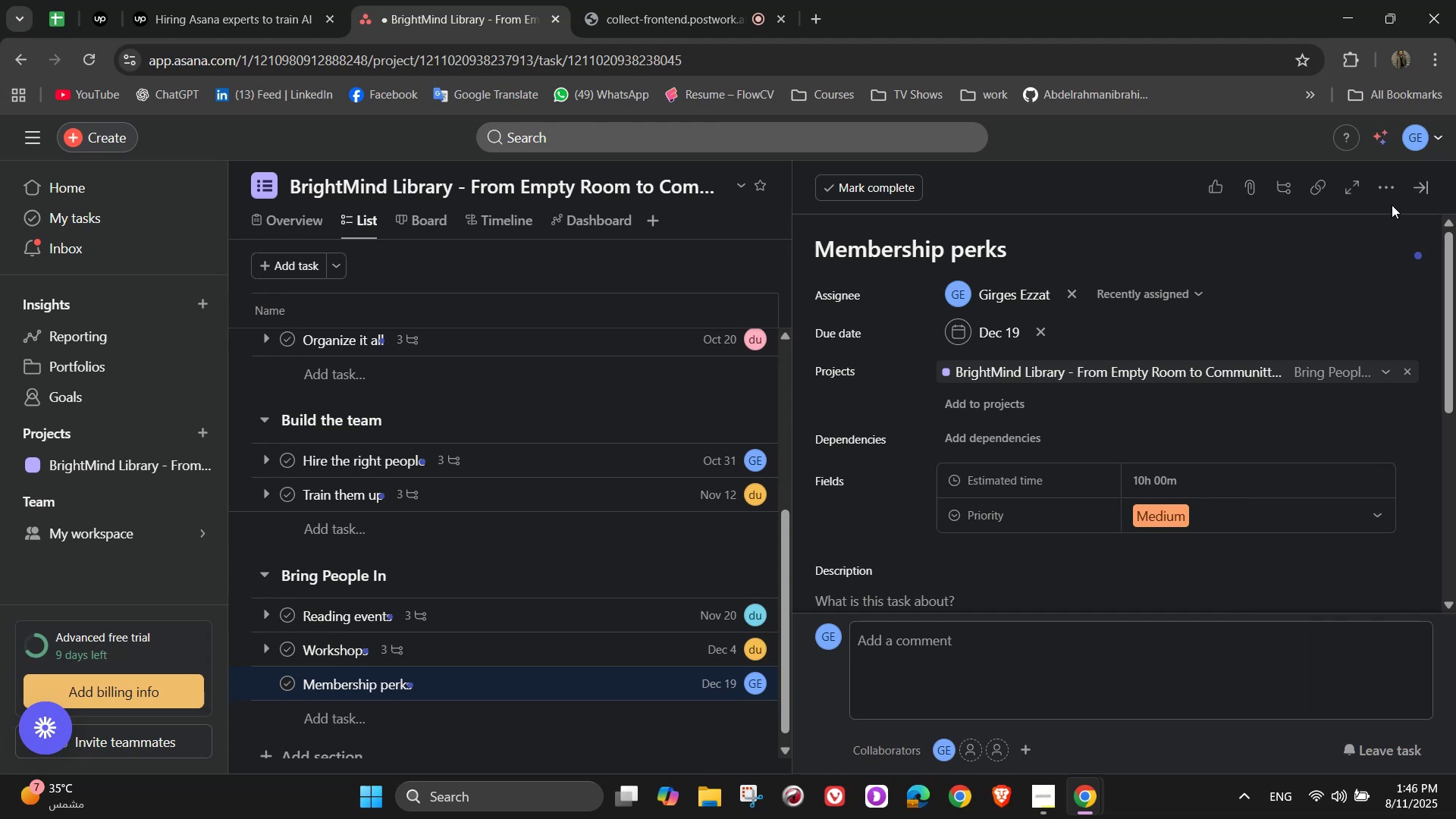 
left_click([1386, 187])
 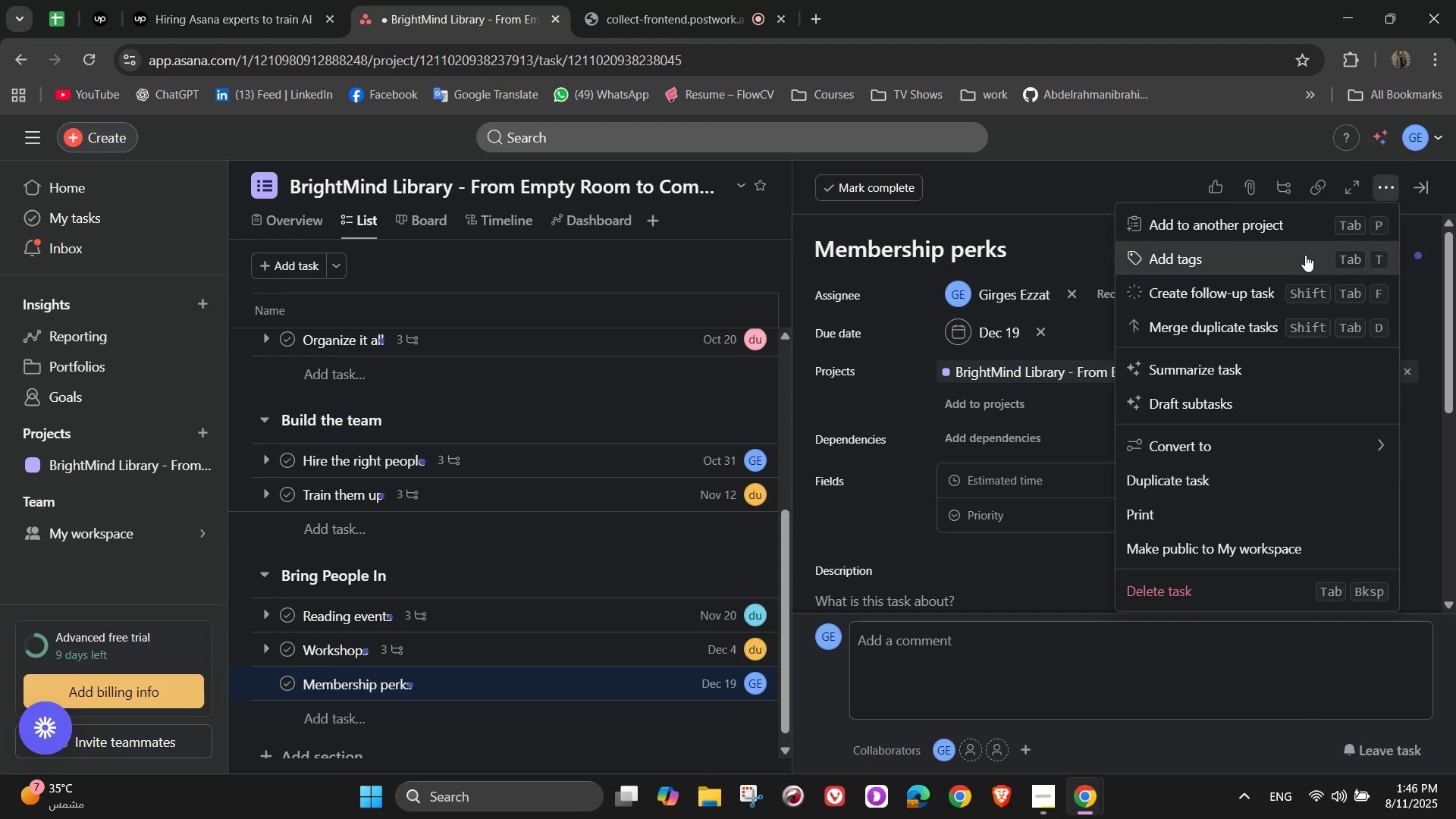 
left_click([1305, 255])
 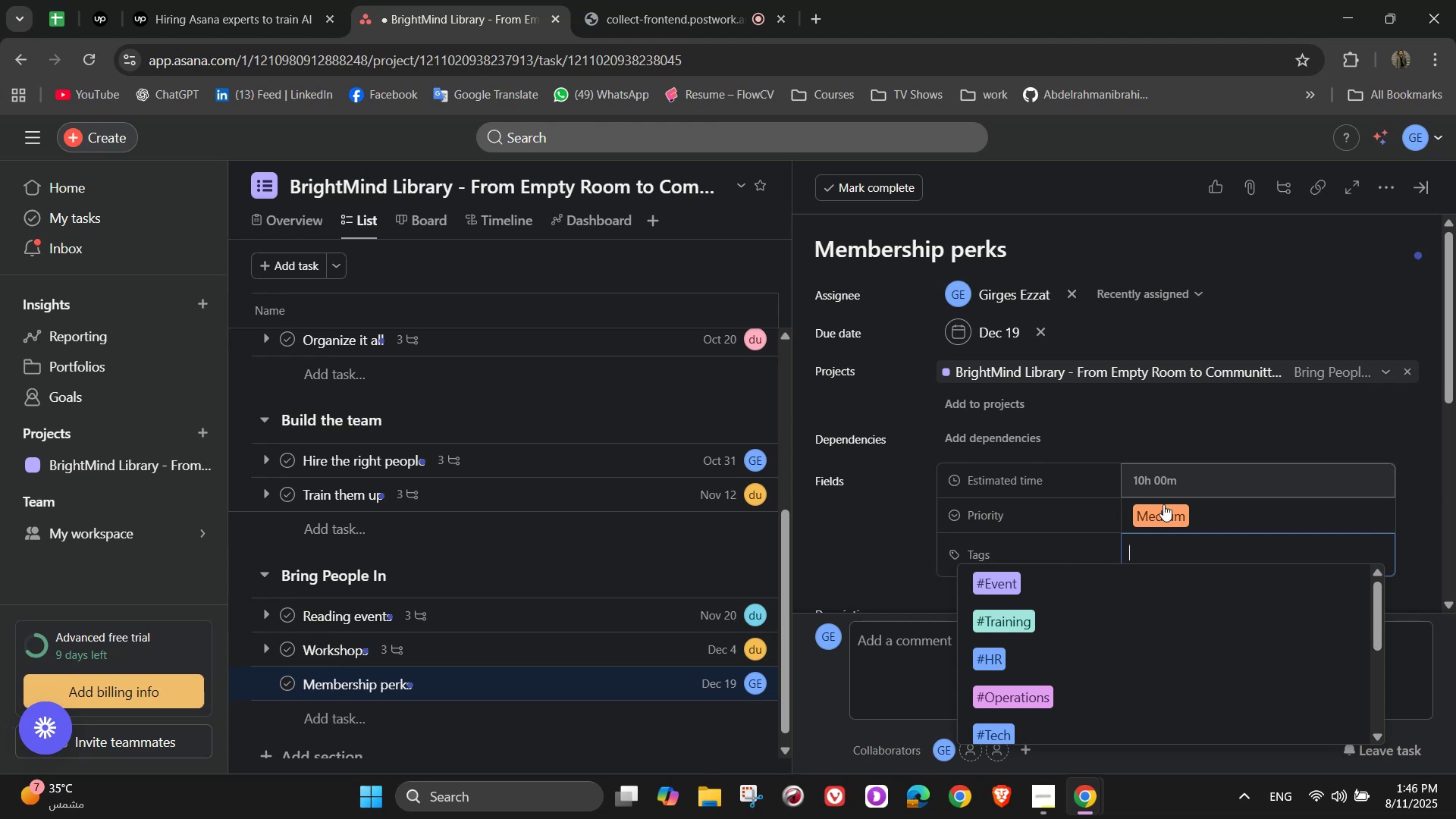 
key(M)
 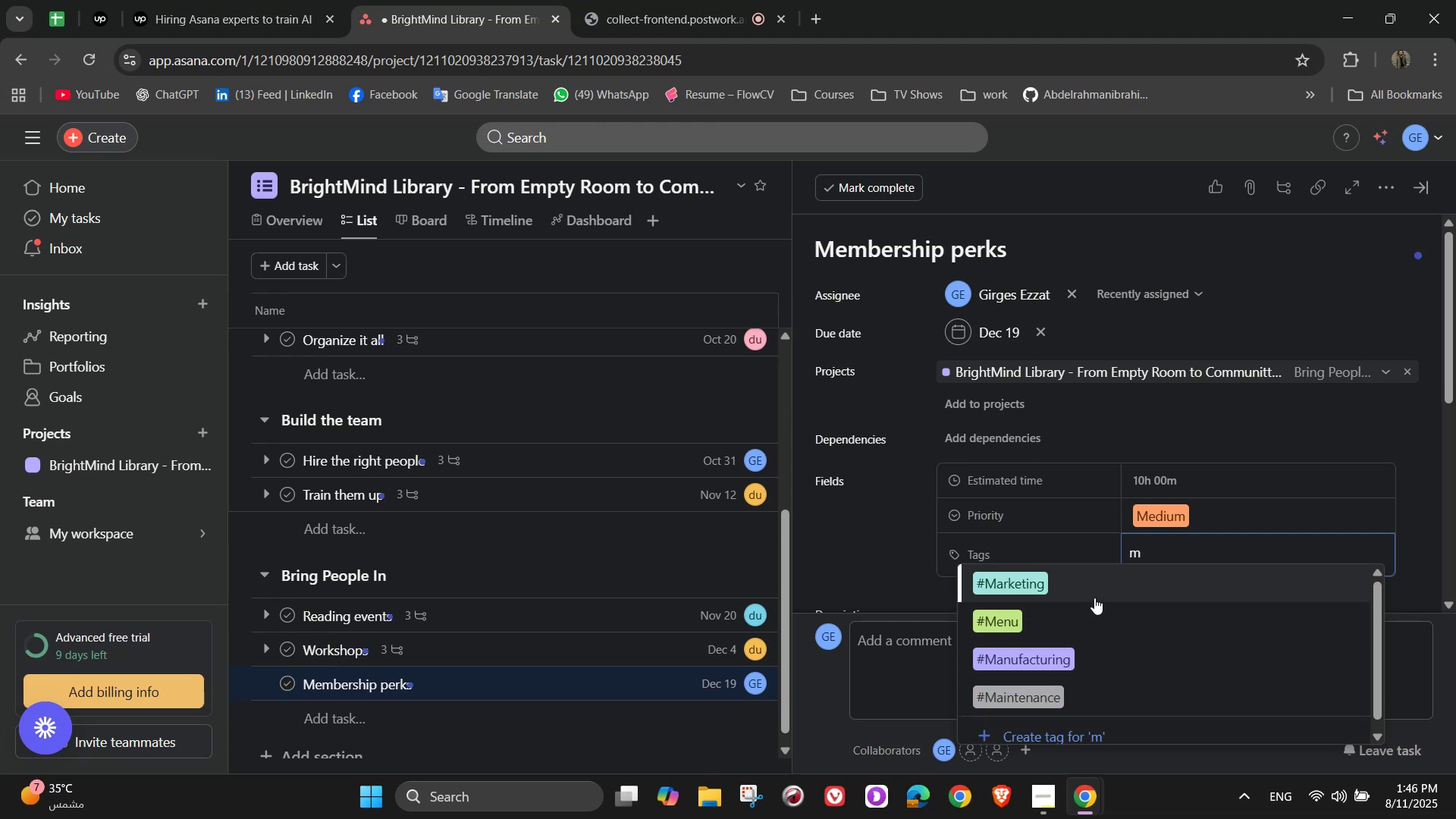 
left_click([1094, 598])
 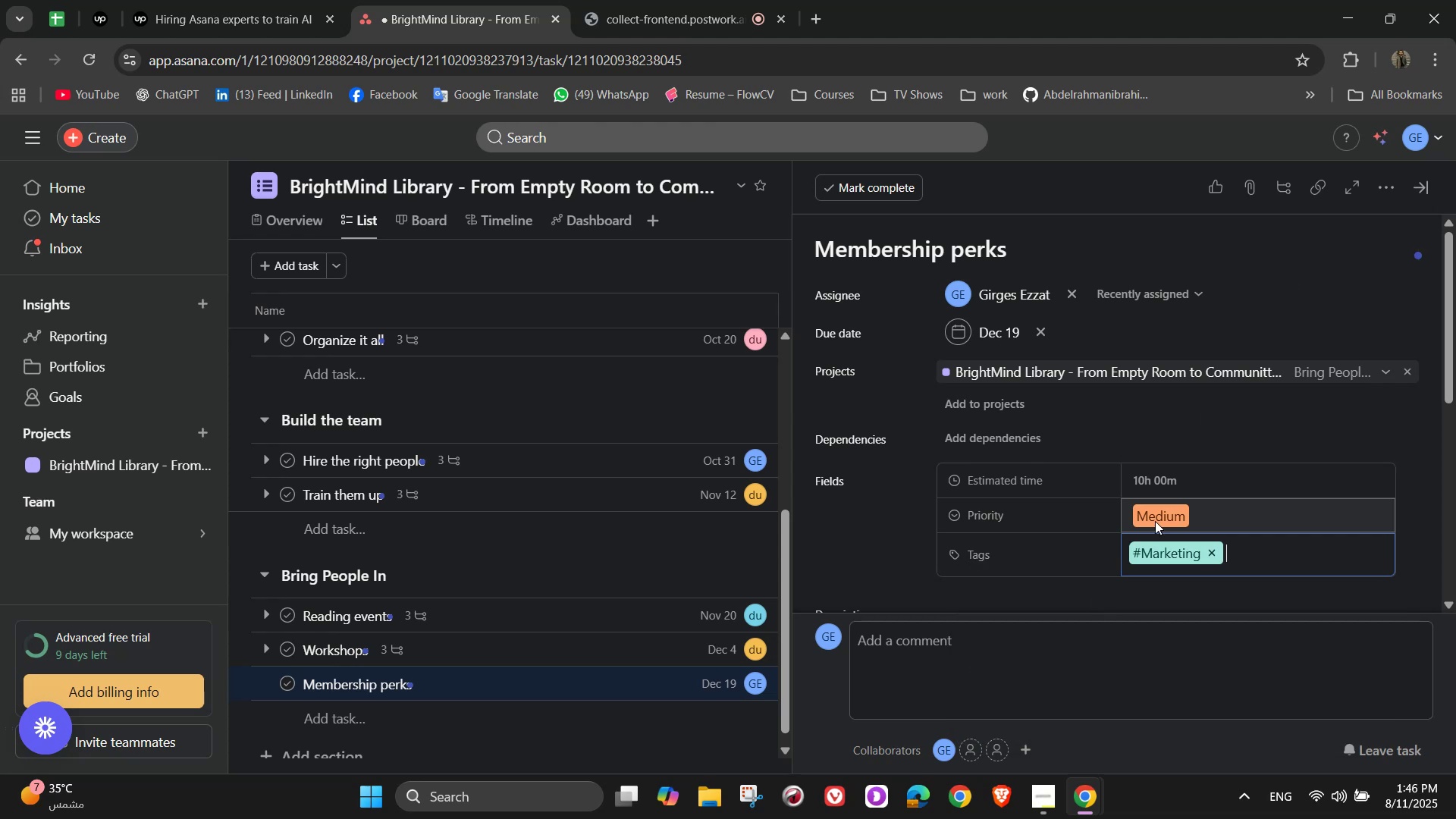 
scroll: coordinate [1202, 490], scroll_direction: down, amount: 4.0
 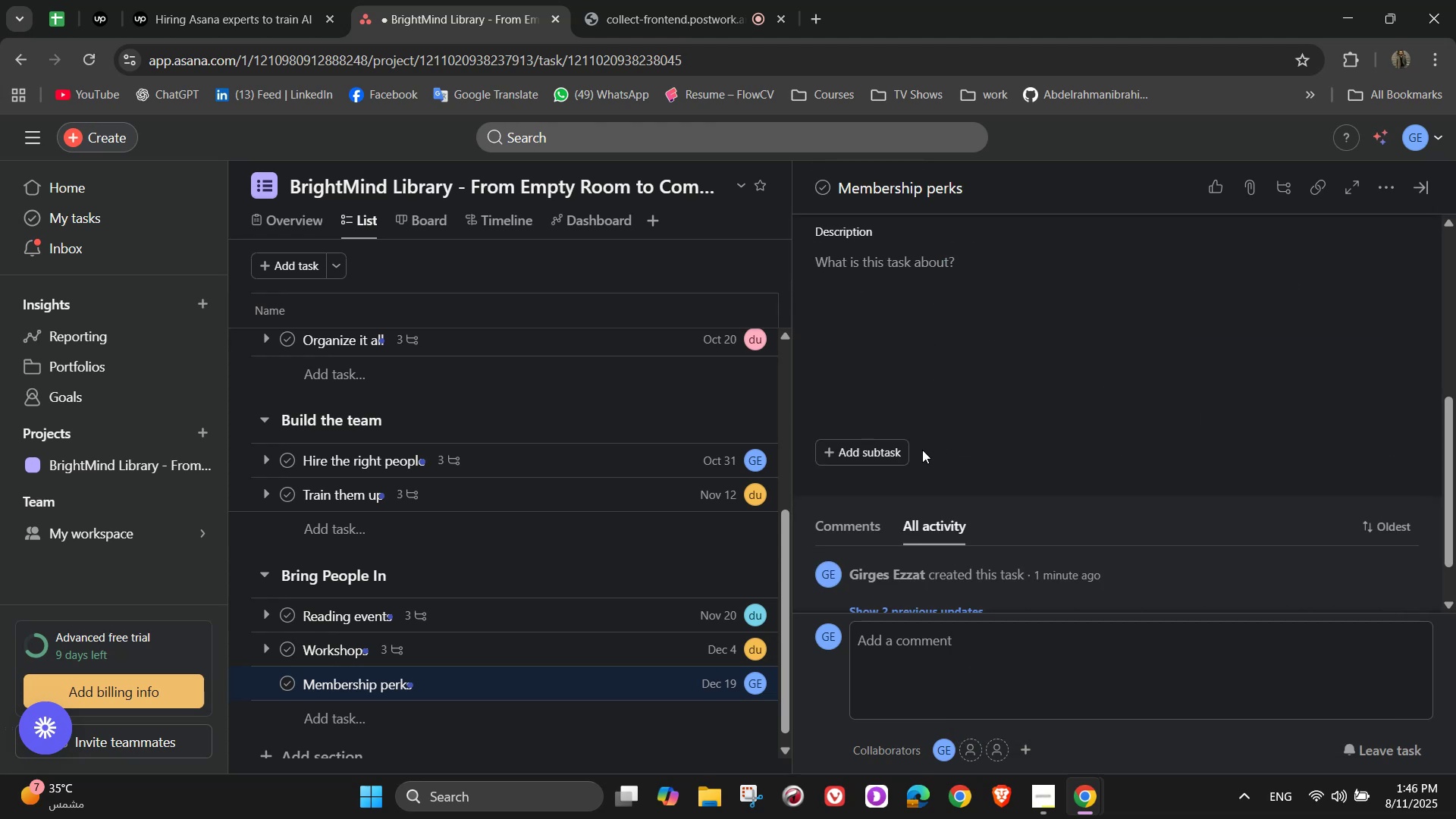 
left_click([861, 458])
 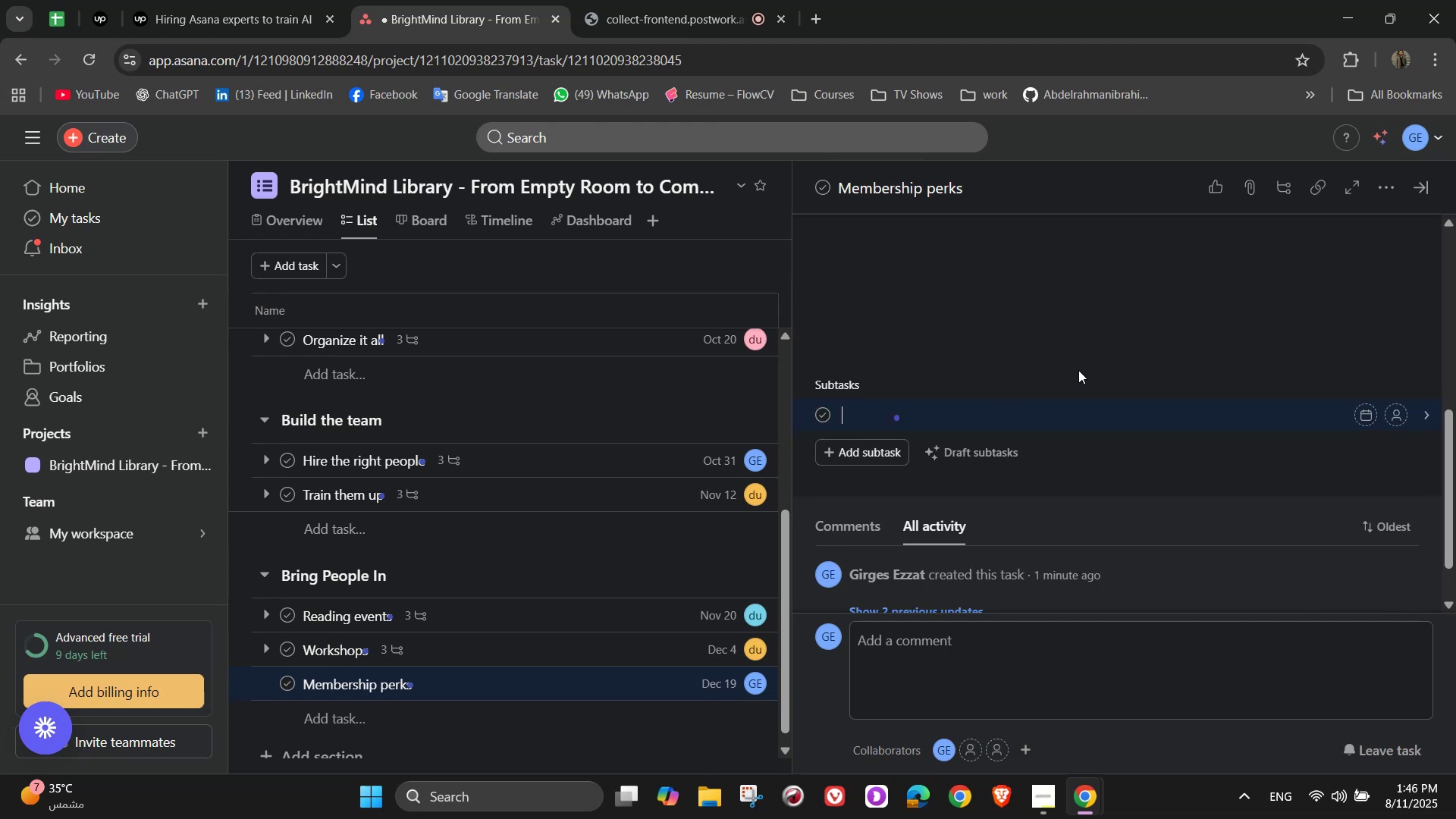 
type(Early access to new releases\)
key(Backspace)
 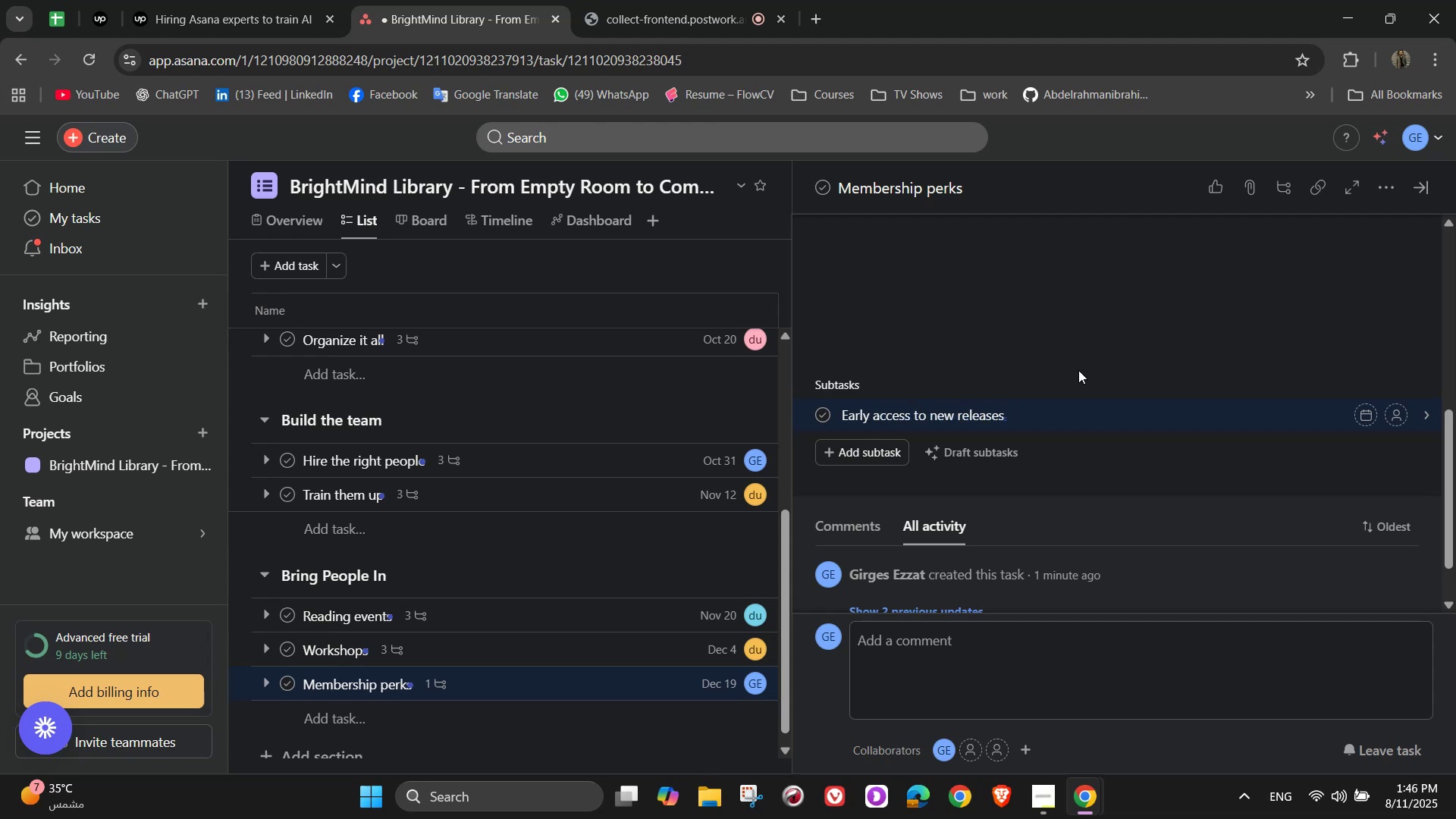 
key(Enter)
 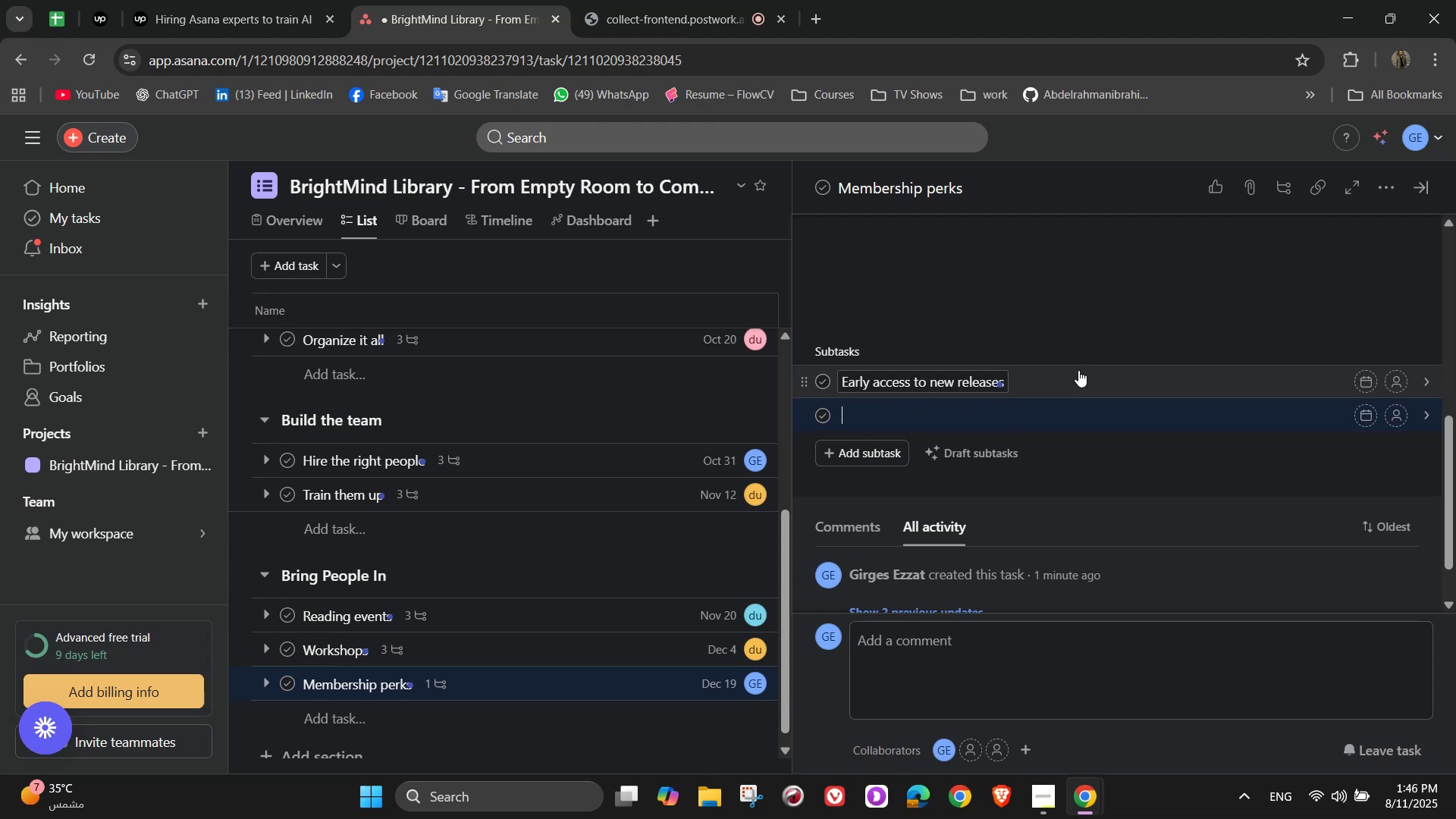 
type(Members-only events)
 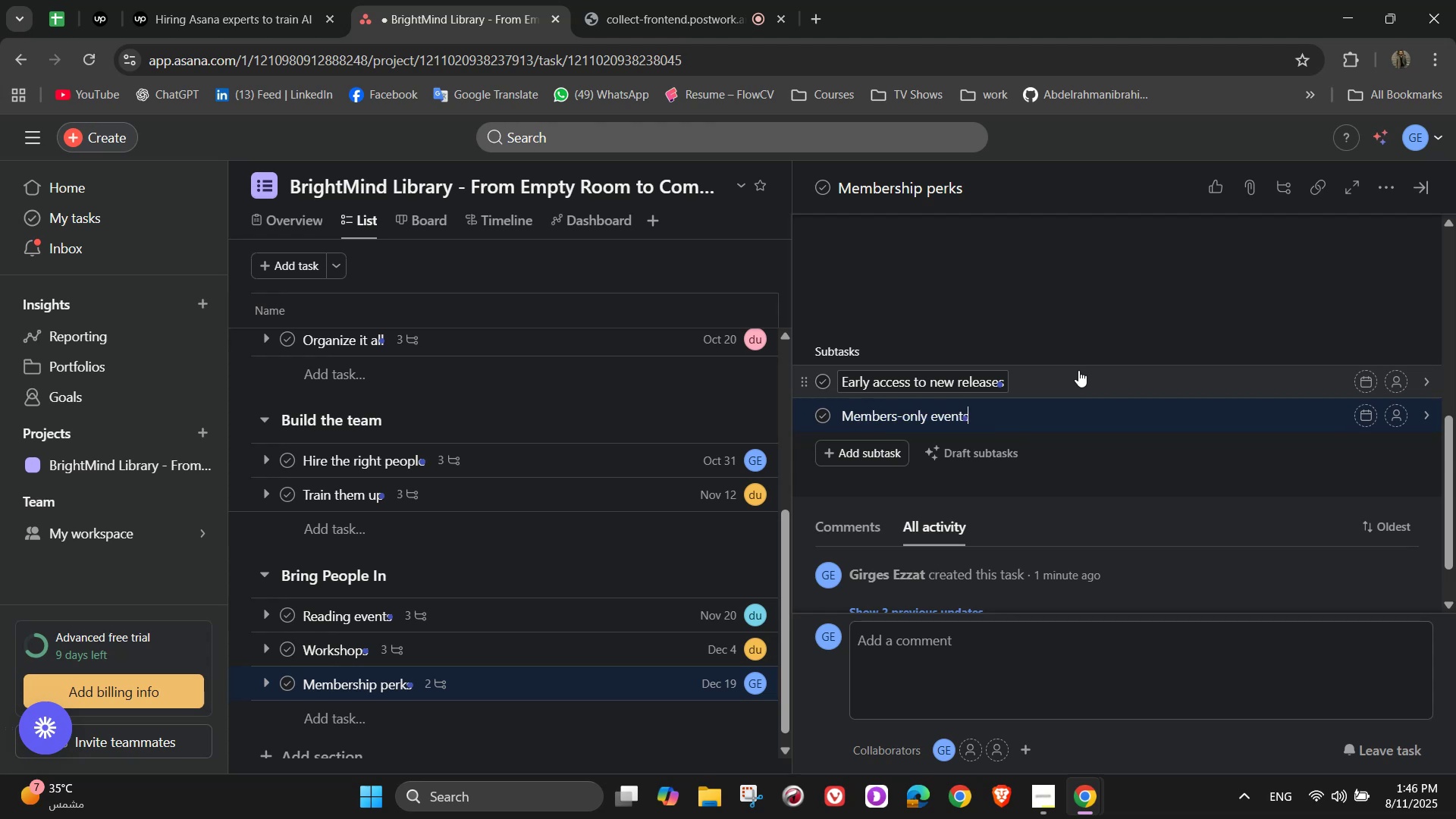 
key(Enter)
 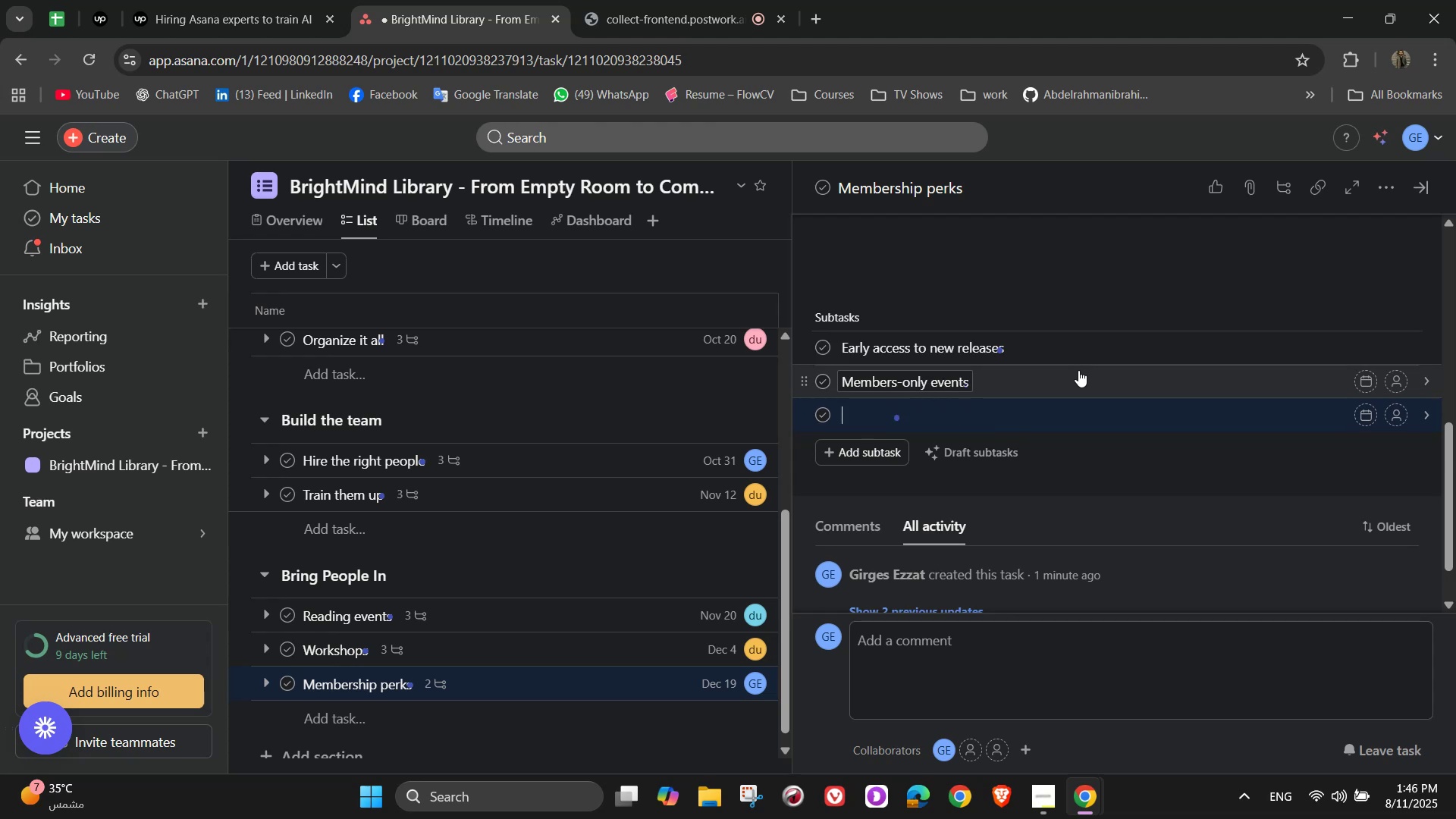 
type(Monthly email newsletter with book picks)
 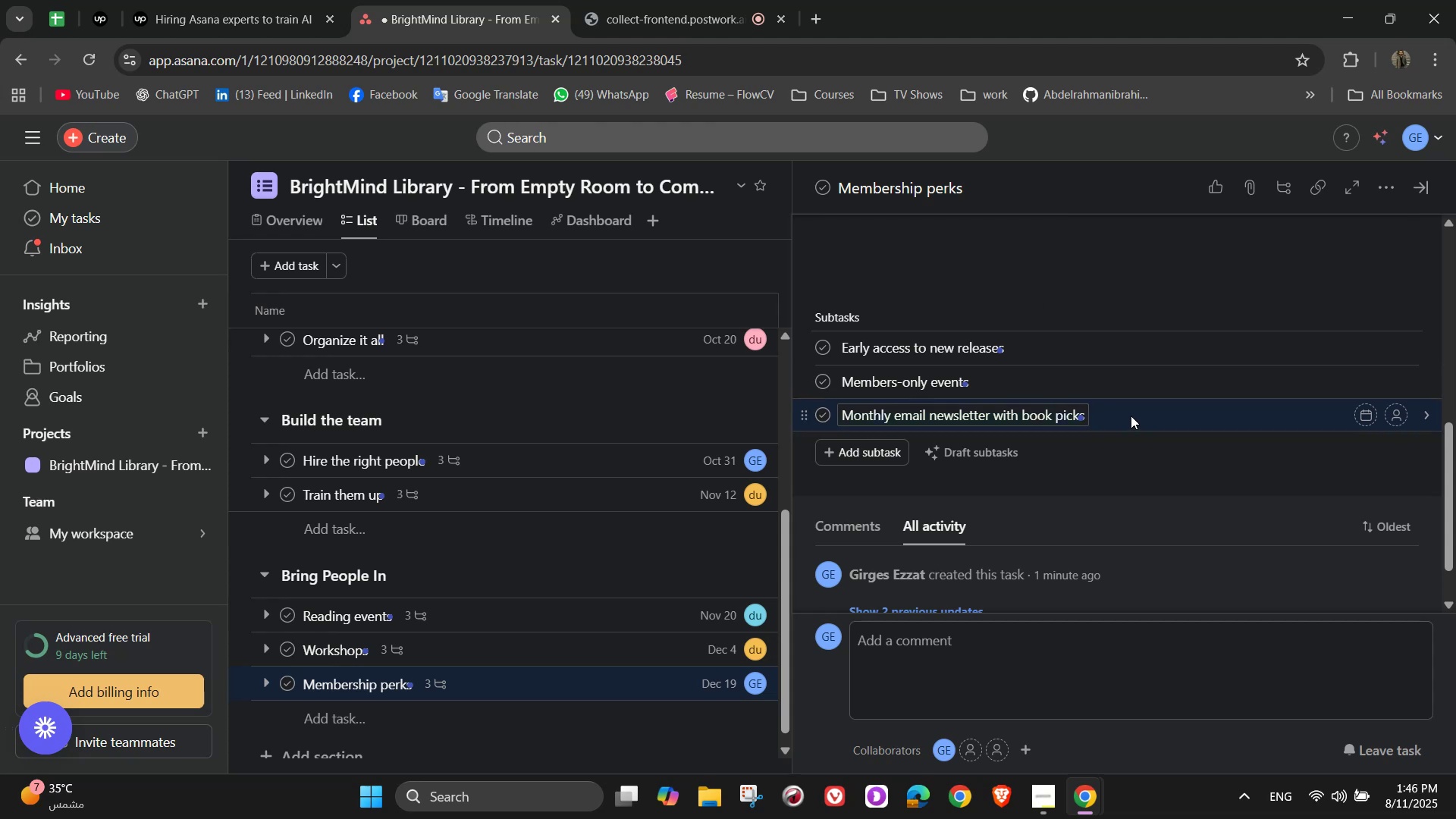 
wait(6.68)
 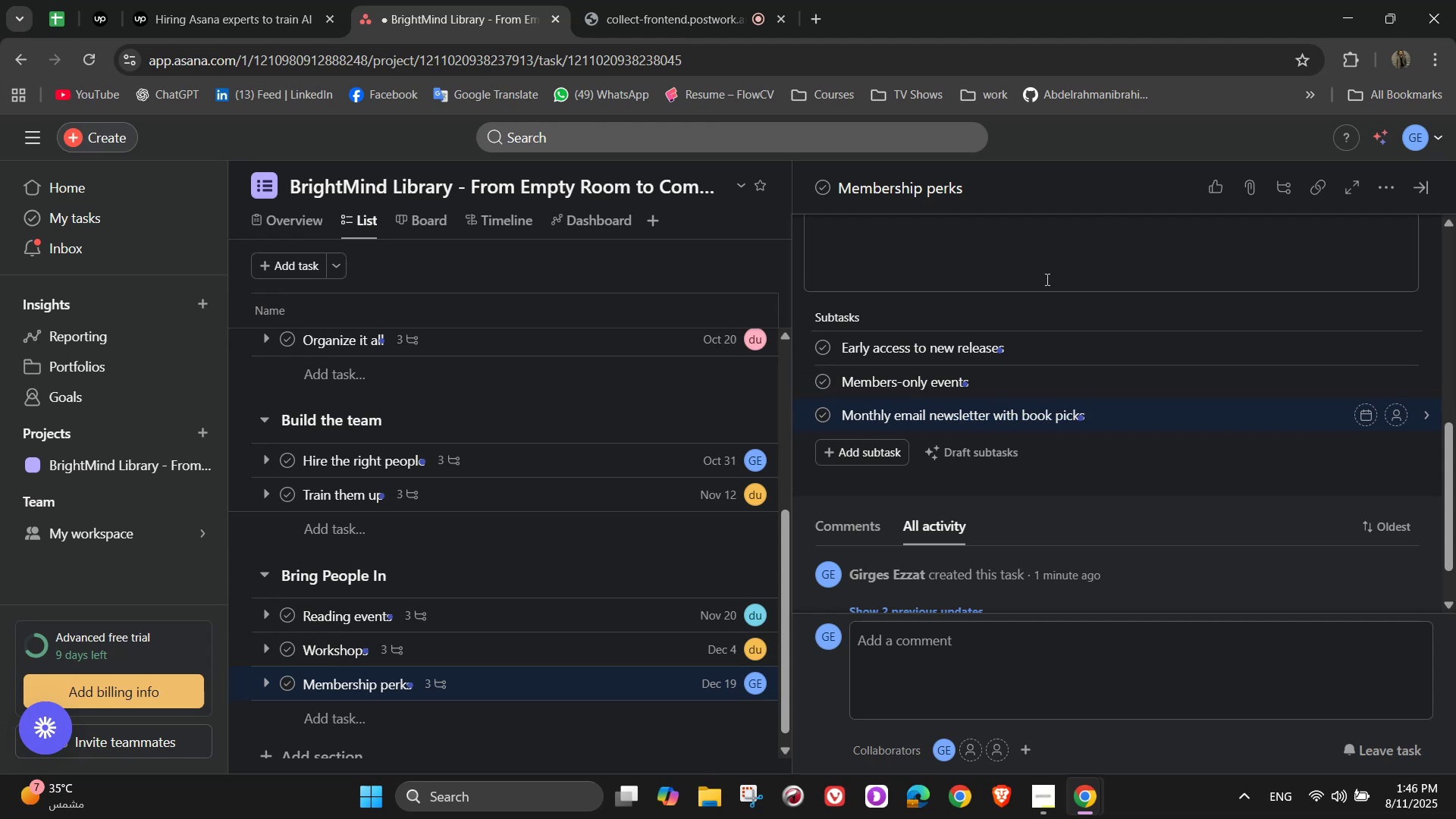 
left_click([1178, 467])
 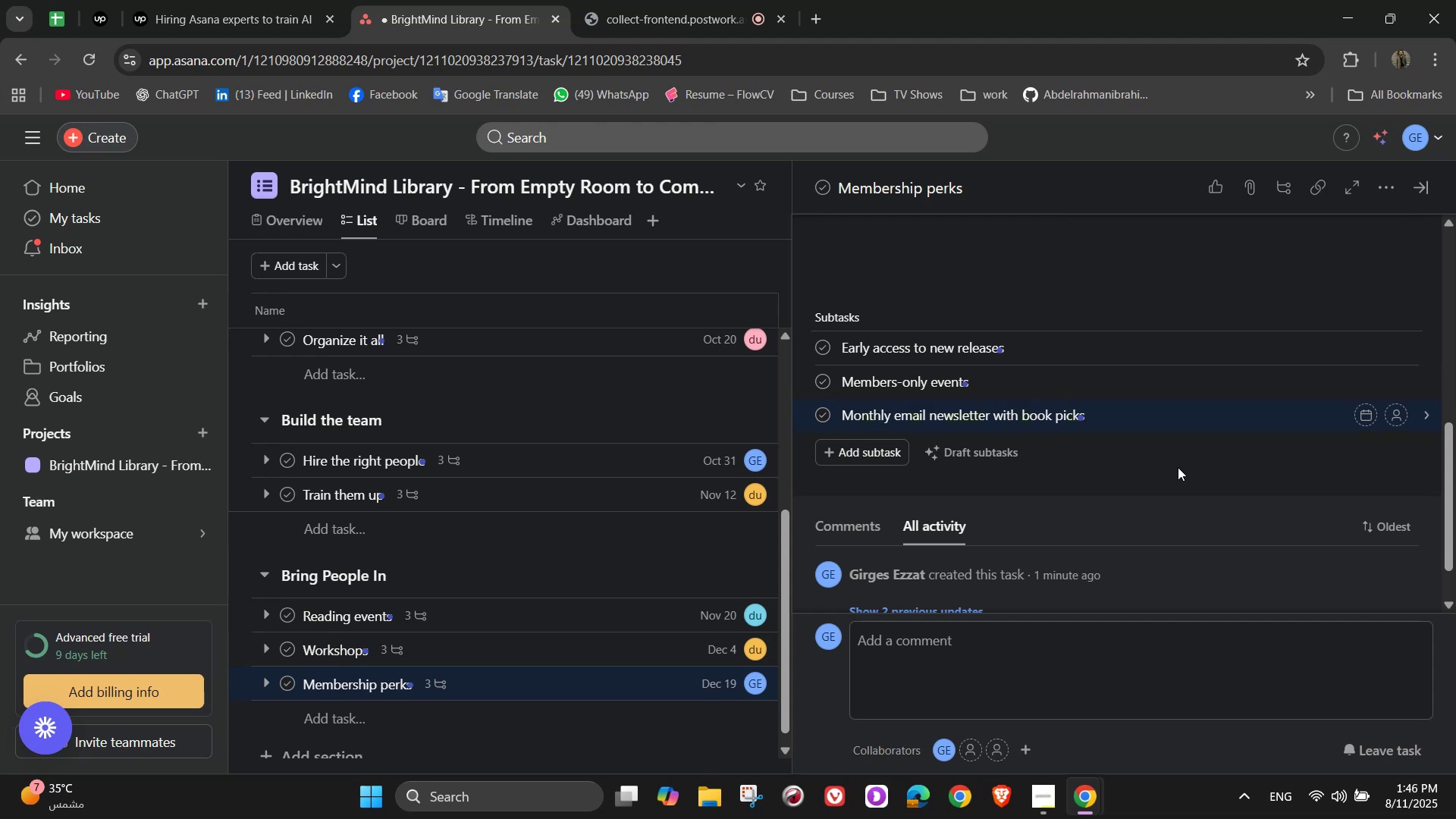 
scroll: coordinate [1178, 467], scroll_direction: up, amount: 6.0
 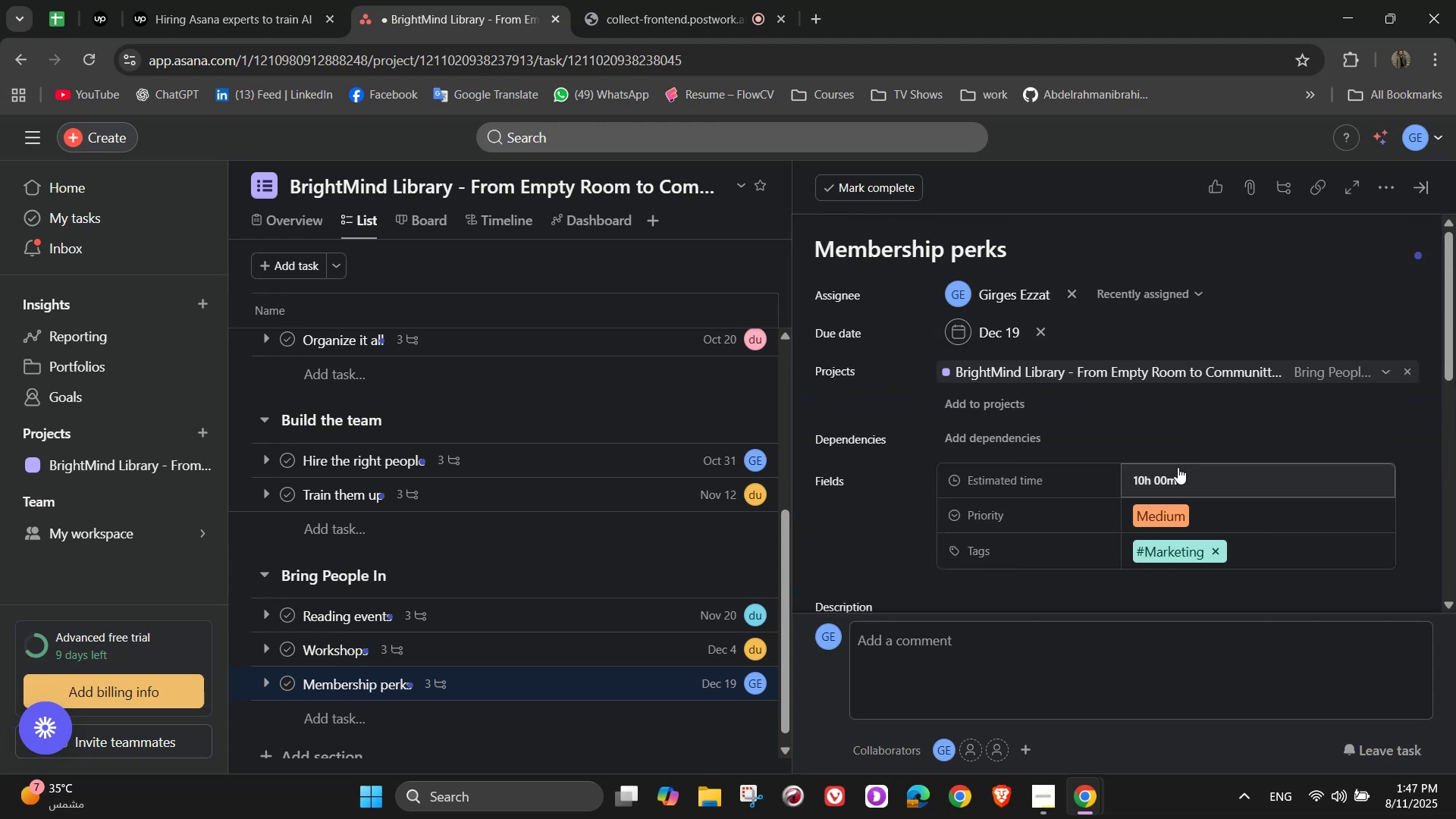 
scroll: coordinate [1178, 467], scroll_direction: down, amount: 4.0
 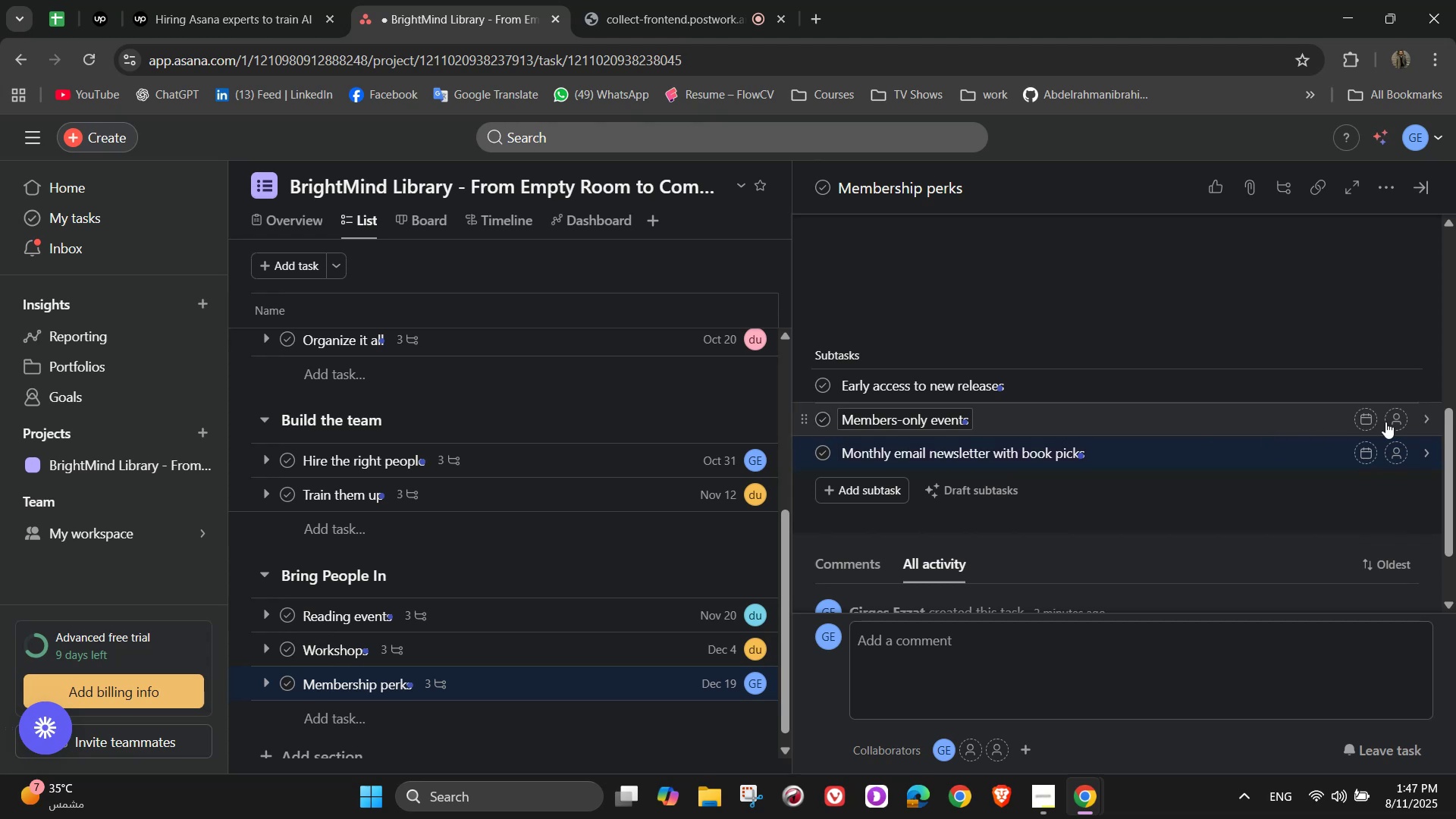 
wait(6.81)
 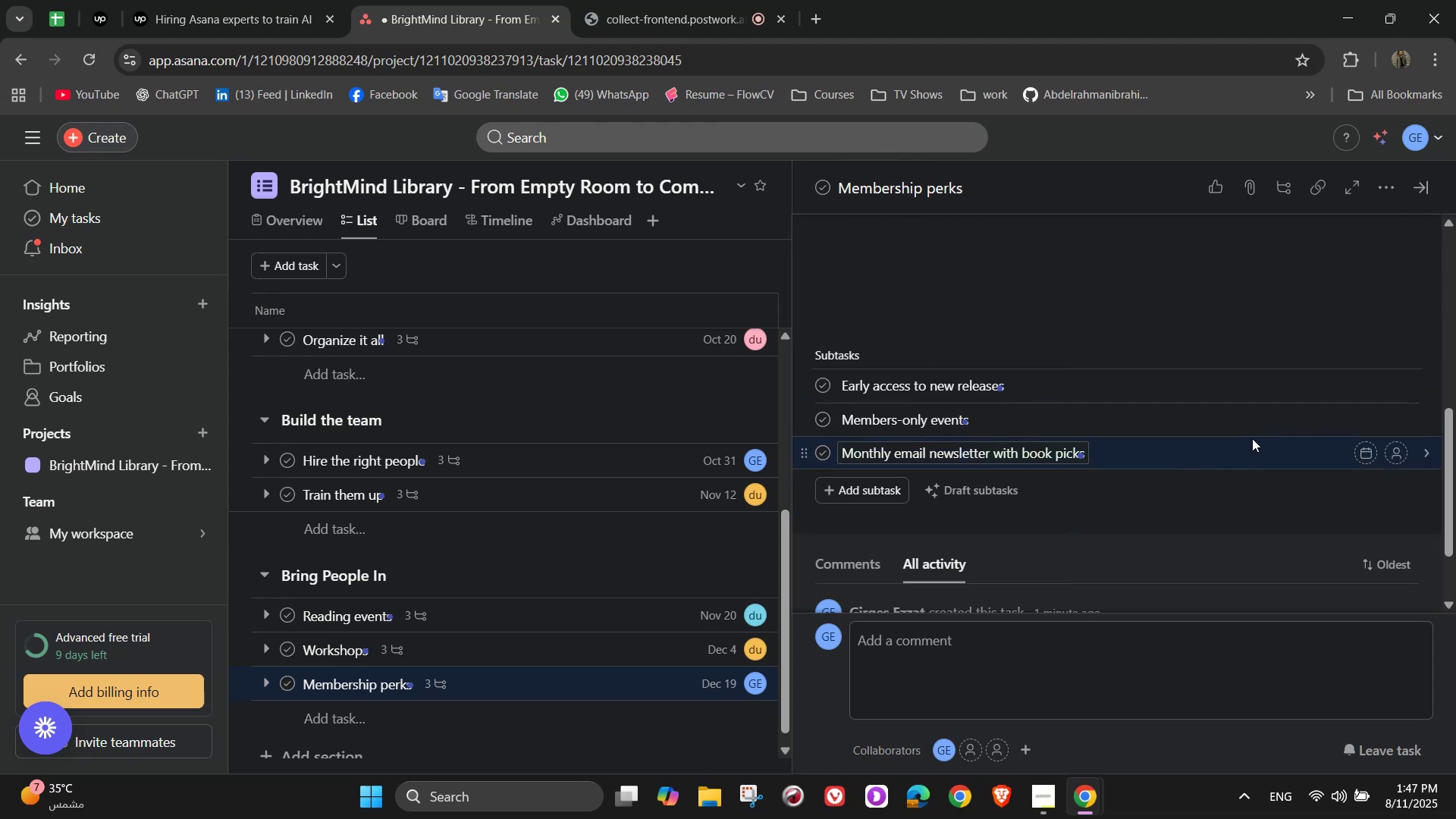 
left_click([1398, 383])
 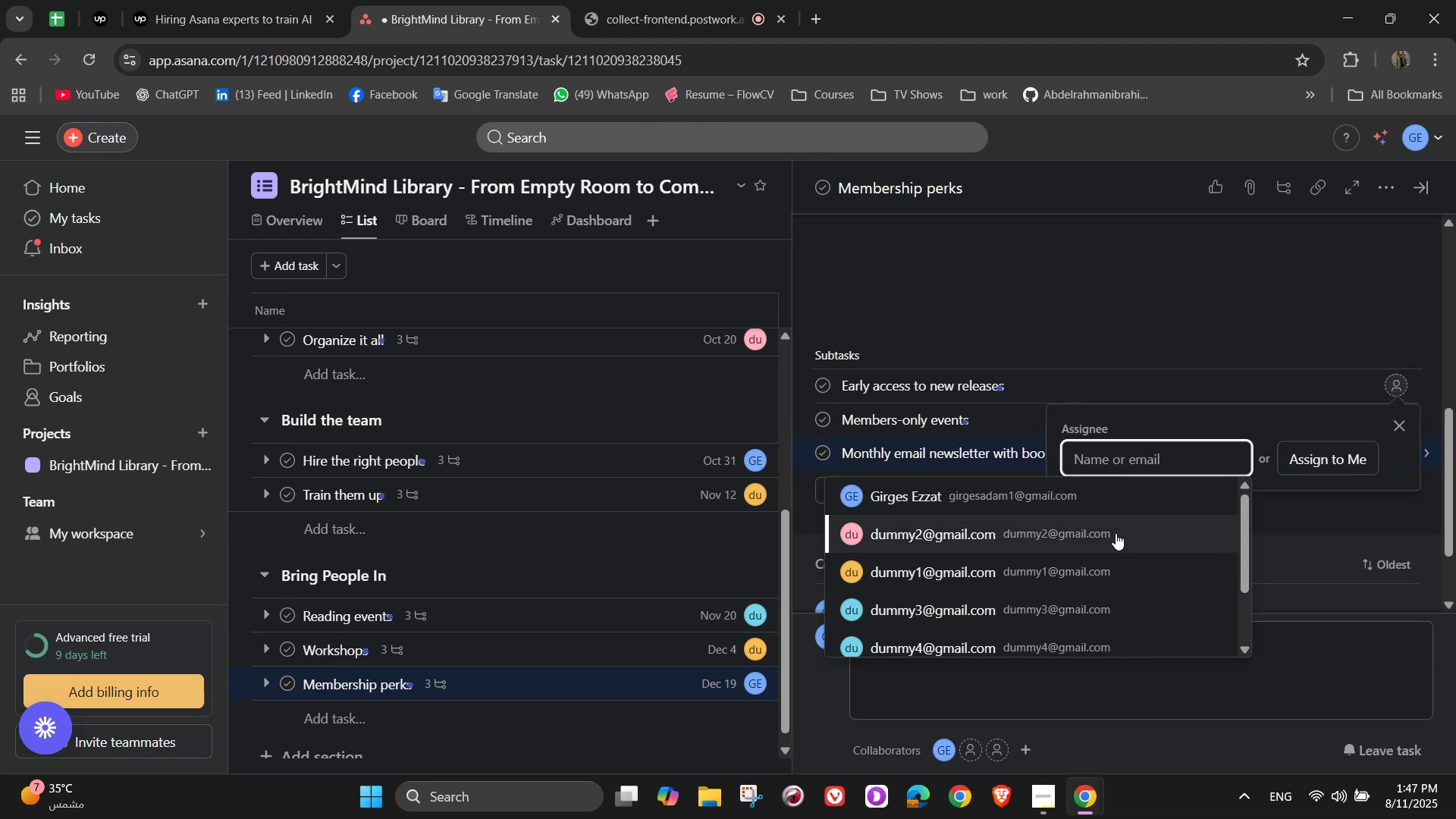 
left_click([1116, 533])
 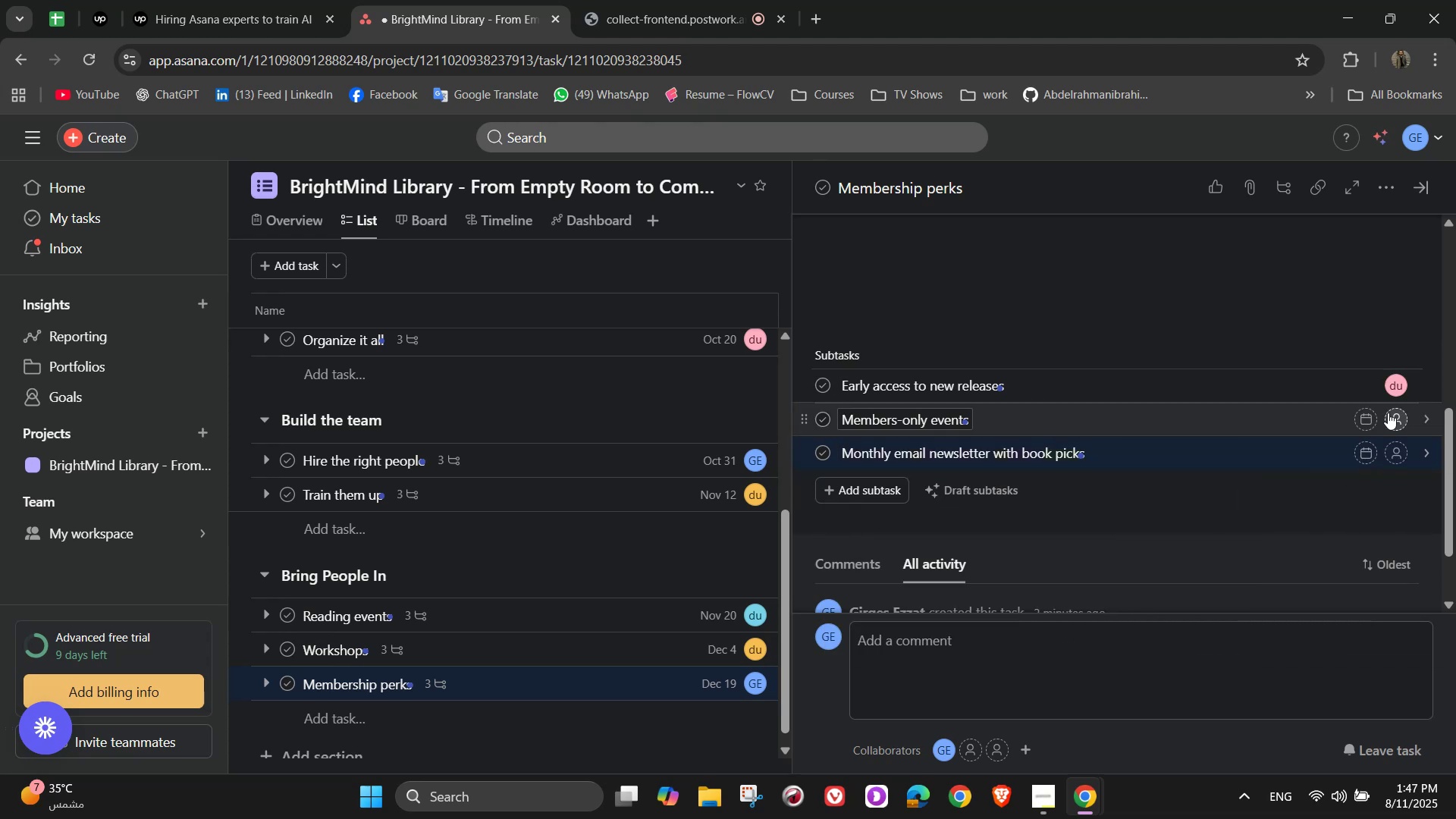 
left_click([1397, 413])
 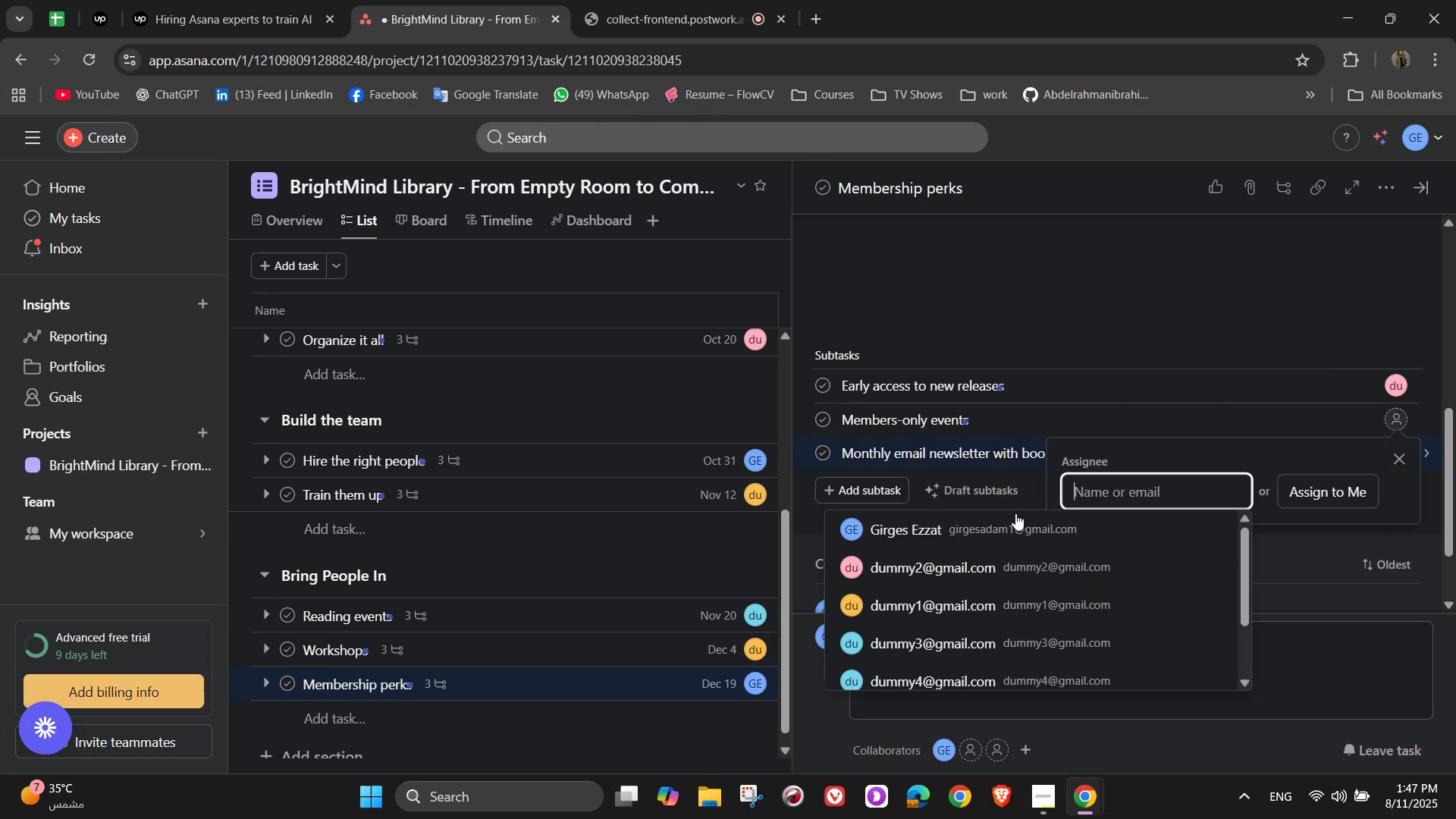 
left_click([1017, 526])
 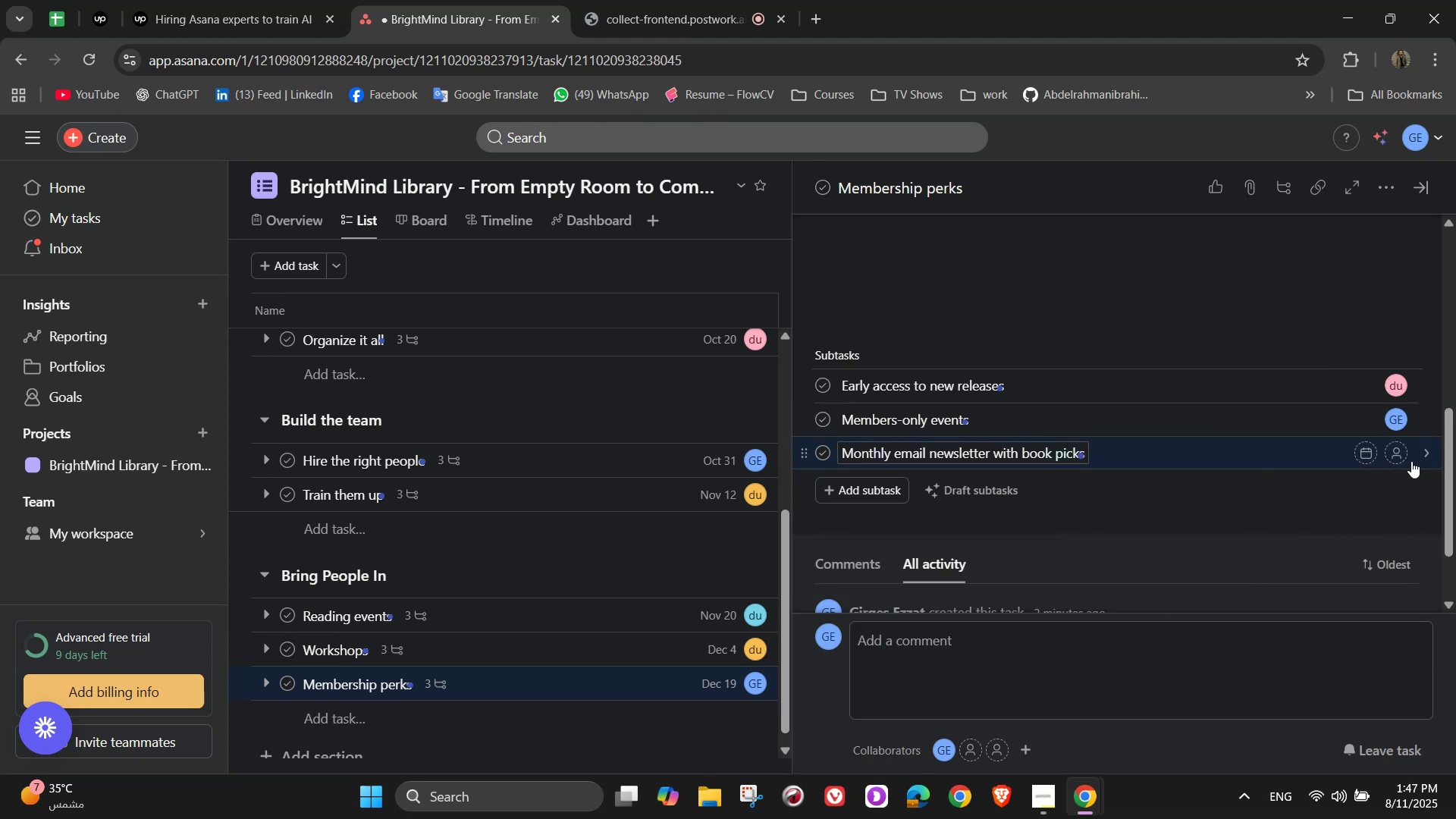 
left_click([1389, 453])
 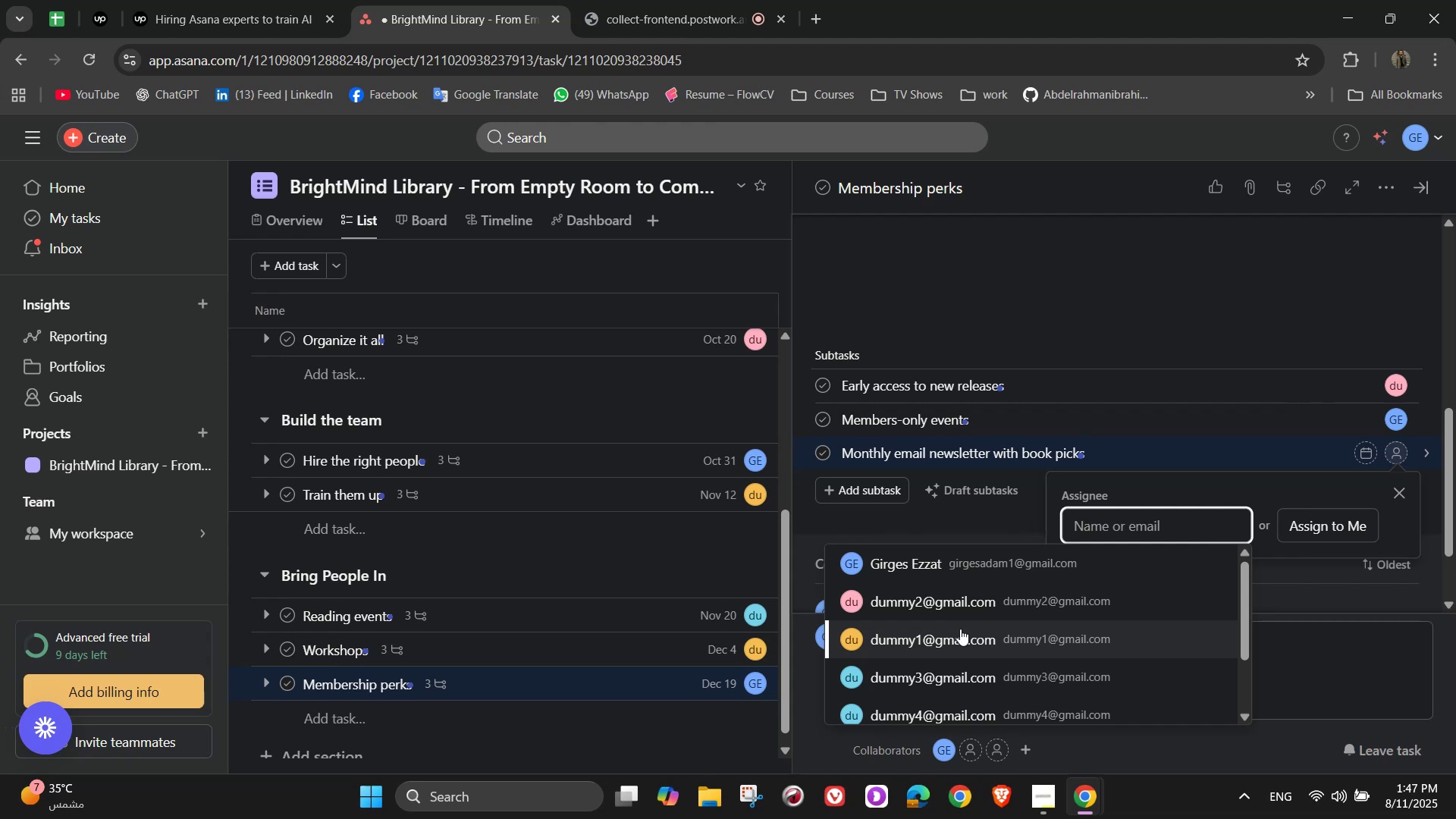 
left_click([960, 629])
 